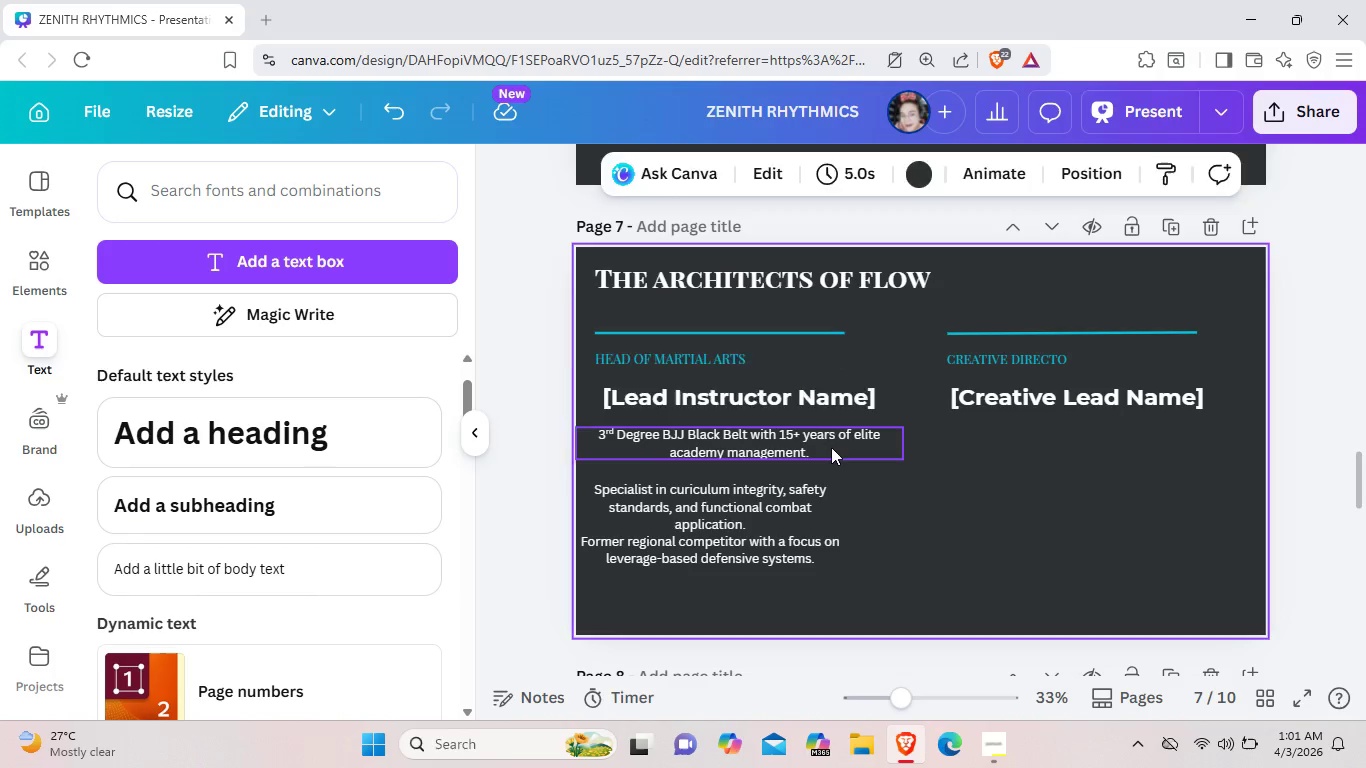 
left_click([831, 447])
 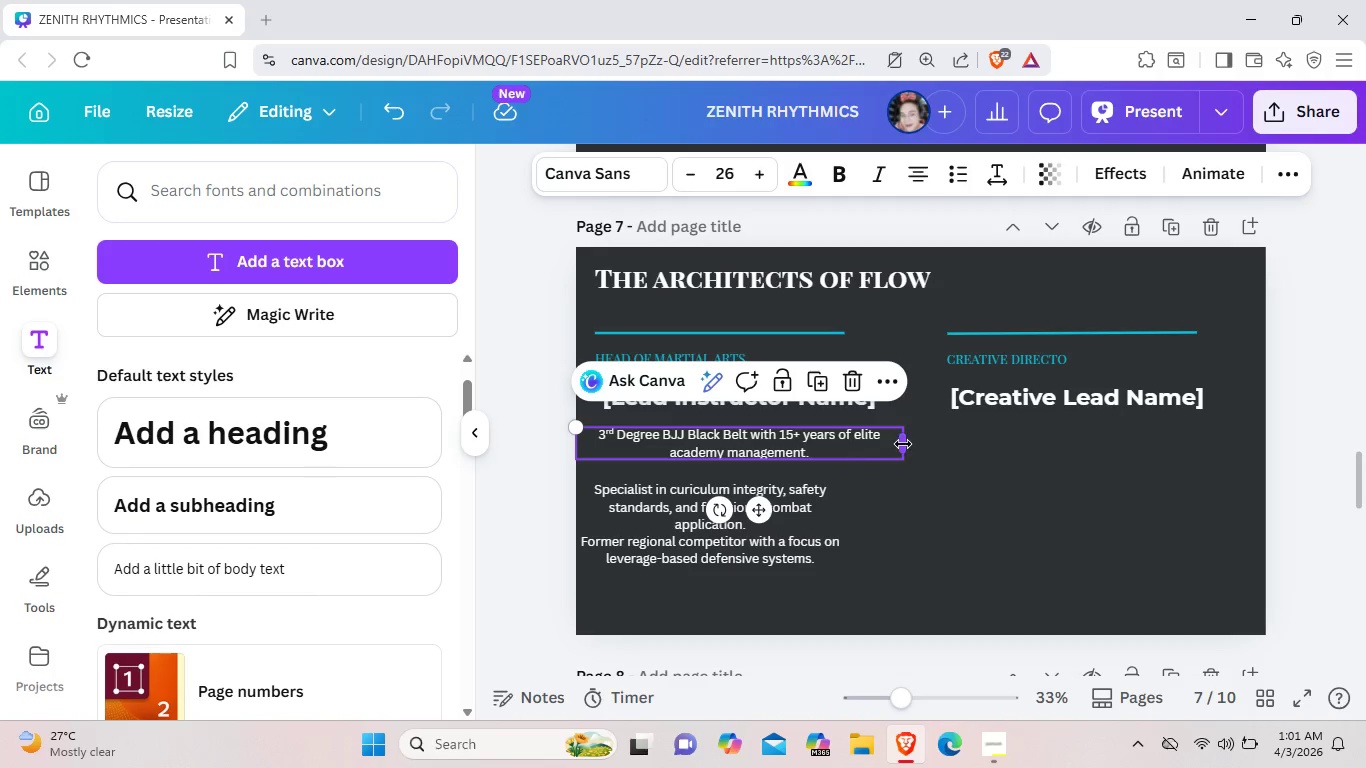 
left_click_drag(start_coordinate=[903, 444], to_coordinate=[855, 434])
 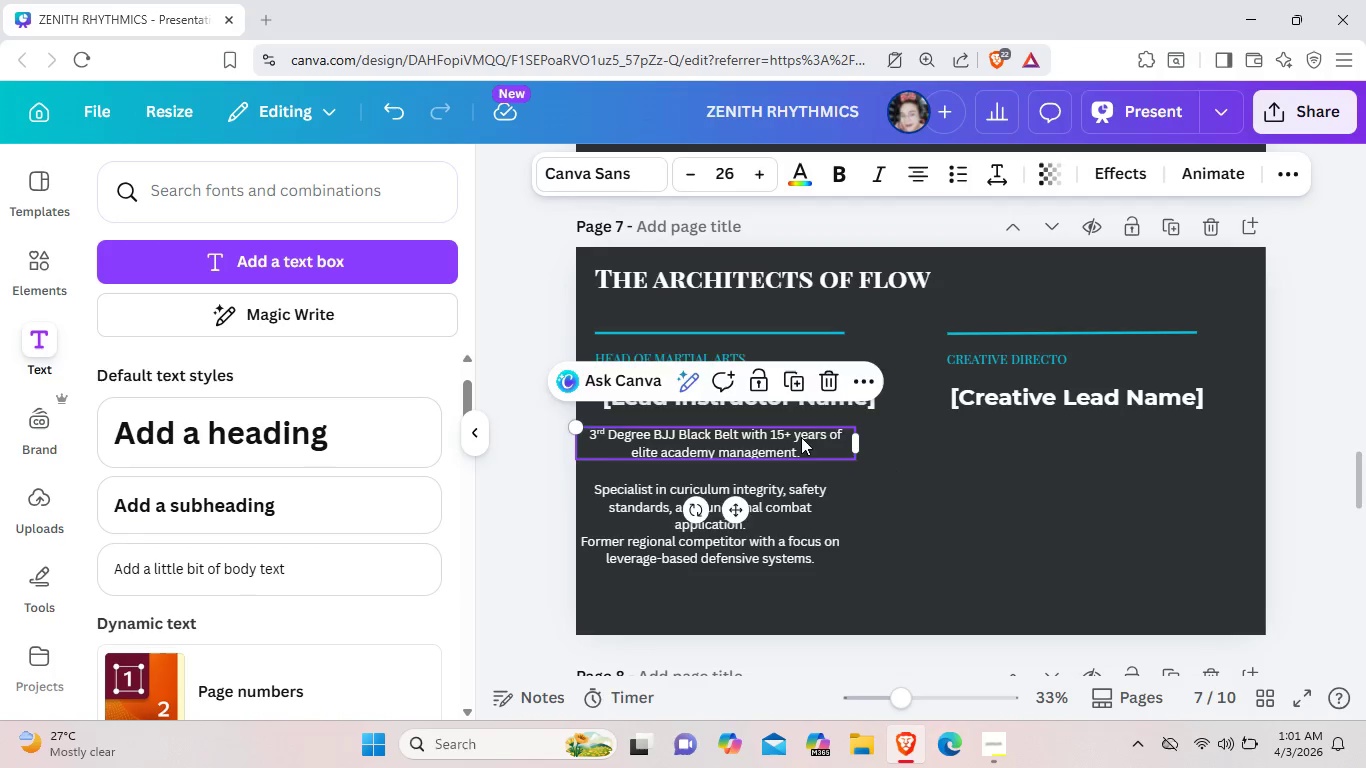 
left_click_drag(start_coordinate=[792, 437], to_coordinate=[806, 433])
 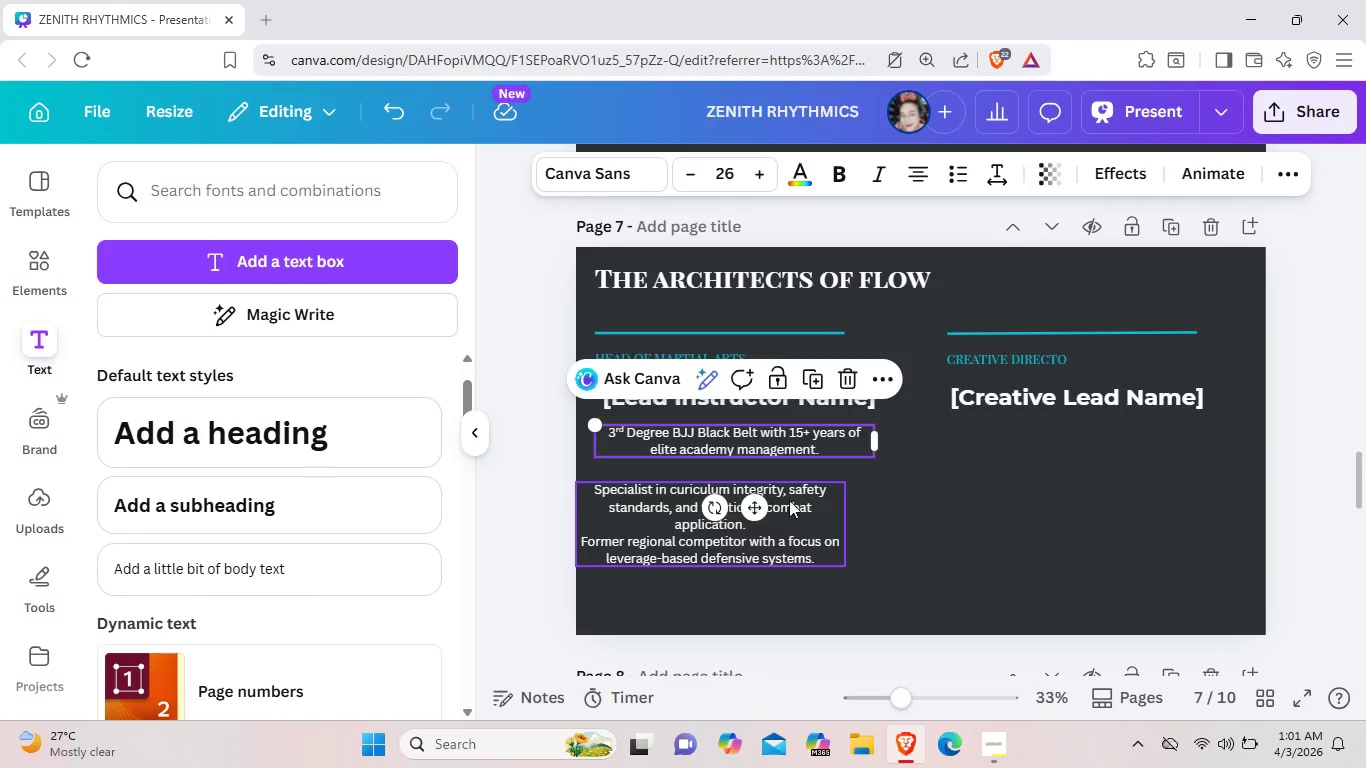 
left_click_drag(start_coordinate=[771, 500], to_coordinate=[797, 491])
 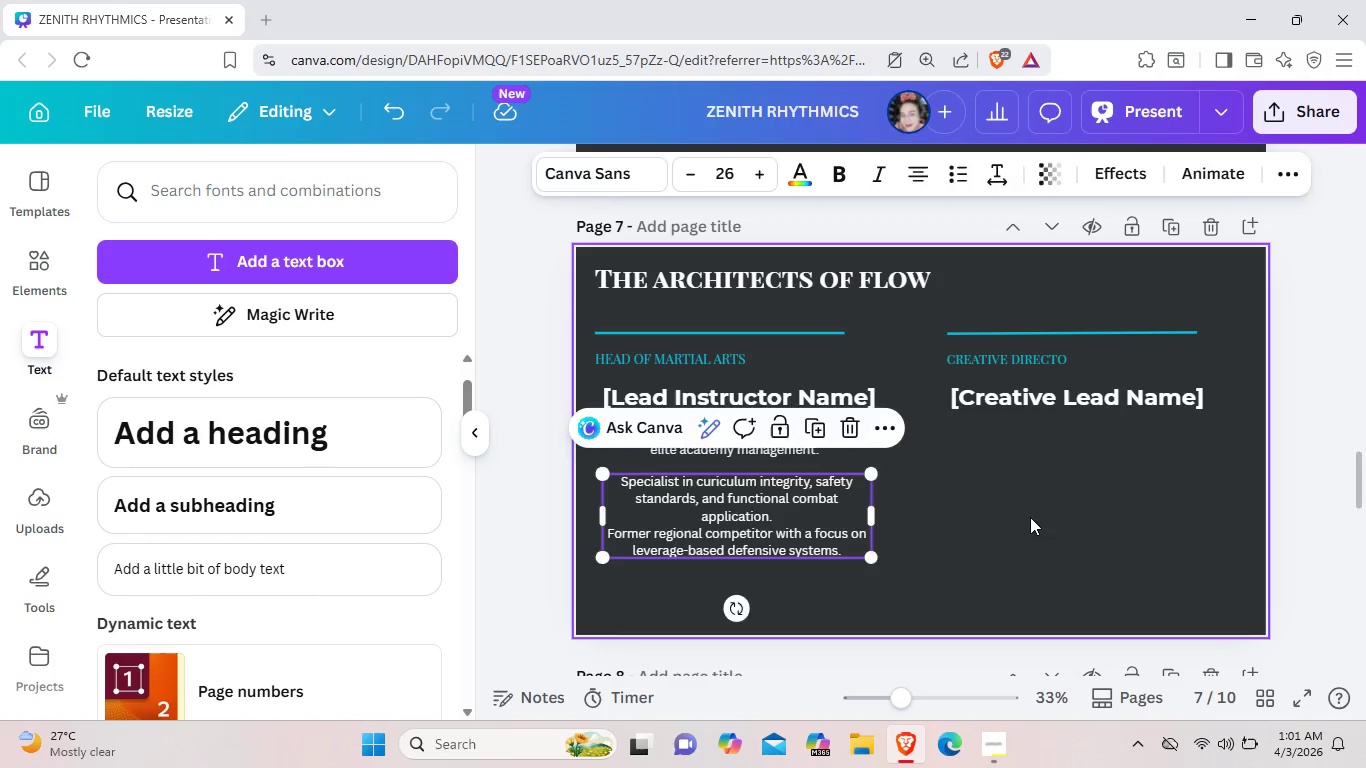 
left_click([1030, 517])
 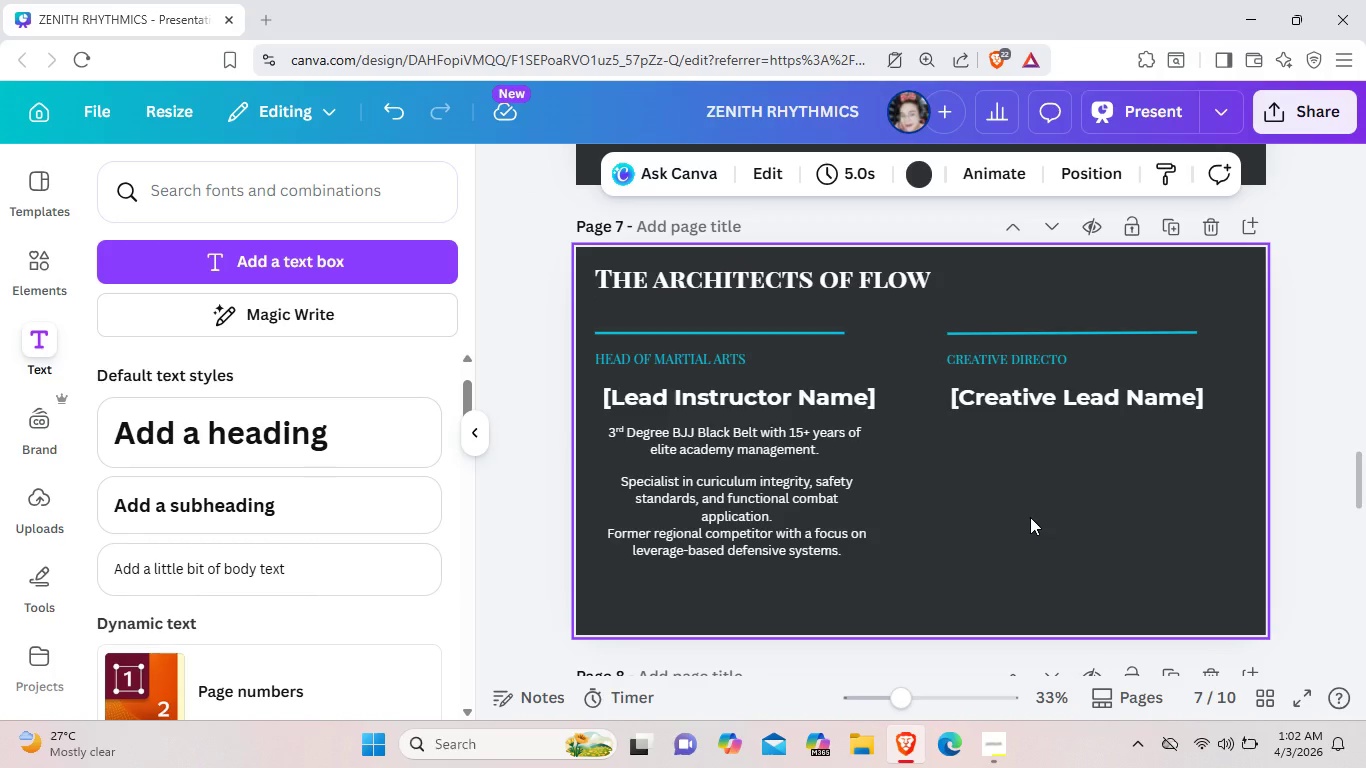 
wait(9.47)
 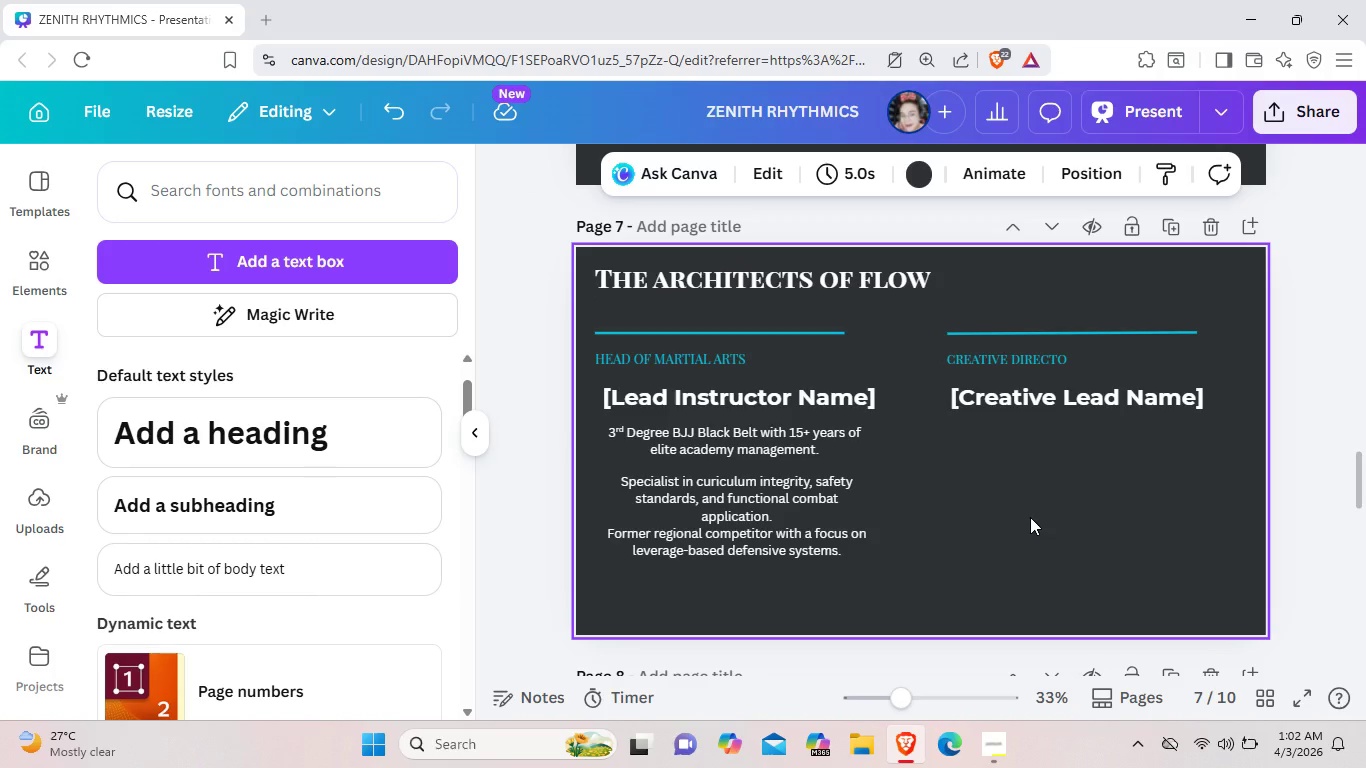 
double_click([831, 426])
 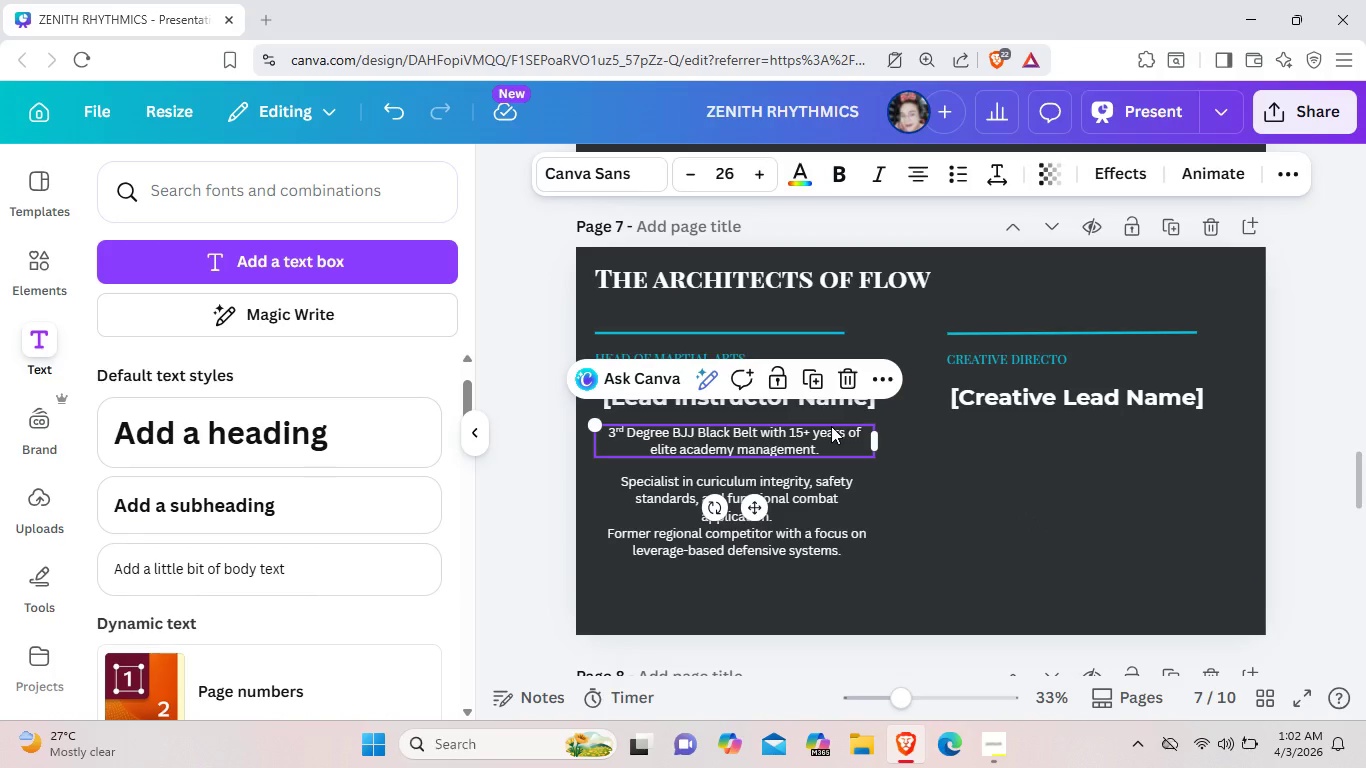 
key(Control+C)
 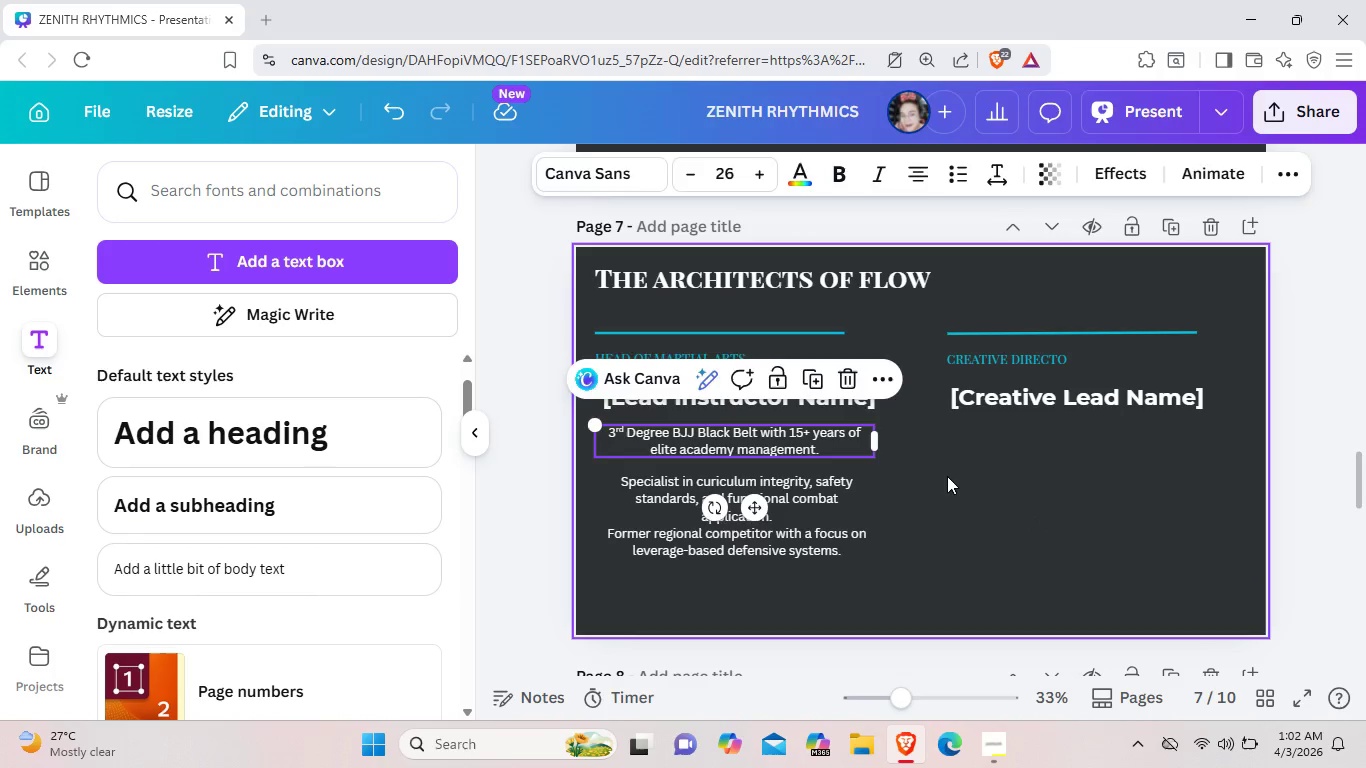 
left_click([947, 476])
 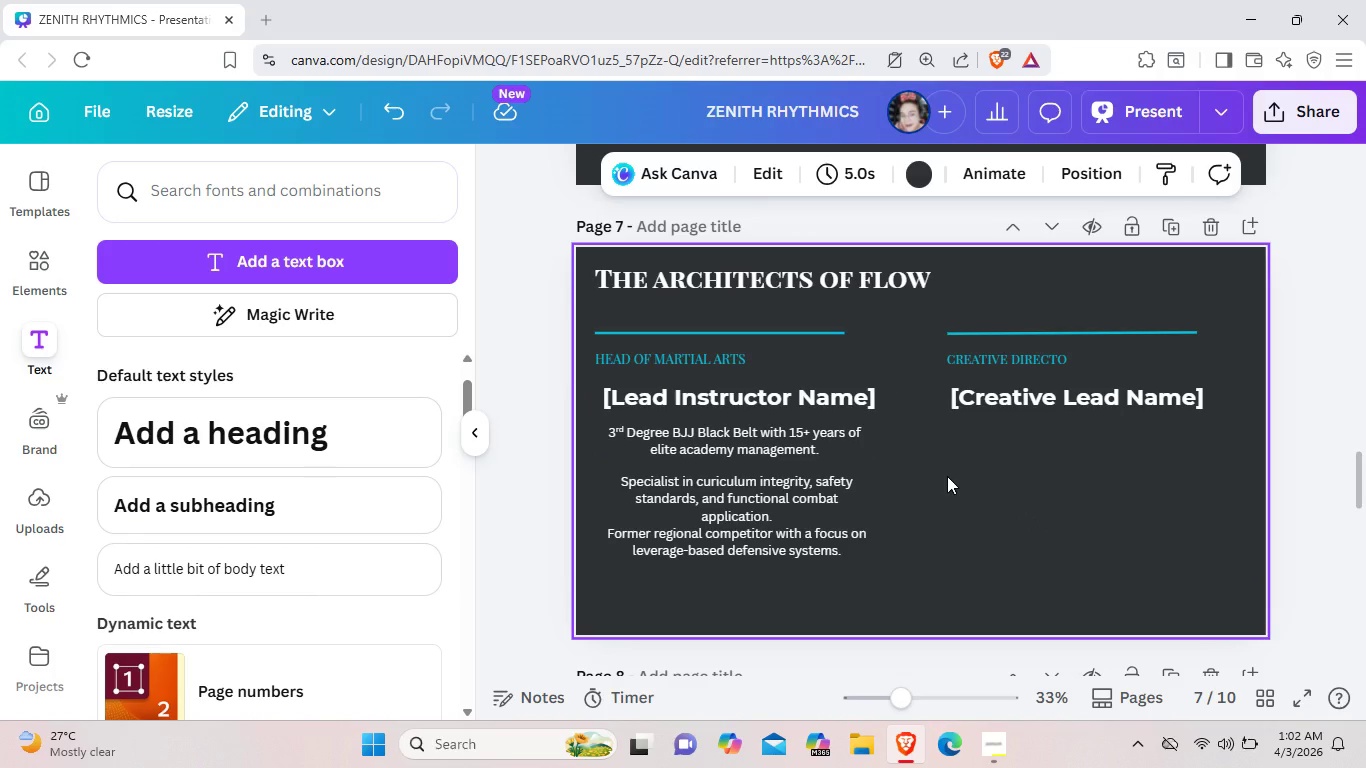 
key(Control+ControlLeft)
 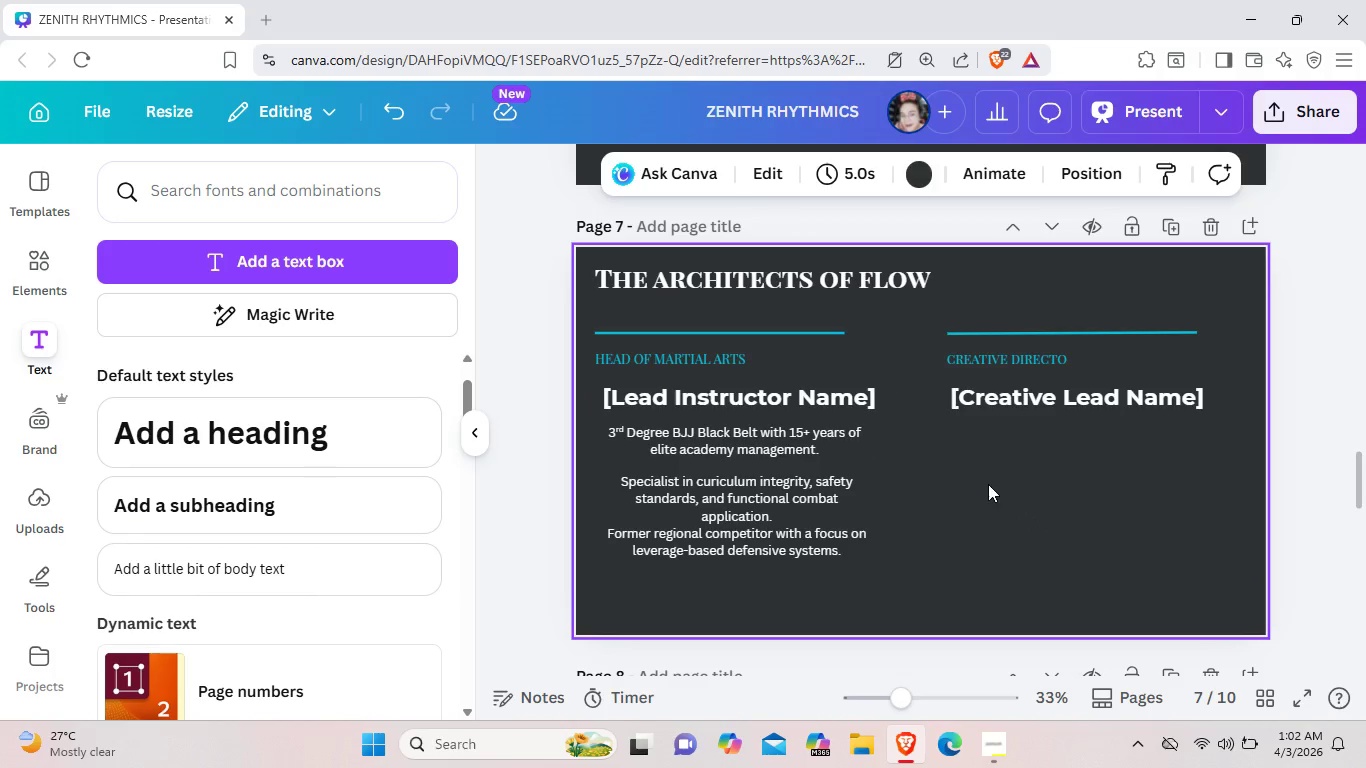 
key(Control+V)
 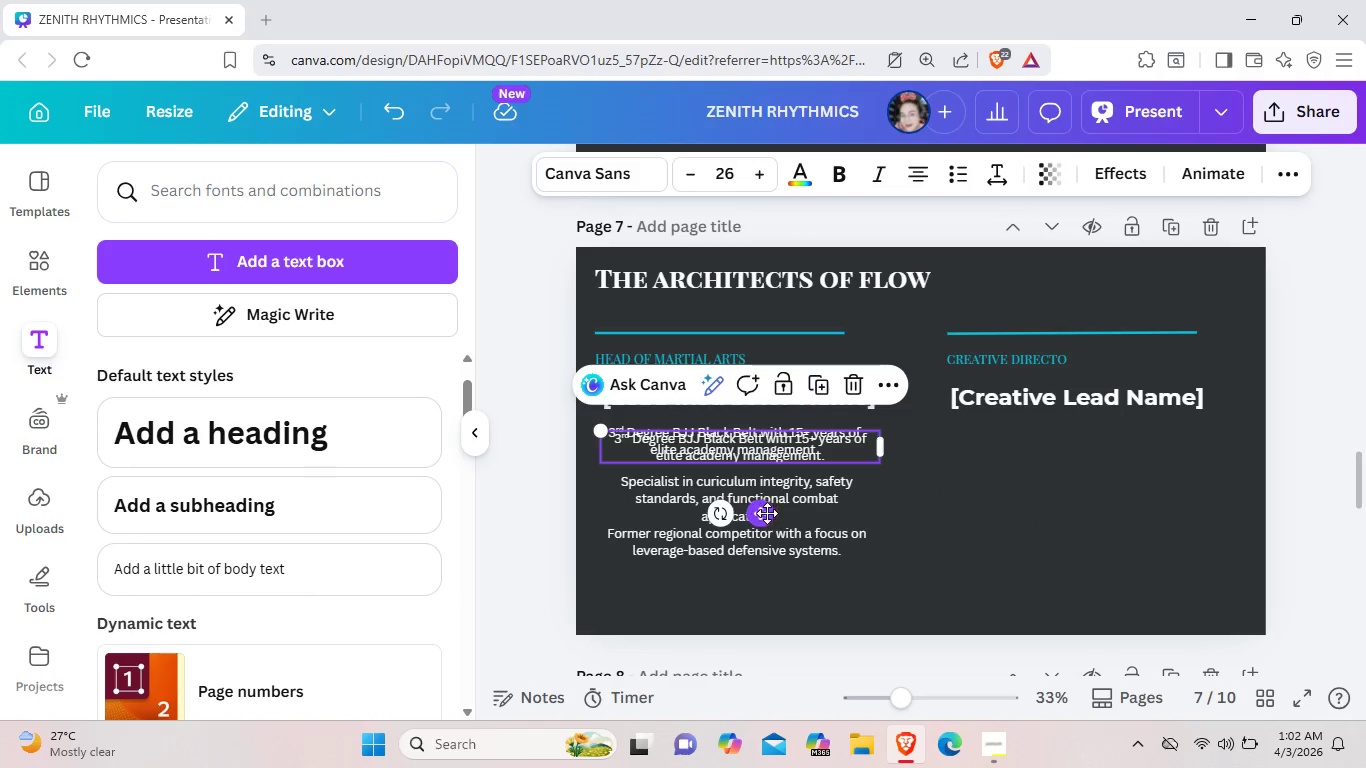 
left_click_drag(start_coordinate=[775, 508], to_coordinate=[769, 526])
 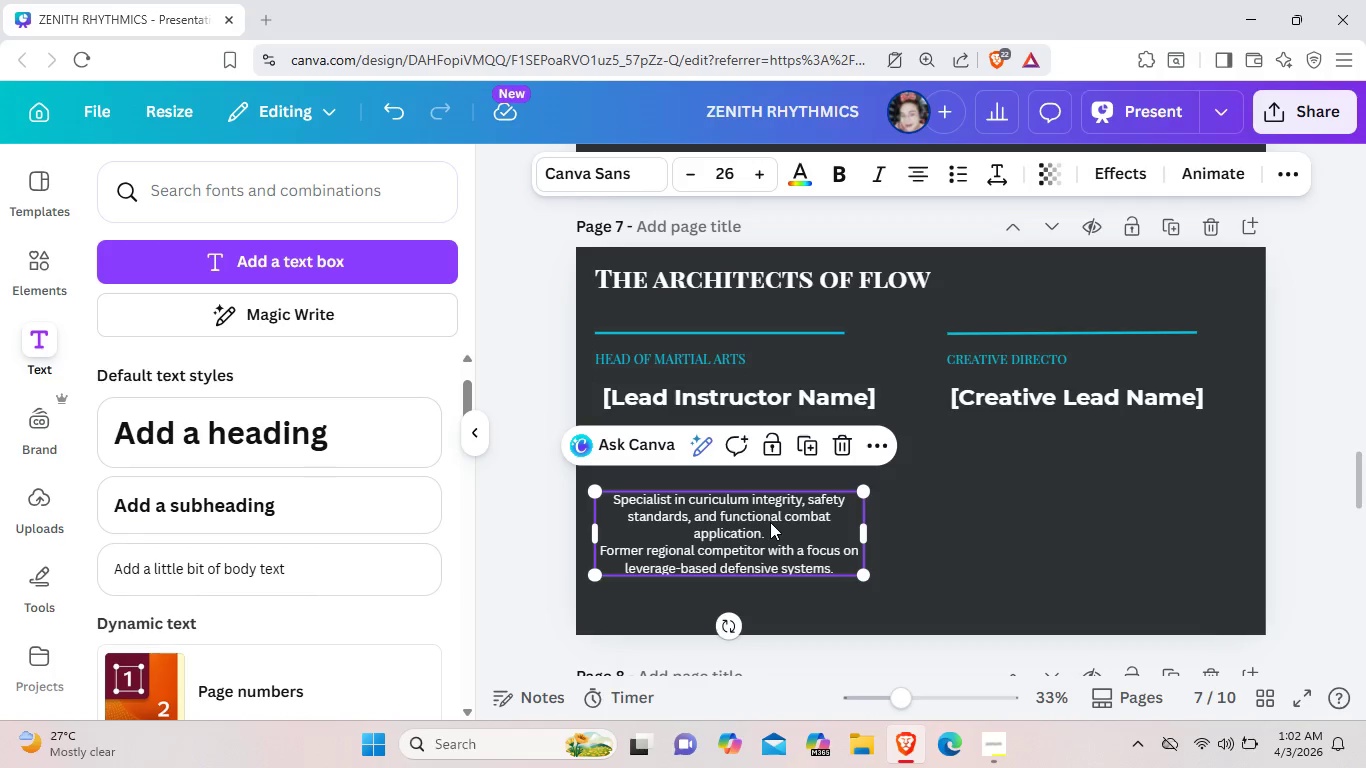 
key(Control+Z)
 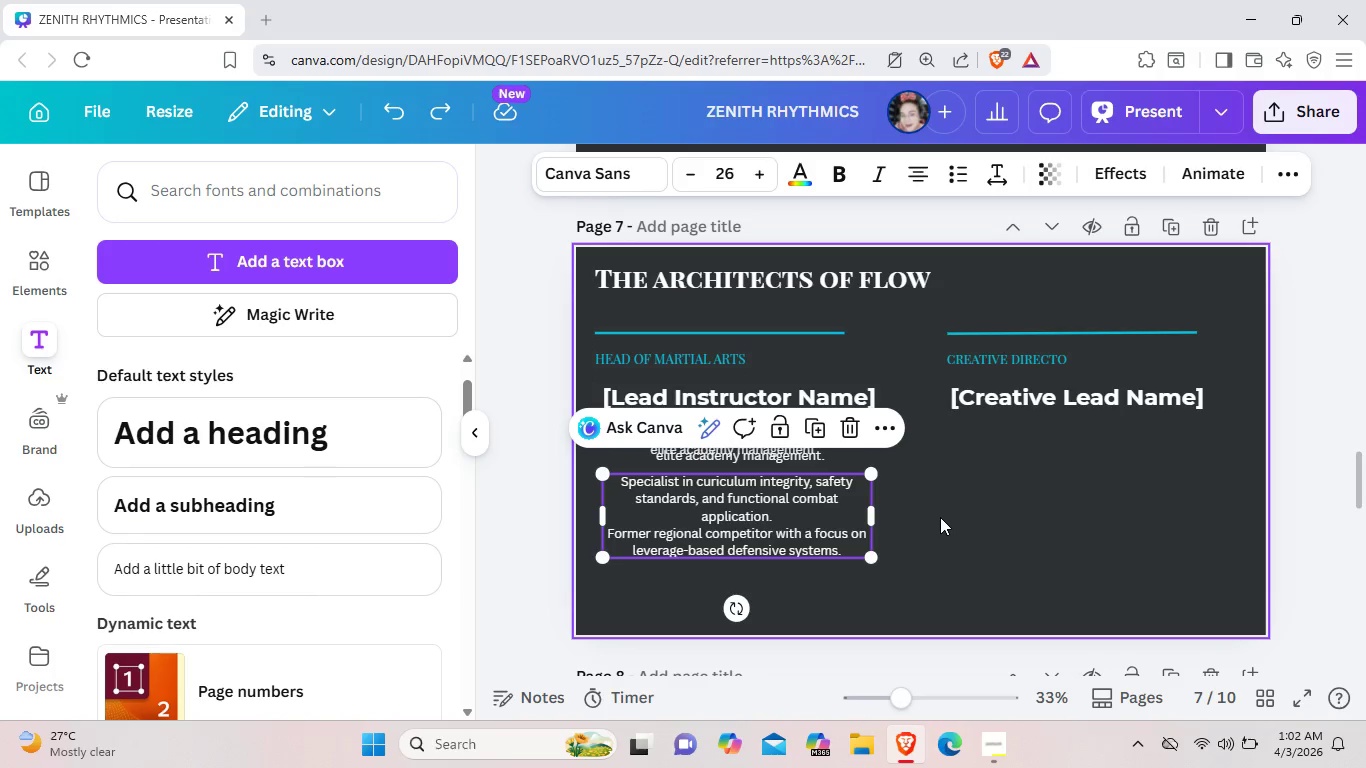 
left_click([940, 517])
 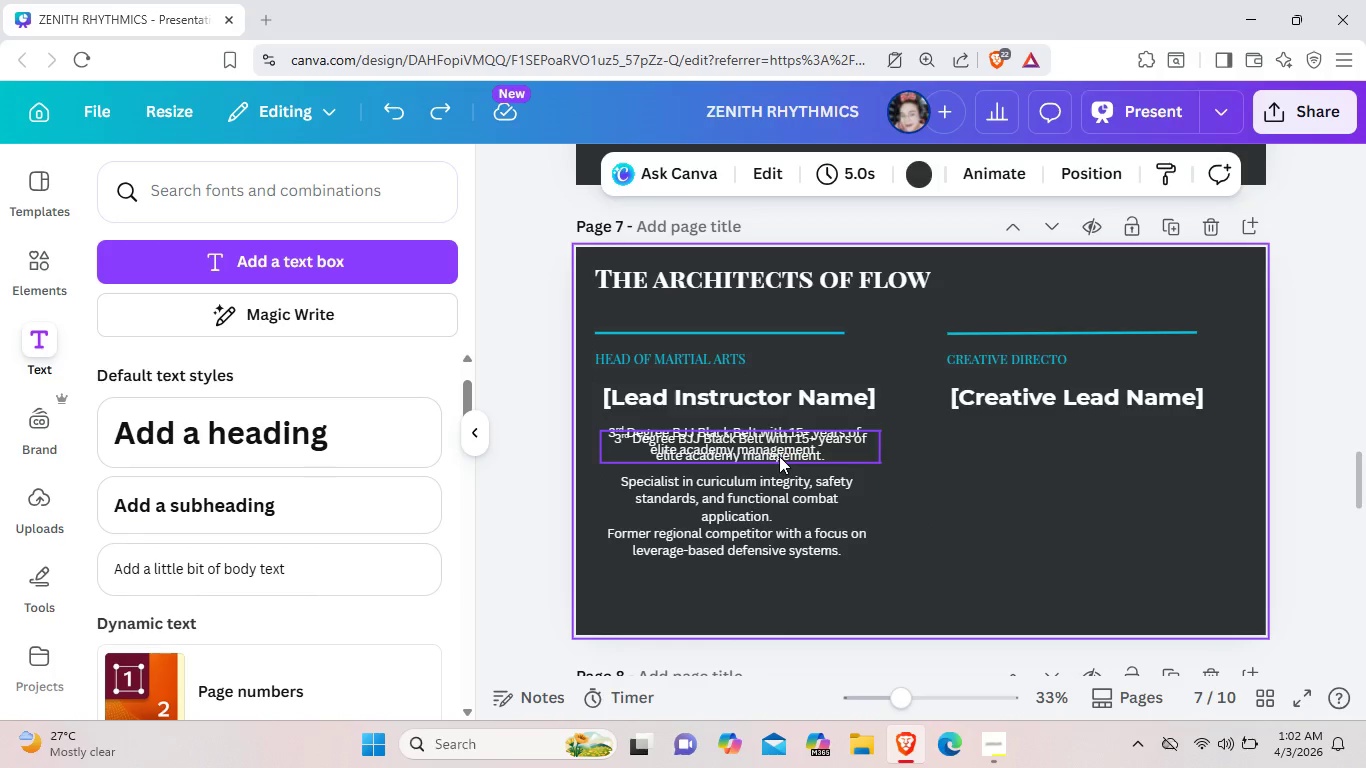 
left_click_drag(start_coordinate=[779, 456], to_coordinate=[1095, 455])
 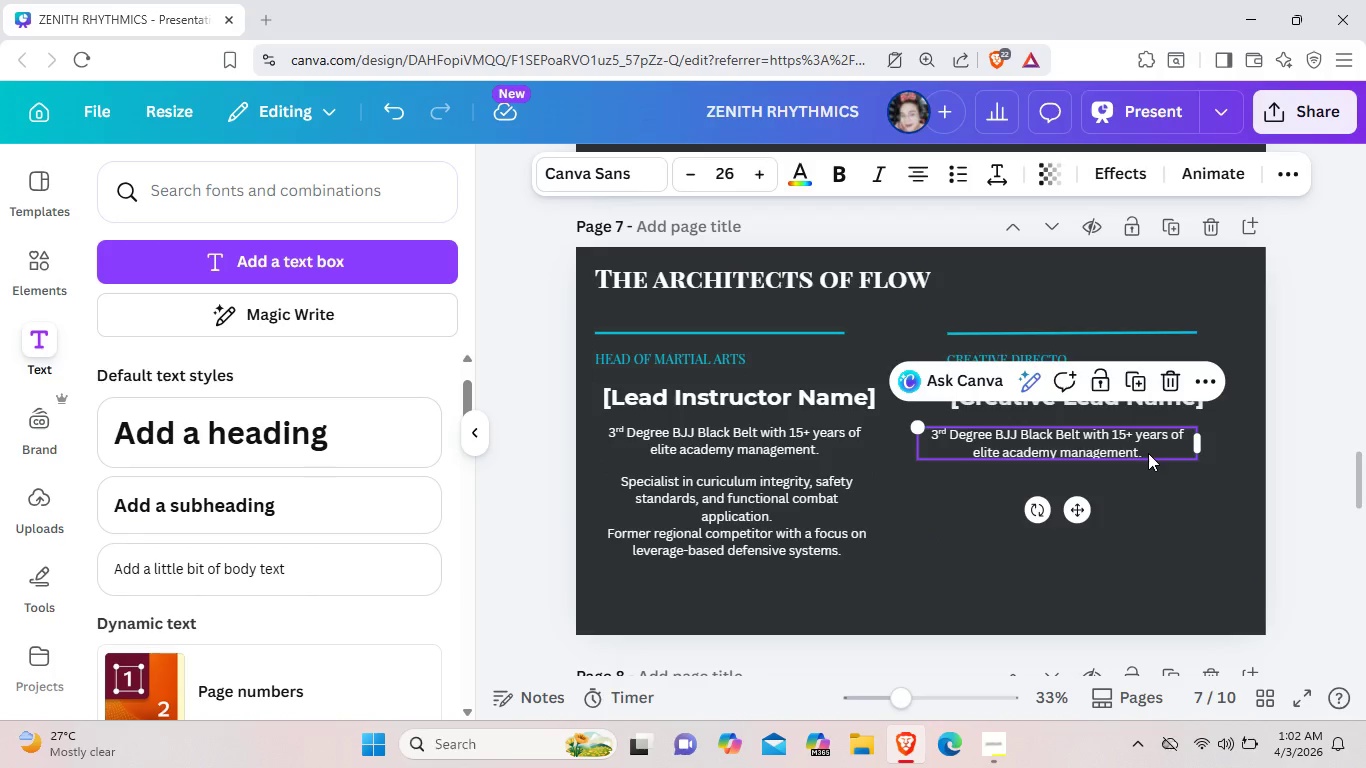 
left_click([1148, 453])
 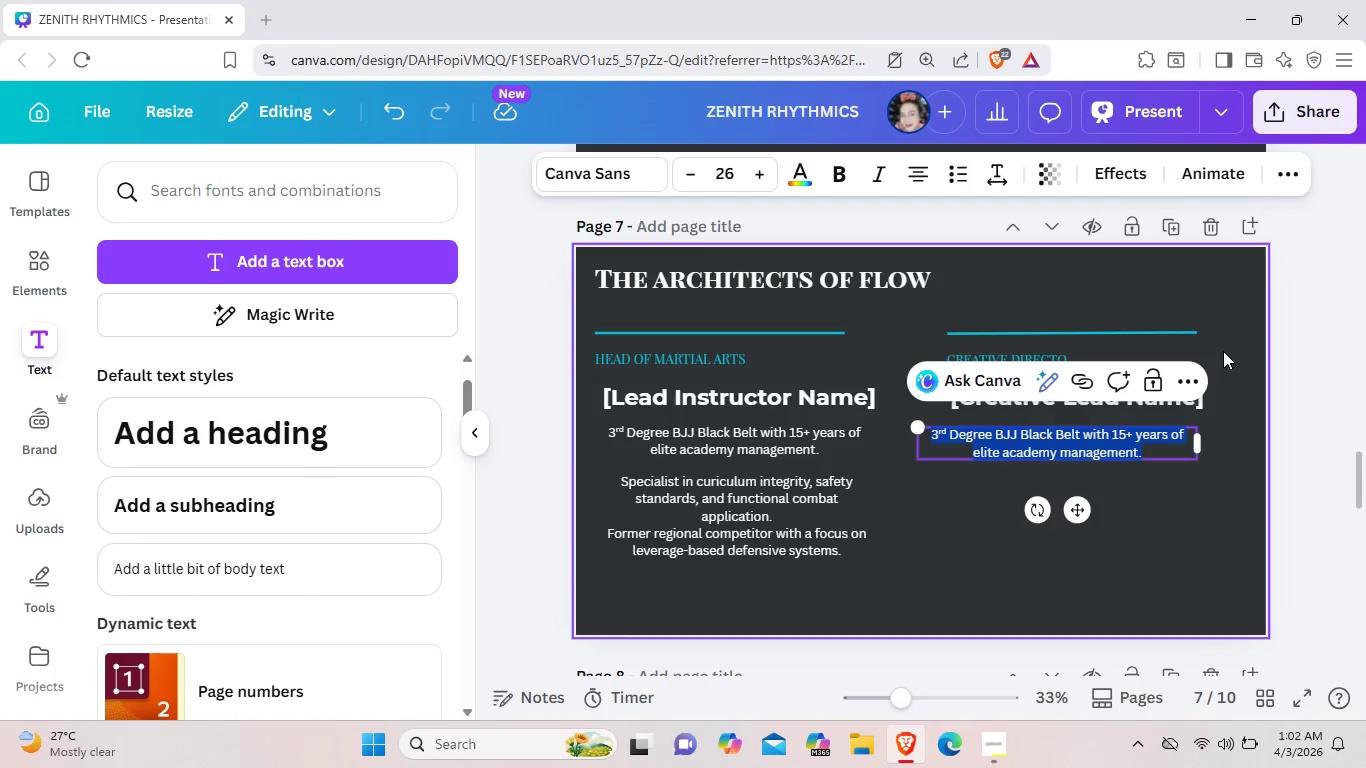 
key(Backspace)
type(World-c;)
key(Backspace)
type(lass B-boy and Red Bull)
 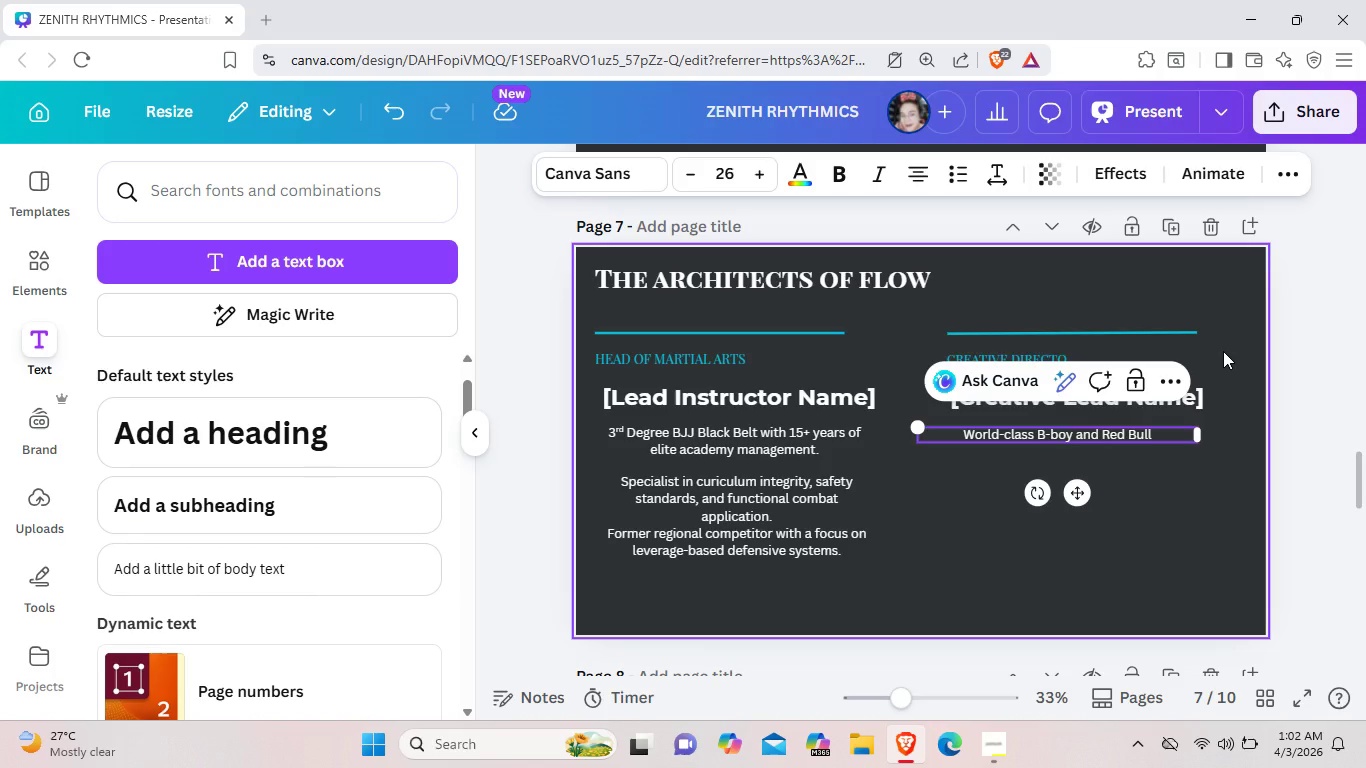 
type( Ec One finalist with global perfe)
key(Backspace)
type(ormance credits)
 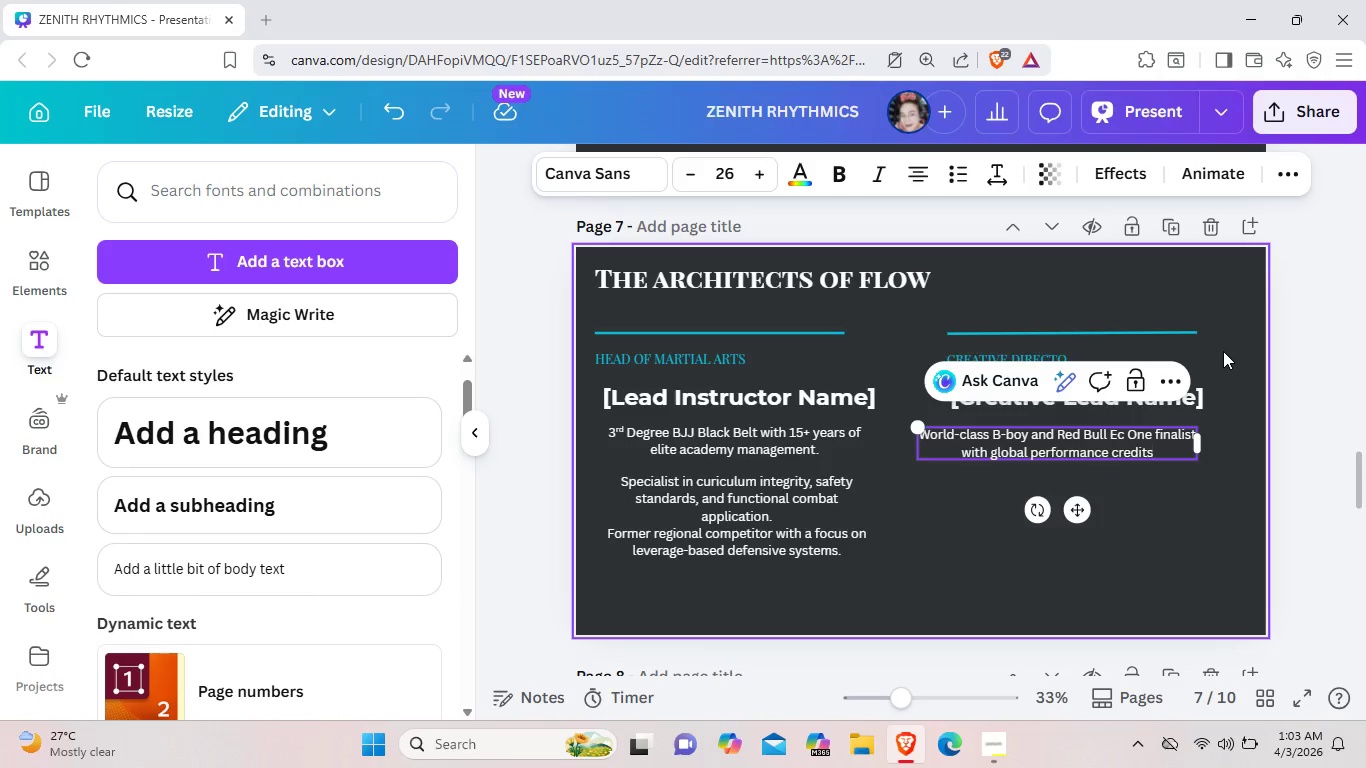 
key(Period)
 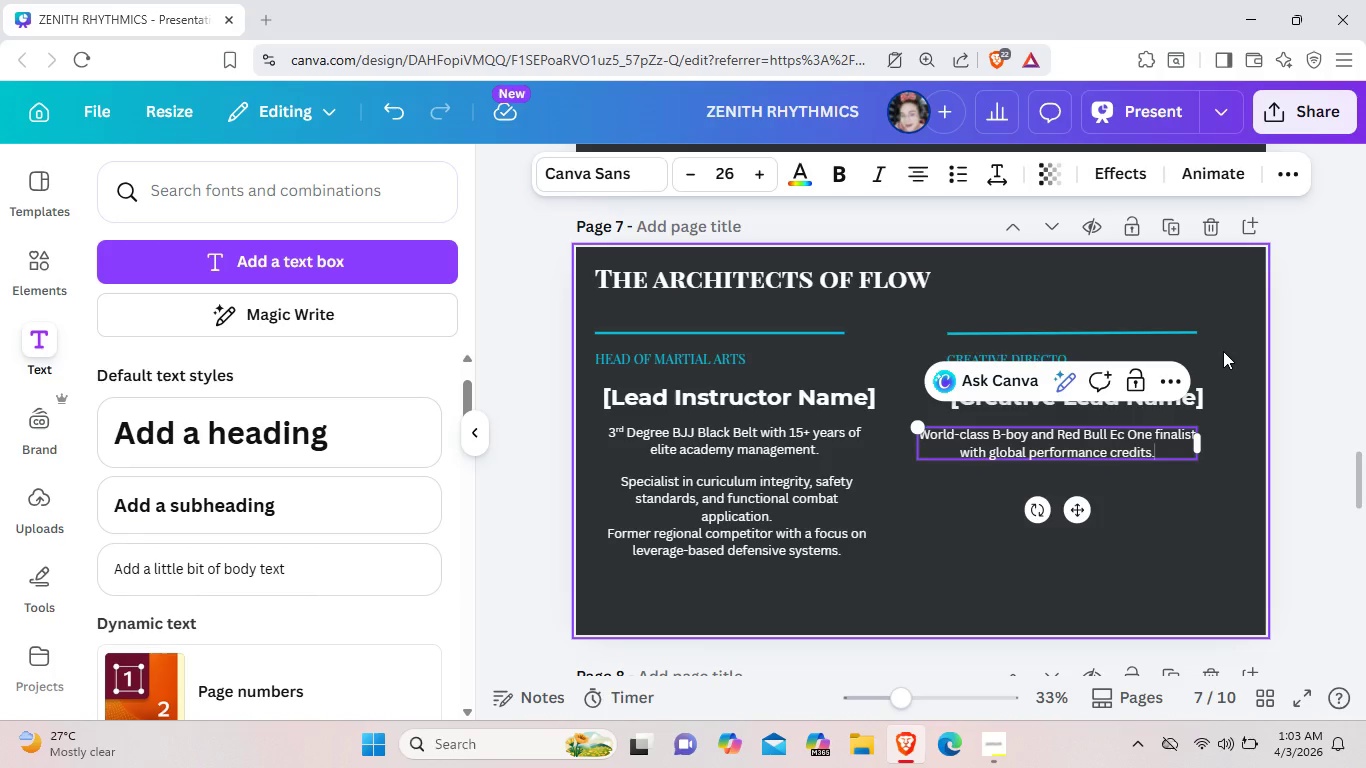 
key(Enter)
 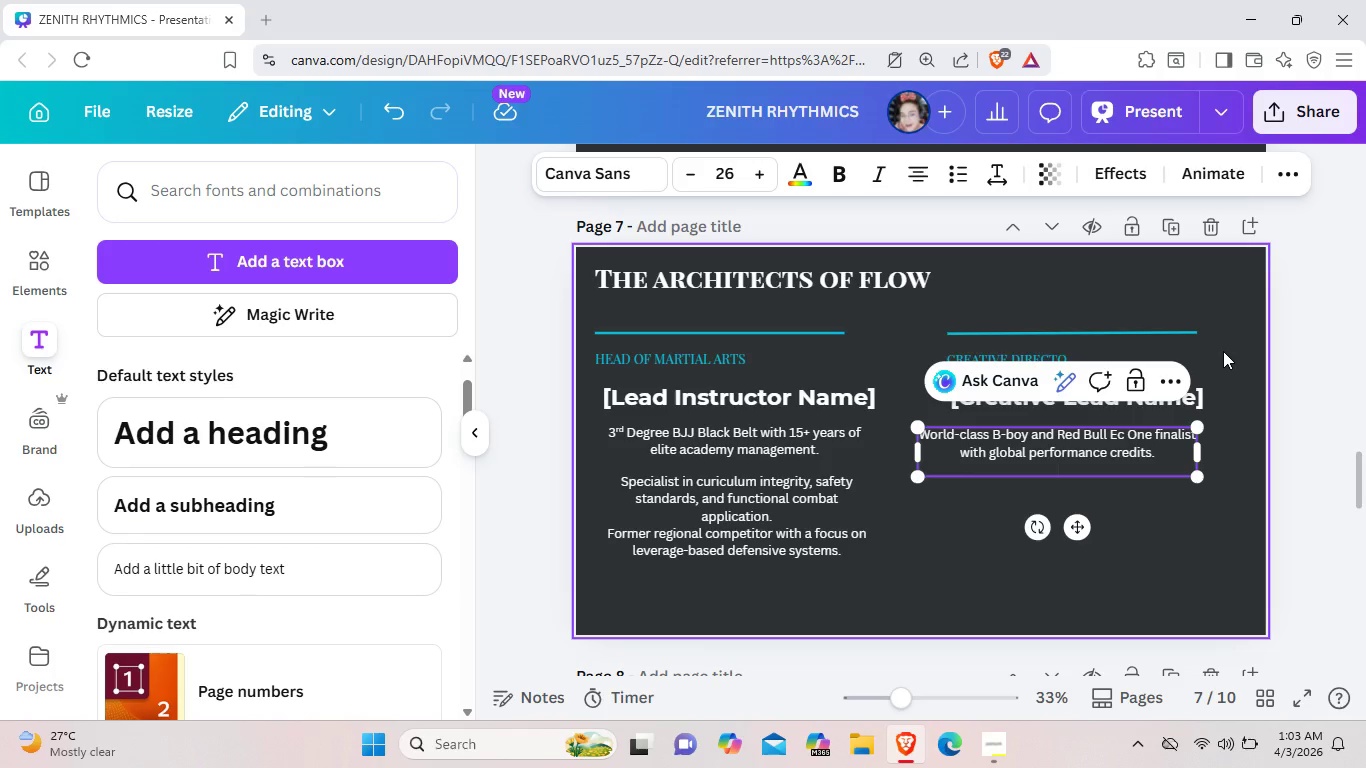 
key(Enter)
 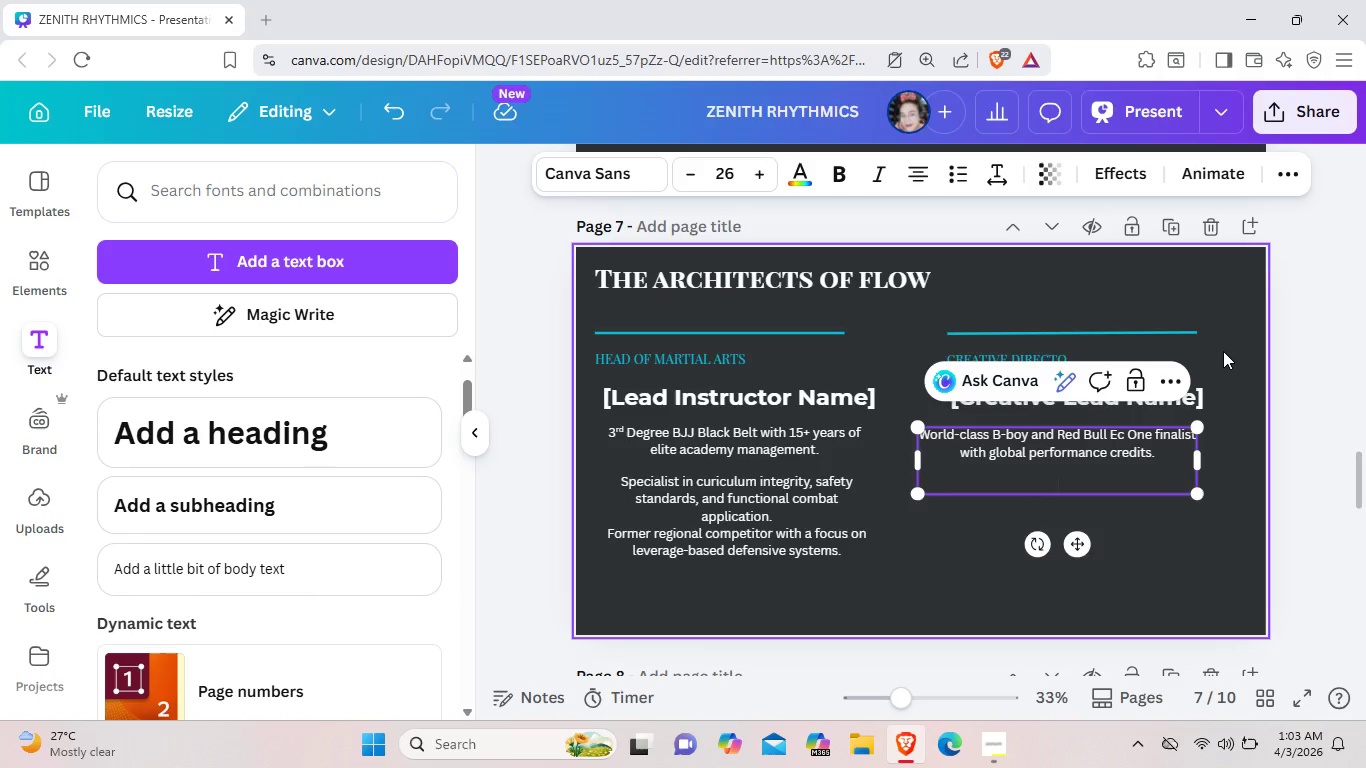 
type(10)
 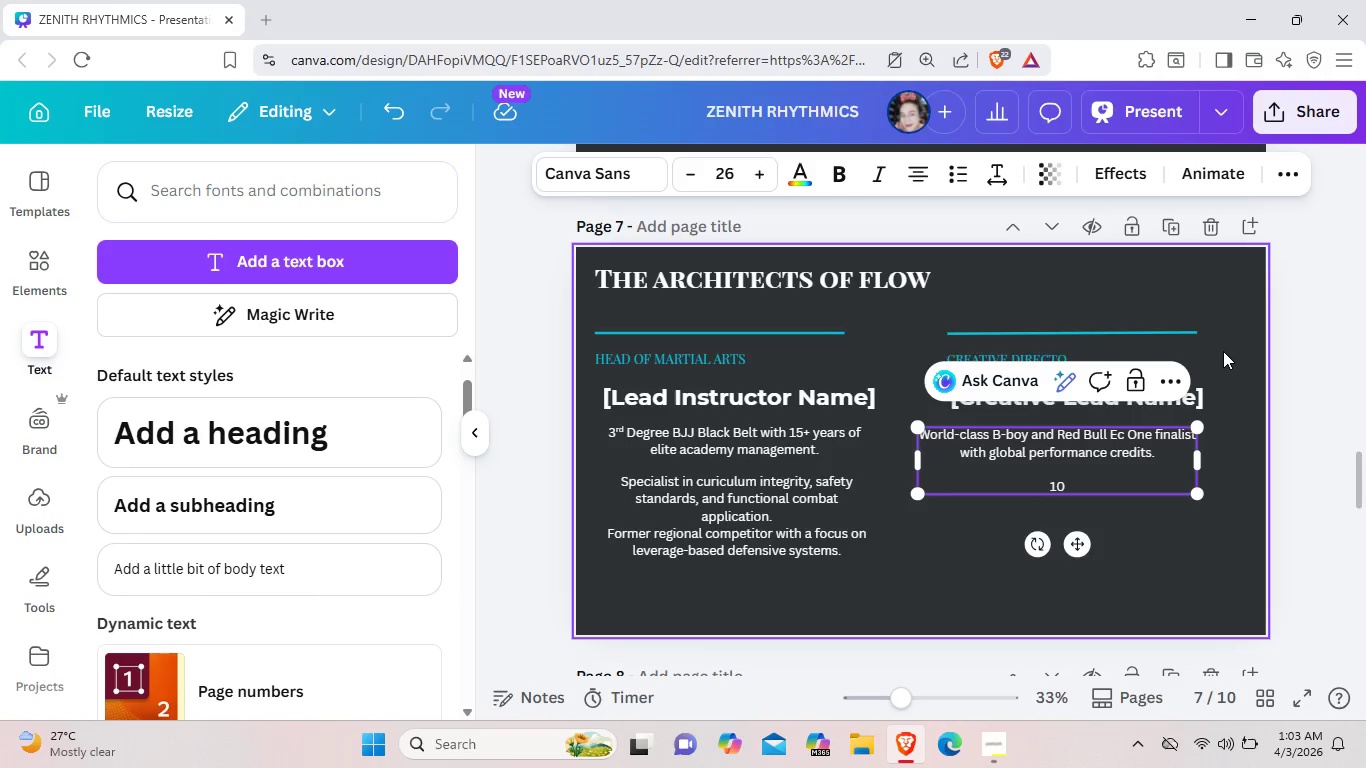 
type(+ years in perfot)
key(Backspace)
type(rmmn)
key(Backspace)
key(Backspace)
type(ing arts)
 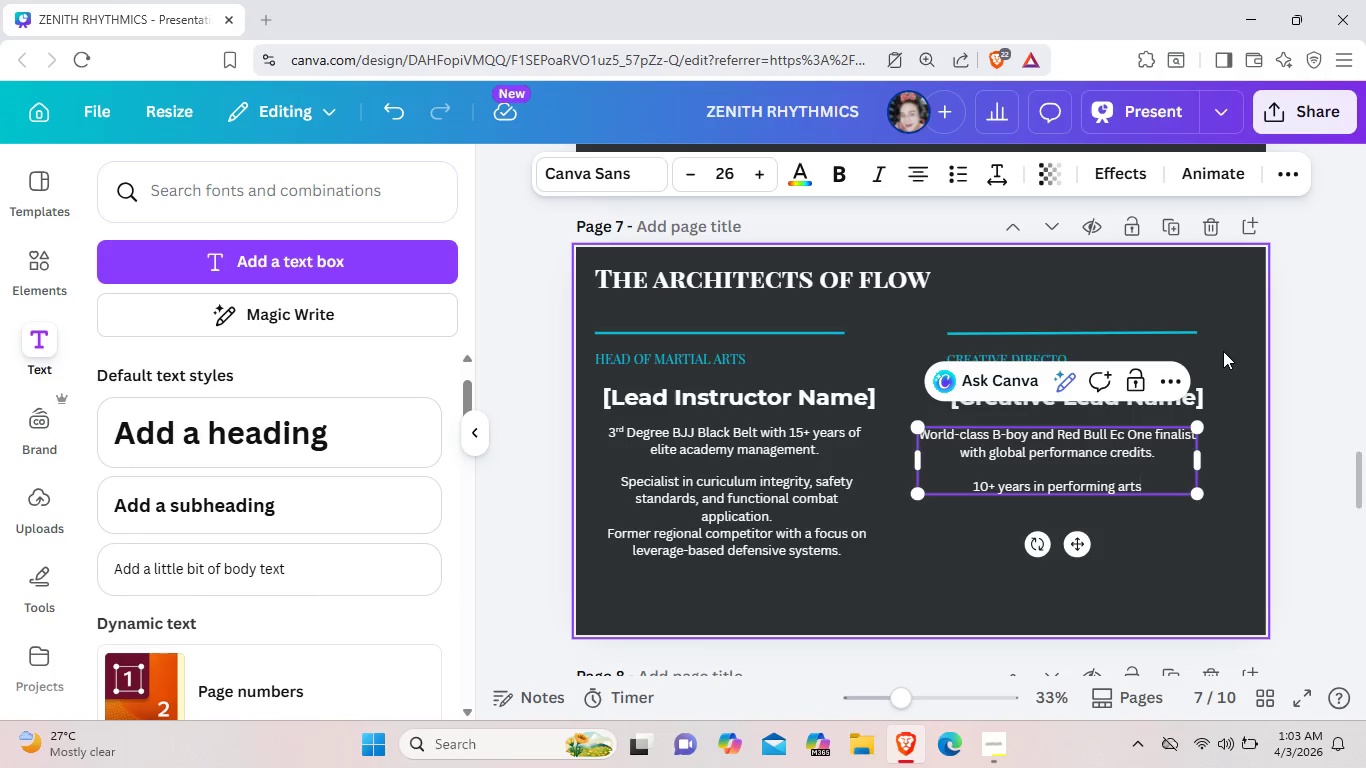 
key(Space)
 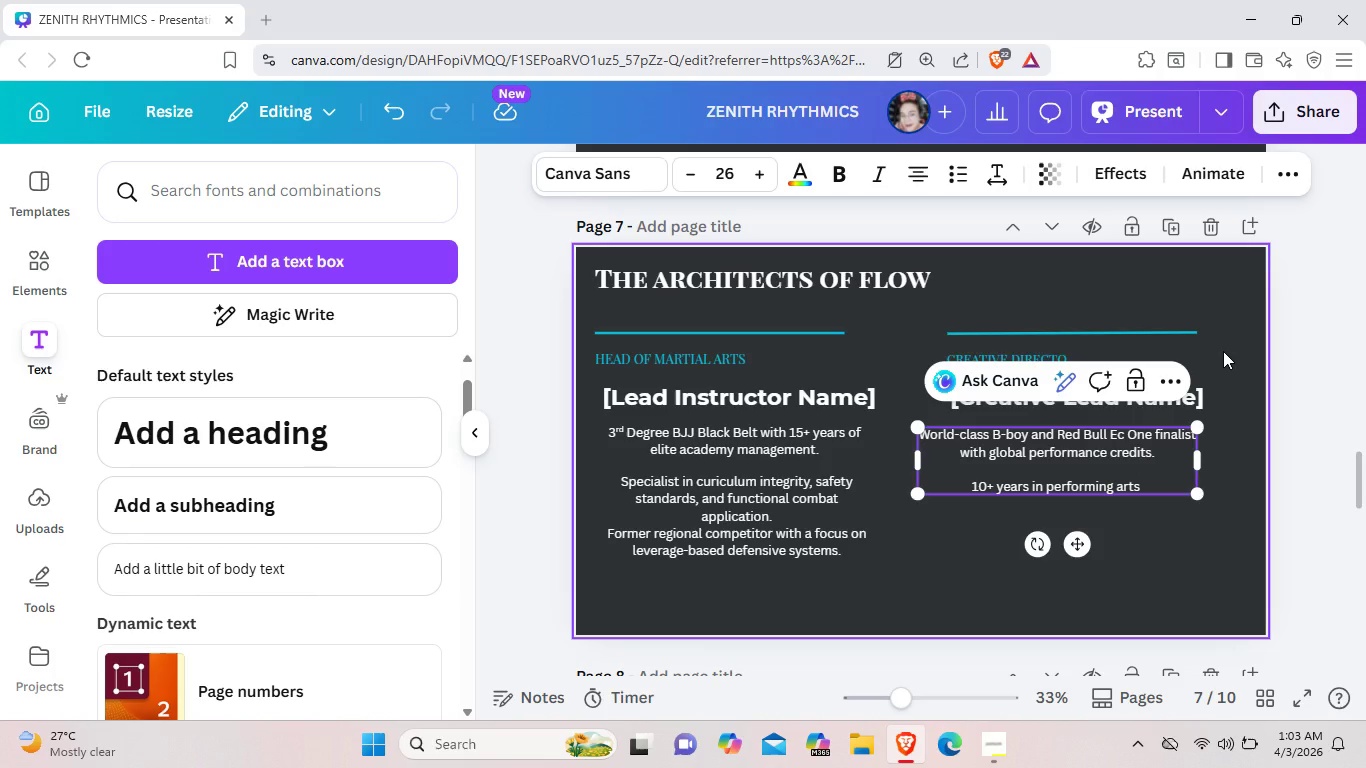 
type(profuc)
key(Backspace)
key(Backspace)
key(Backspace)
type(duction and urban dance choreo)
 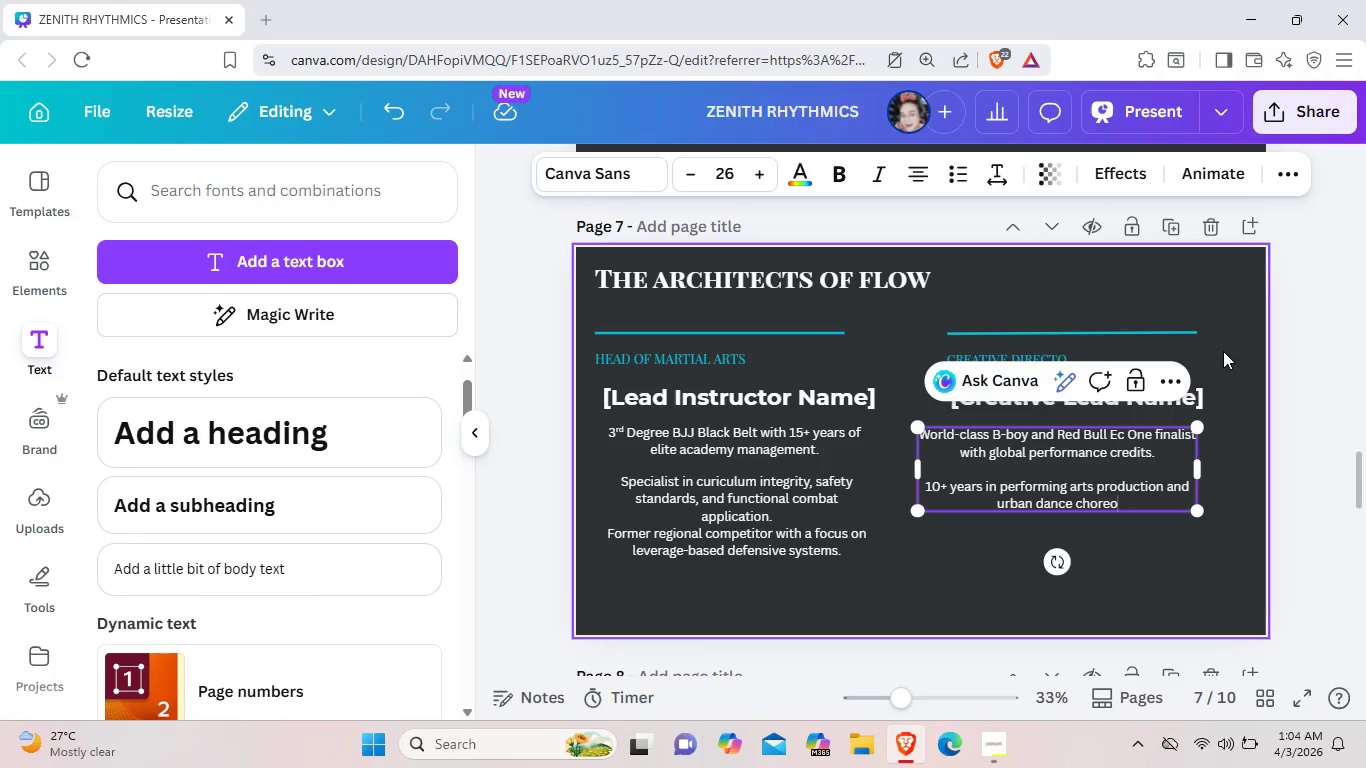 
hold_key(key=R, duration=0.34)
 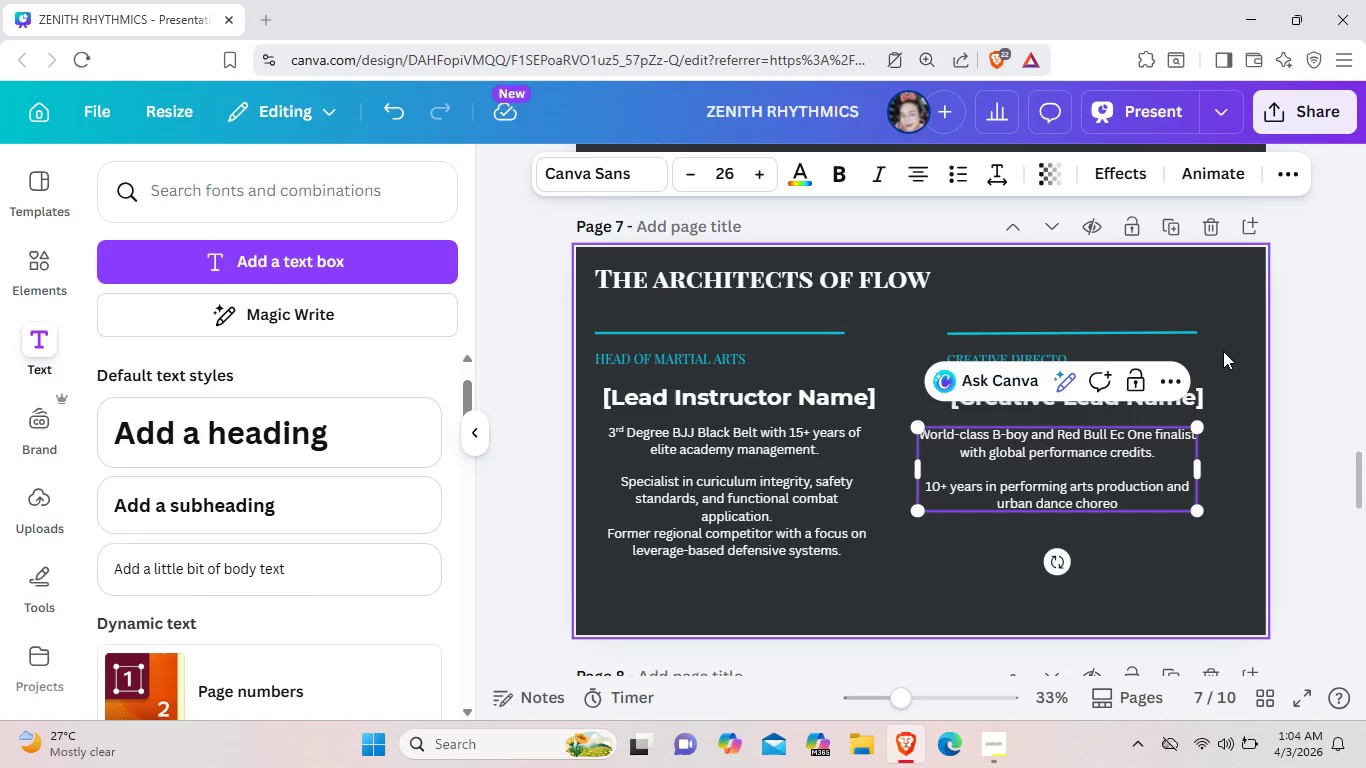 
type(a)
key(Backspace)
key(Backspace)
type(graphy .)
 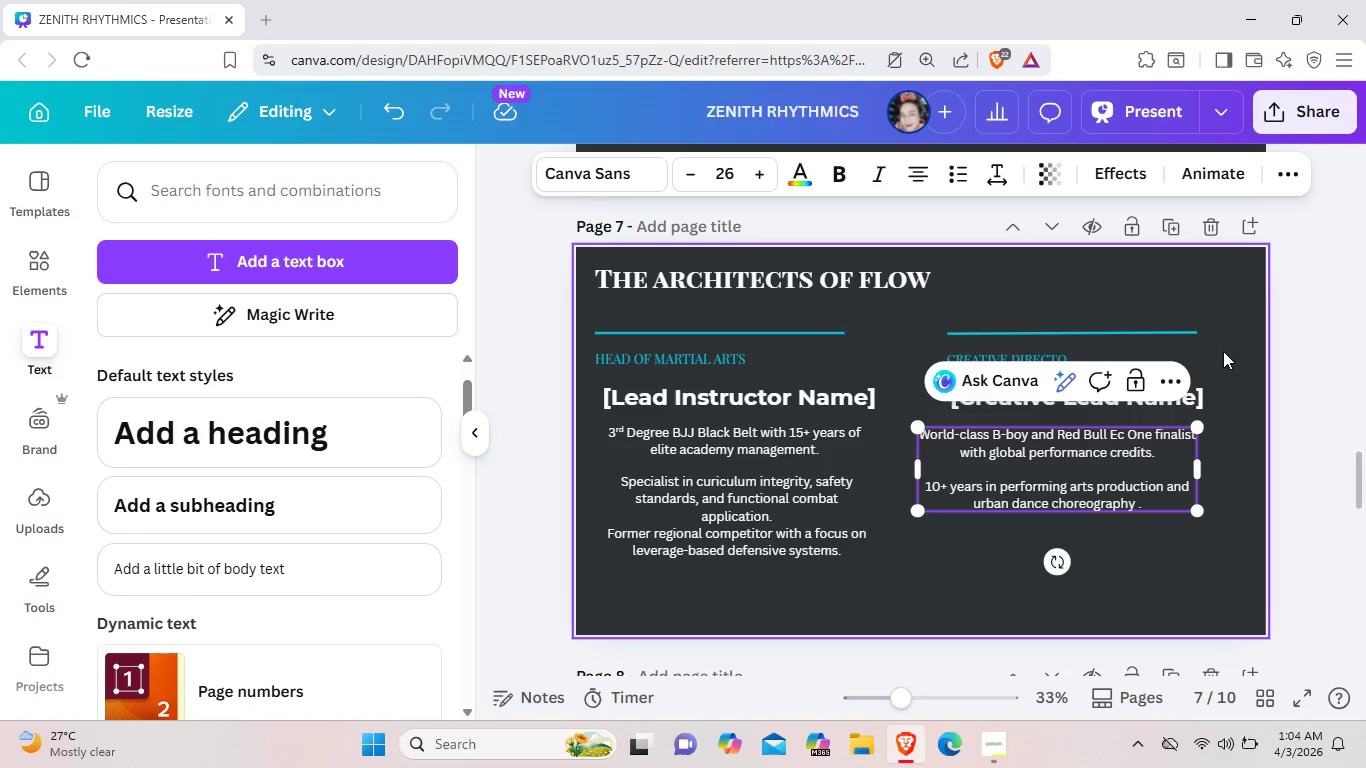 
wait(6.34)
 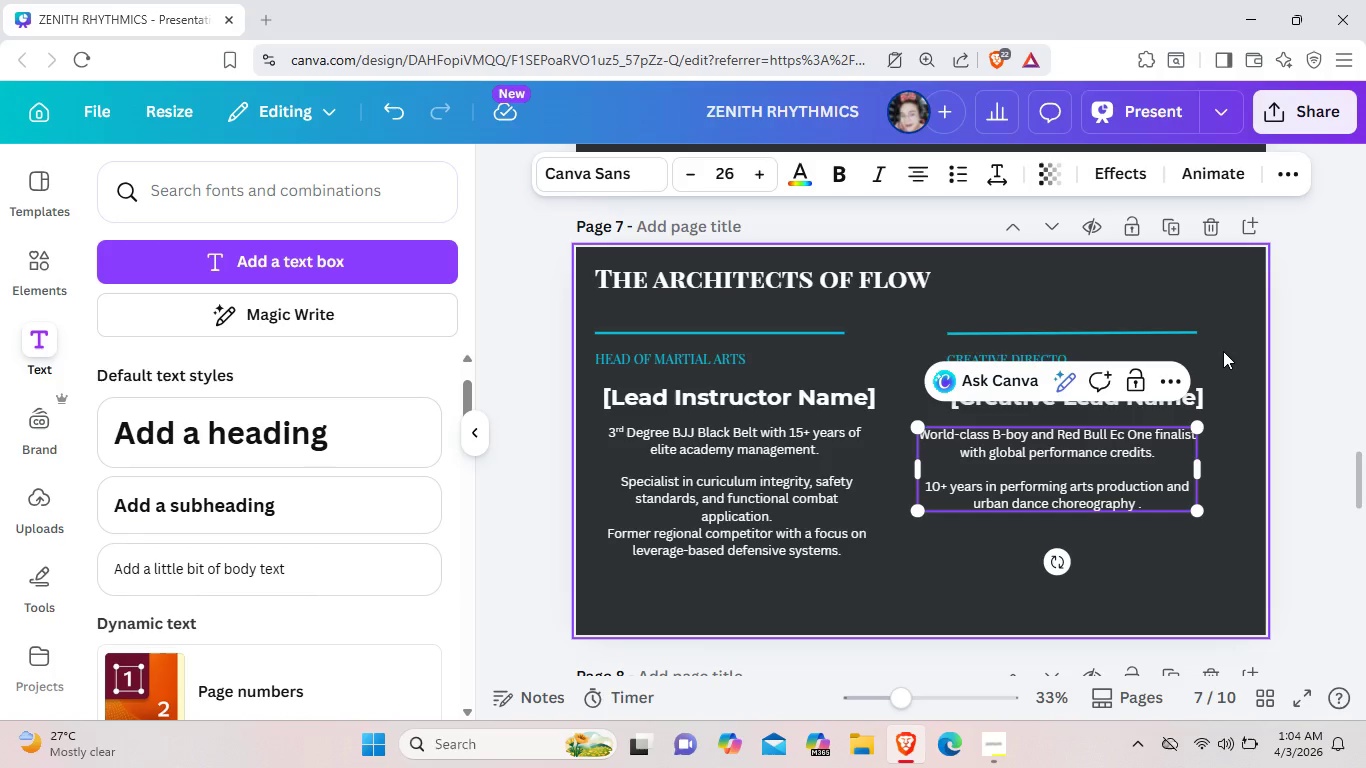 
key(Enter)
 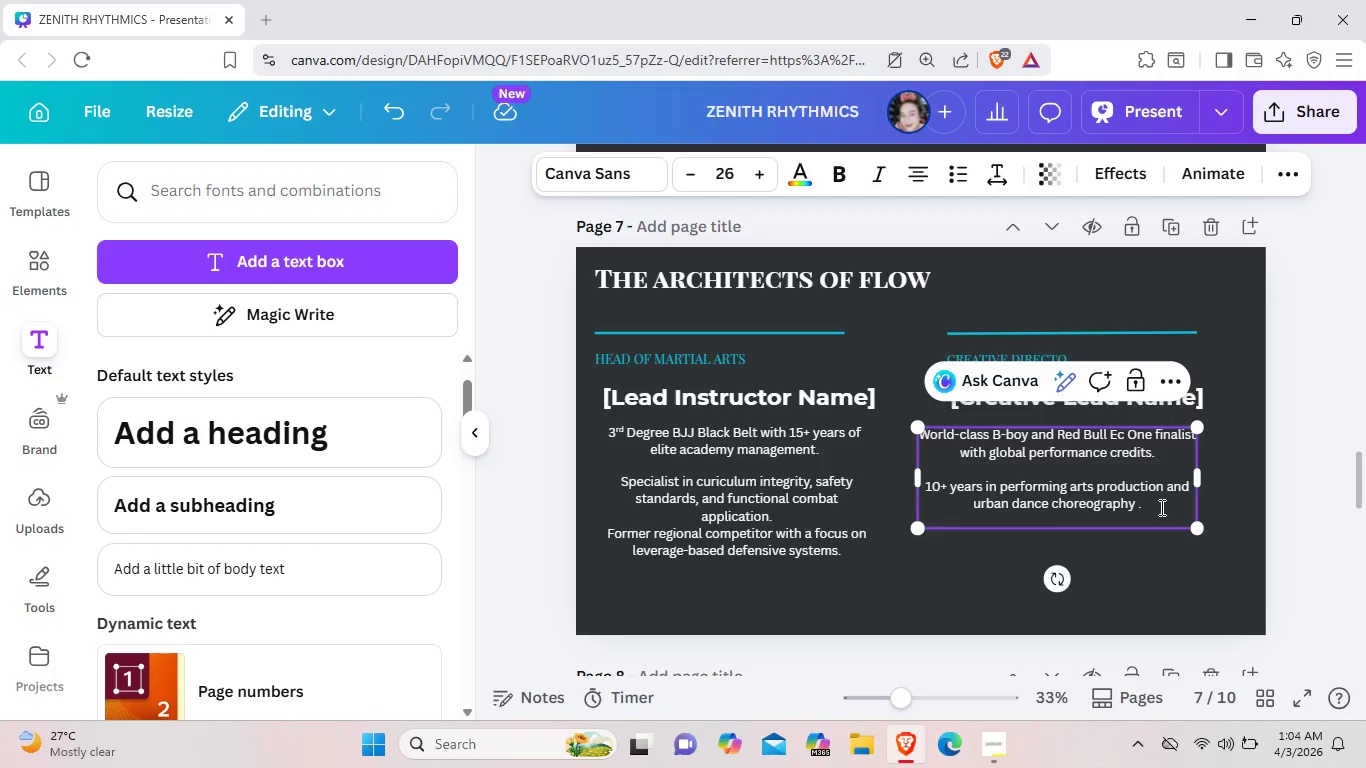 
key(Enter)
 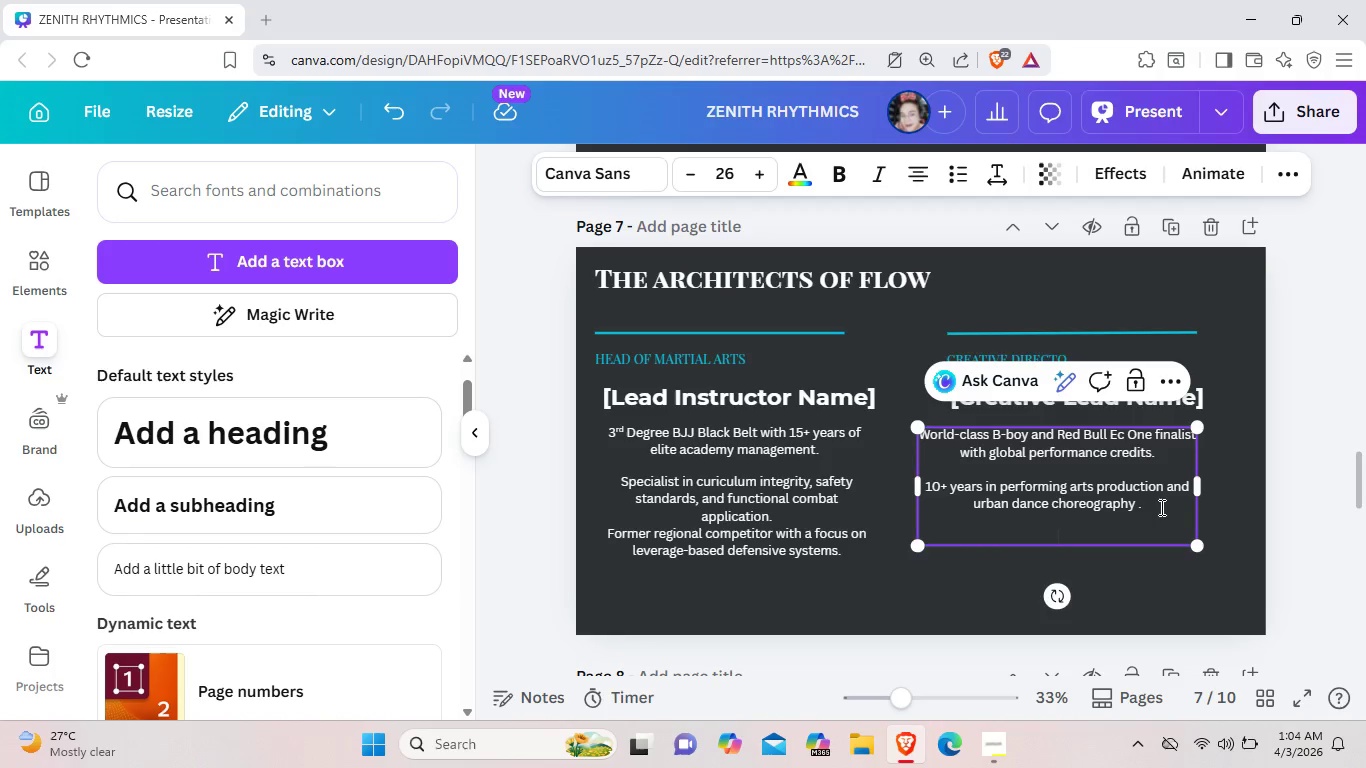 
type(Expert in brand aesthetic, comu)
key(Backspace)
type(munity engagement )
key(Backspace)
type(, and rhythmic flow)
 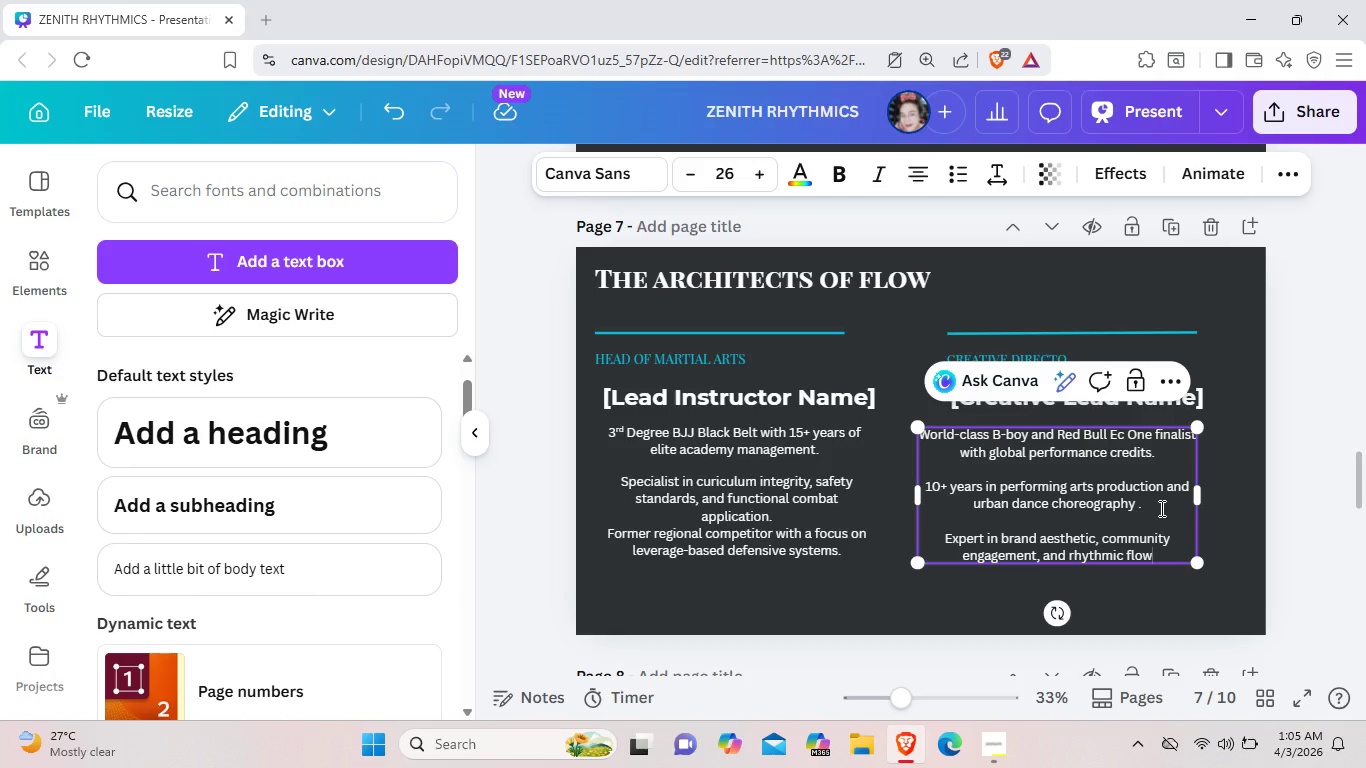 
type( integration.)
 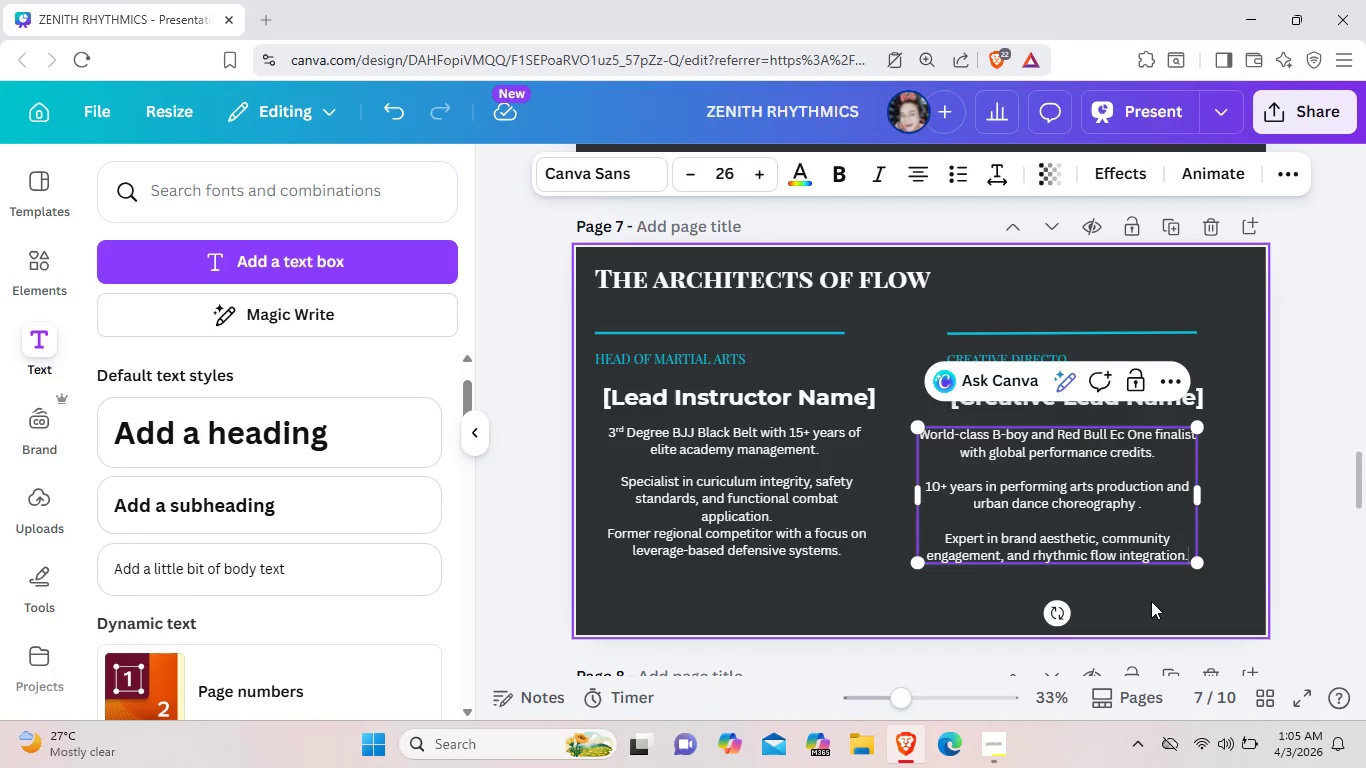 
left_click([1151, 603])
 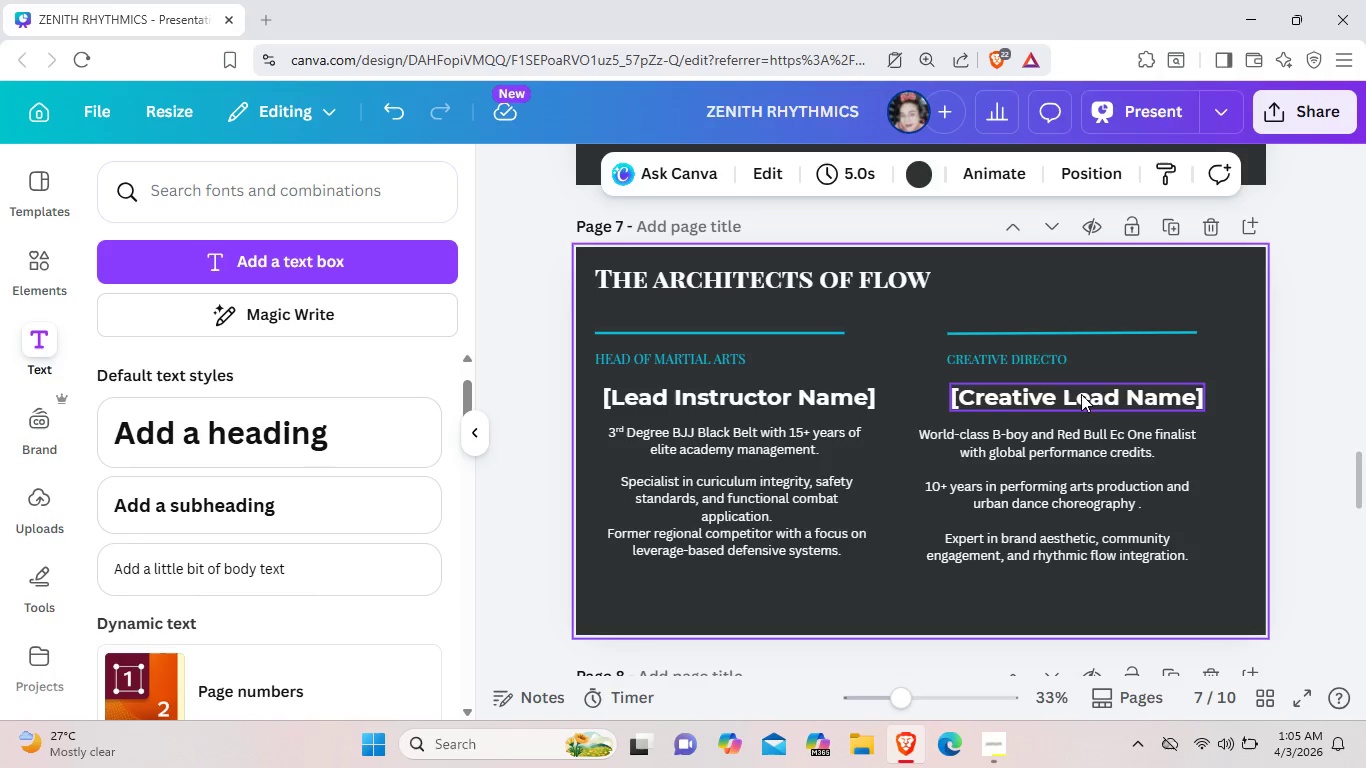 
left_click_drag(start_coordinate=[1081, 394], to_coordinate=[1066, 387])
 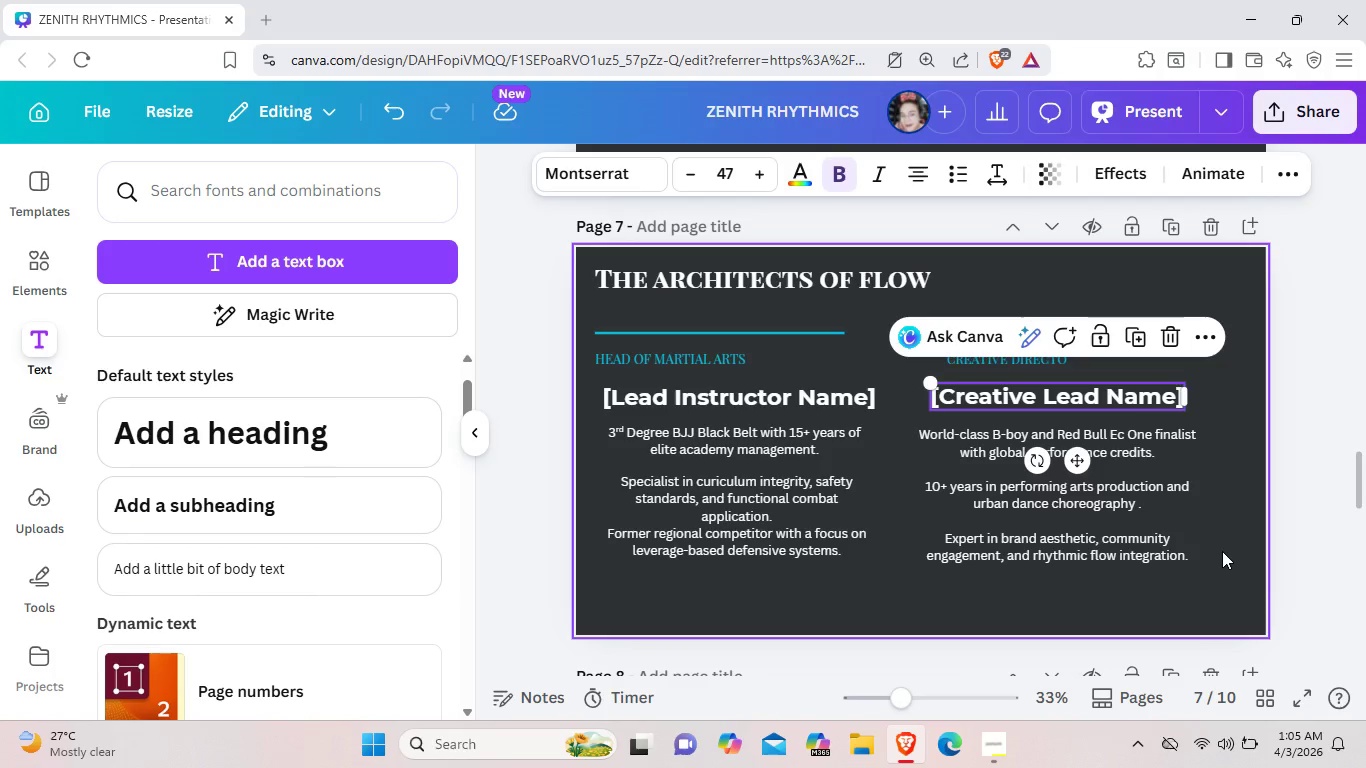 
left_click([1222, 551])
 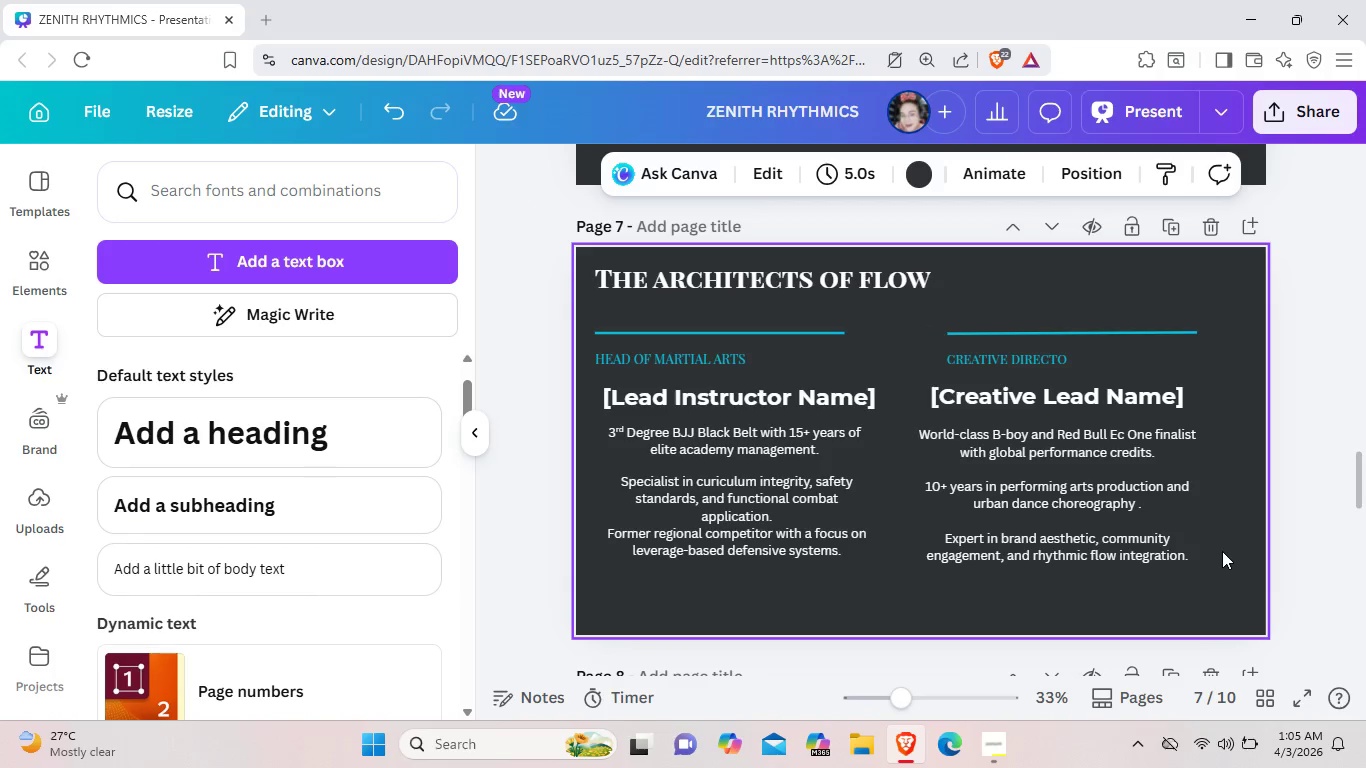 
wait(8.48)
 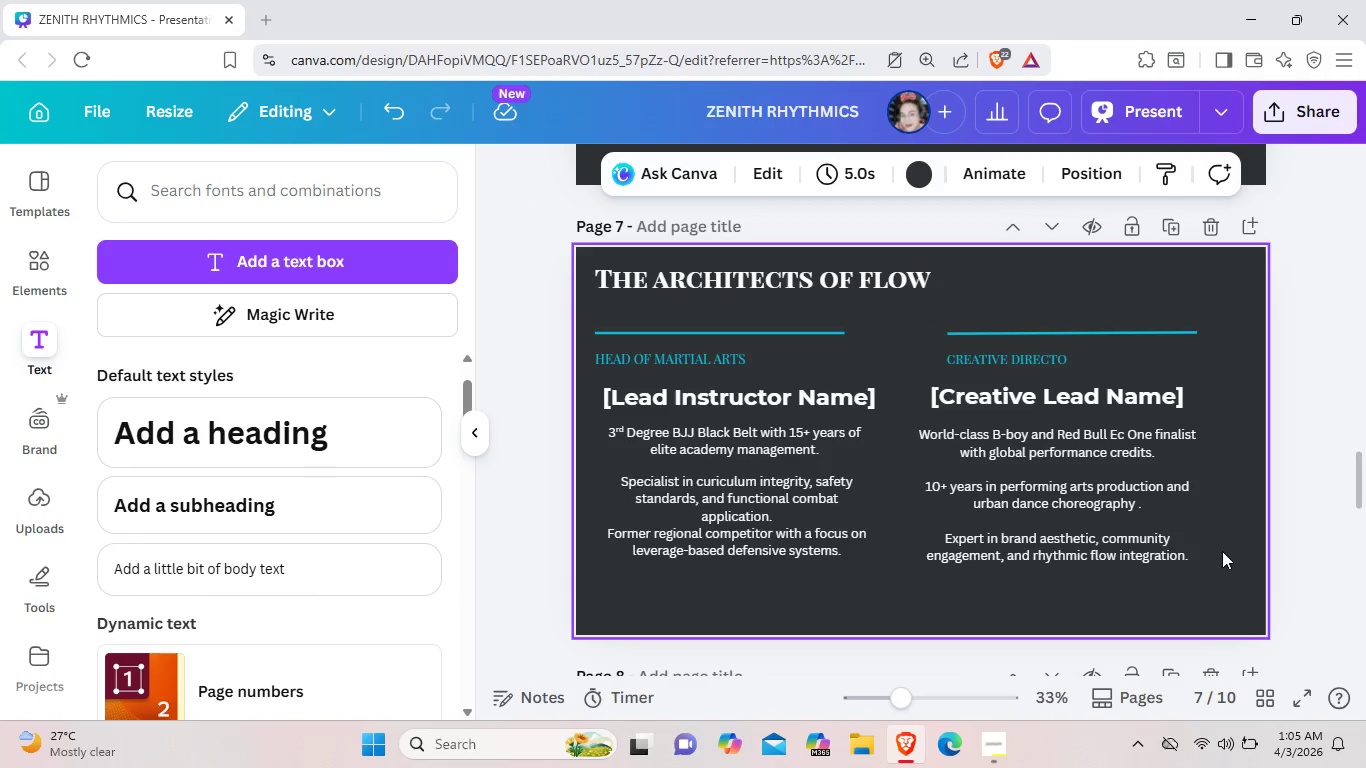 
left_click([723, 355])
 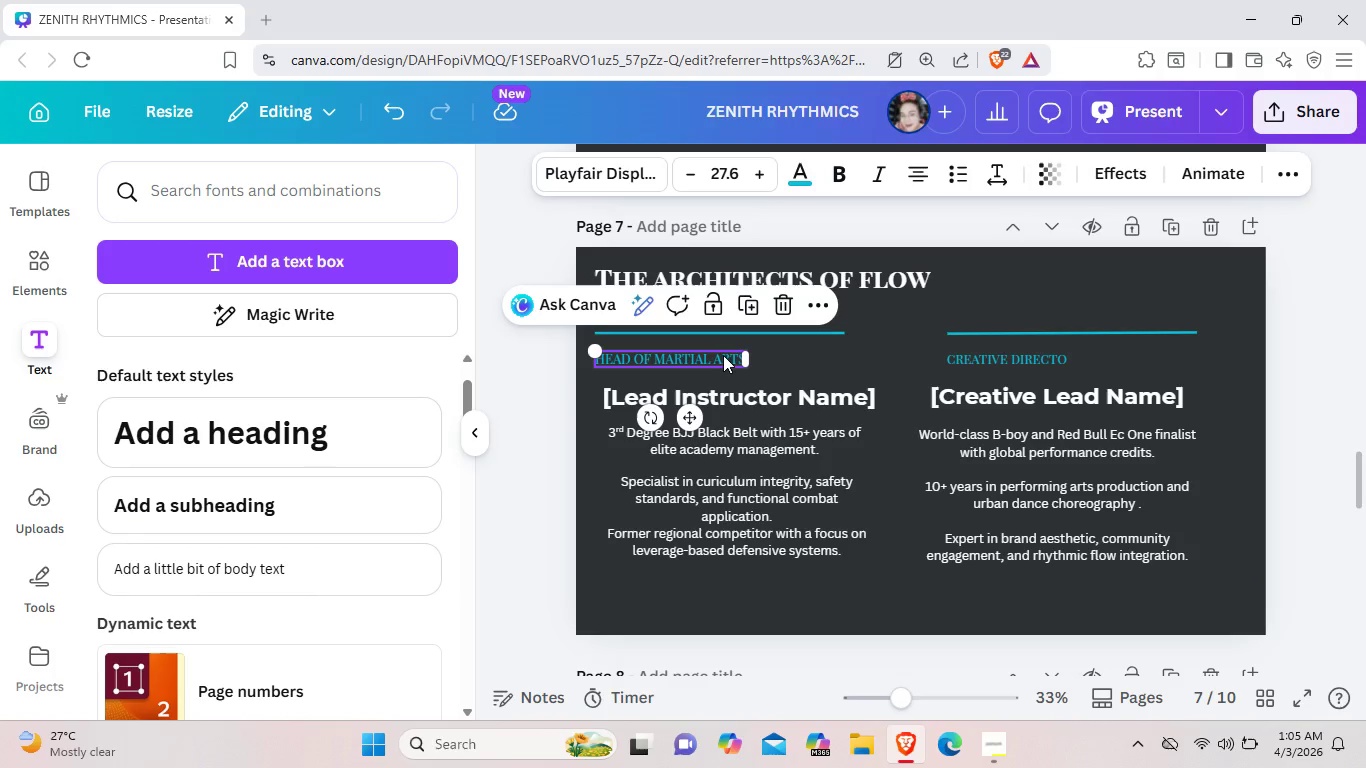 
key(Control+C)
 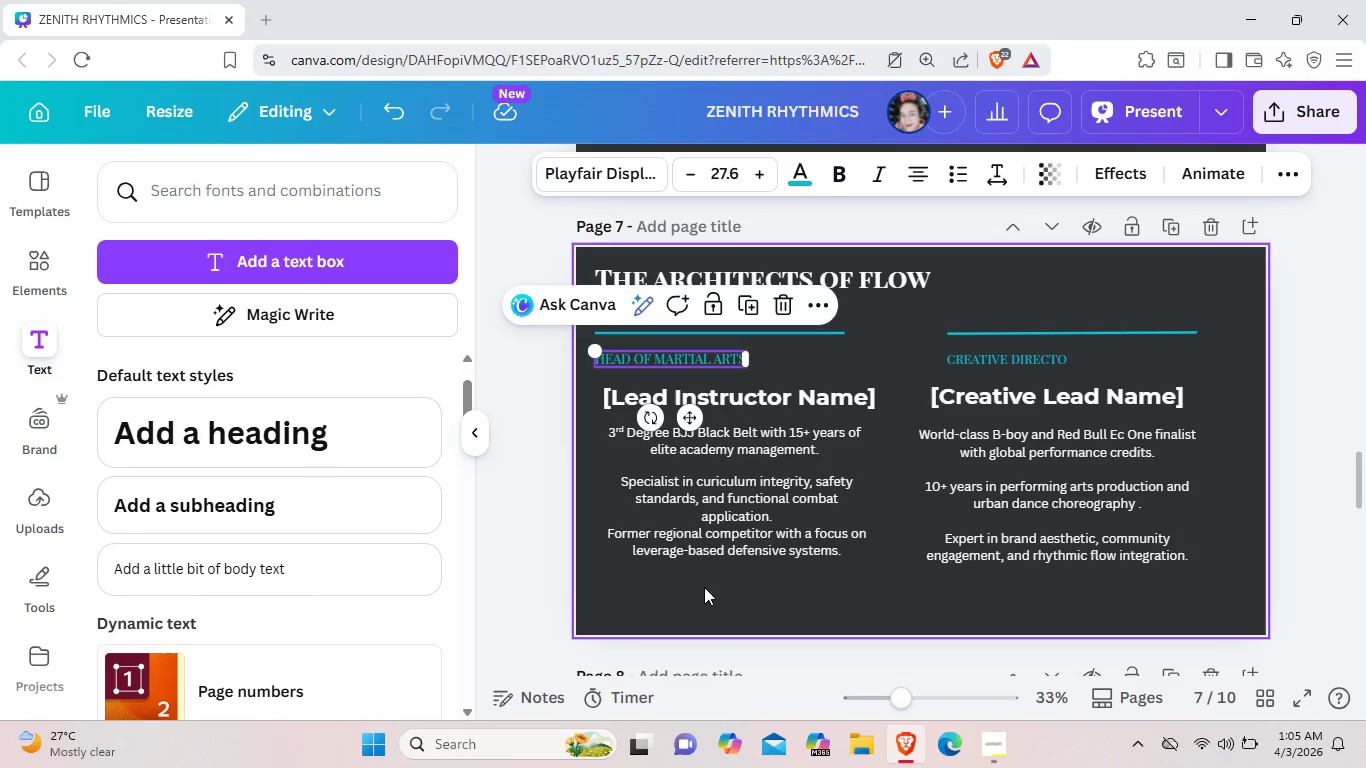 
left_click([704, 587])
 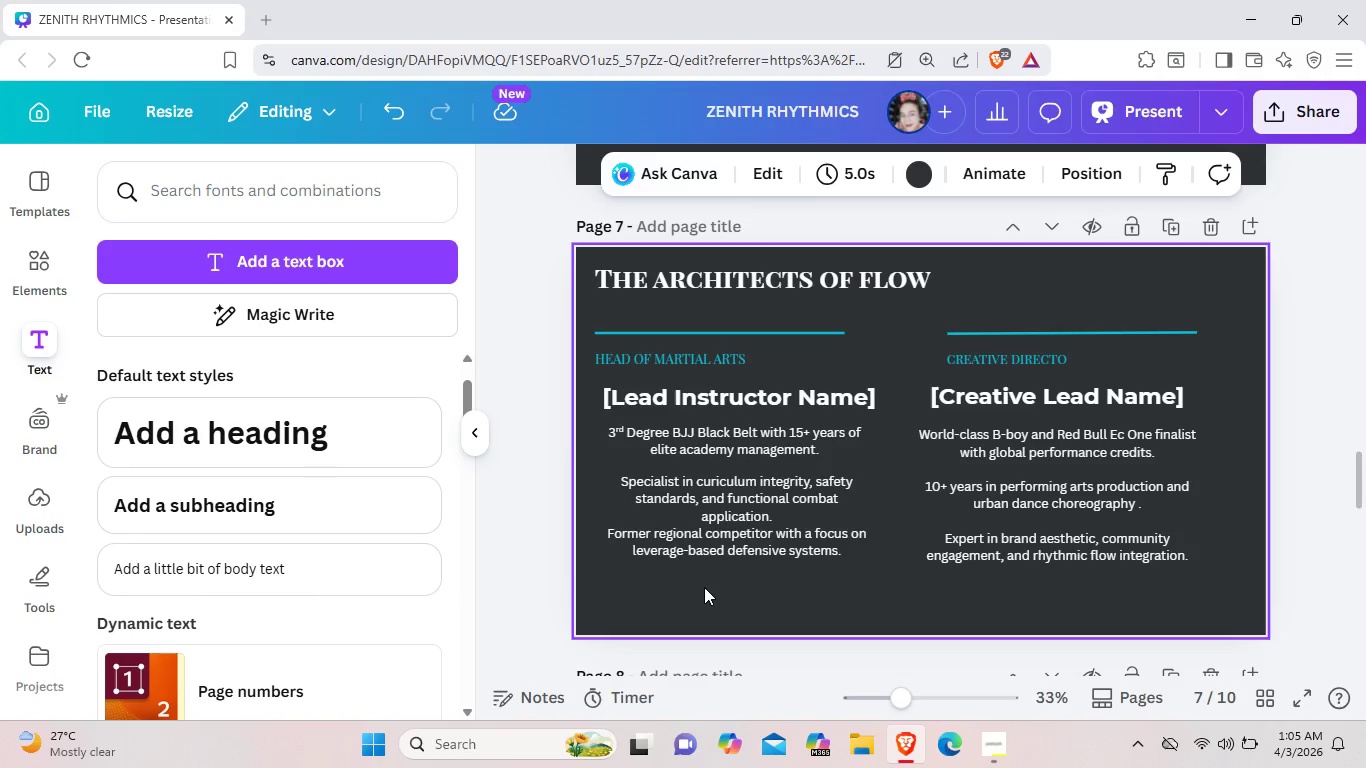 
key(Control+V)
 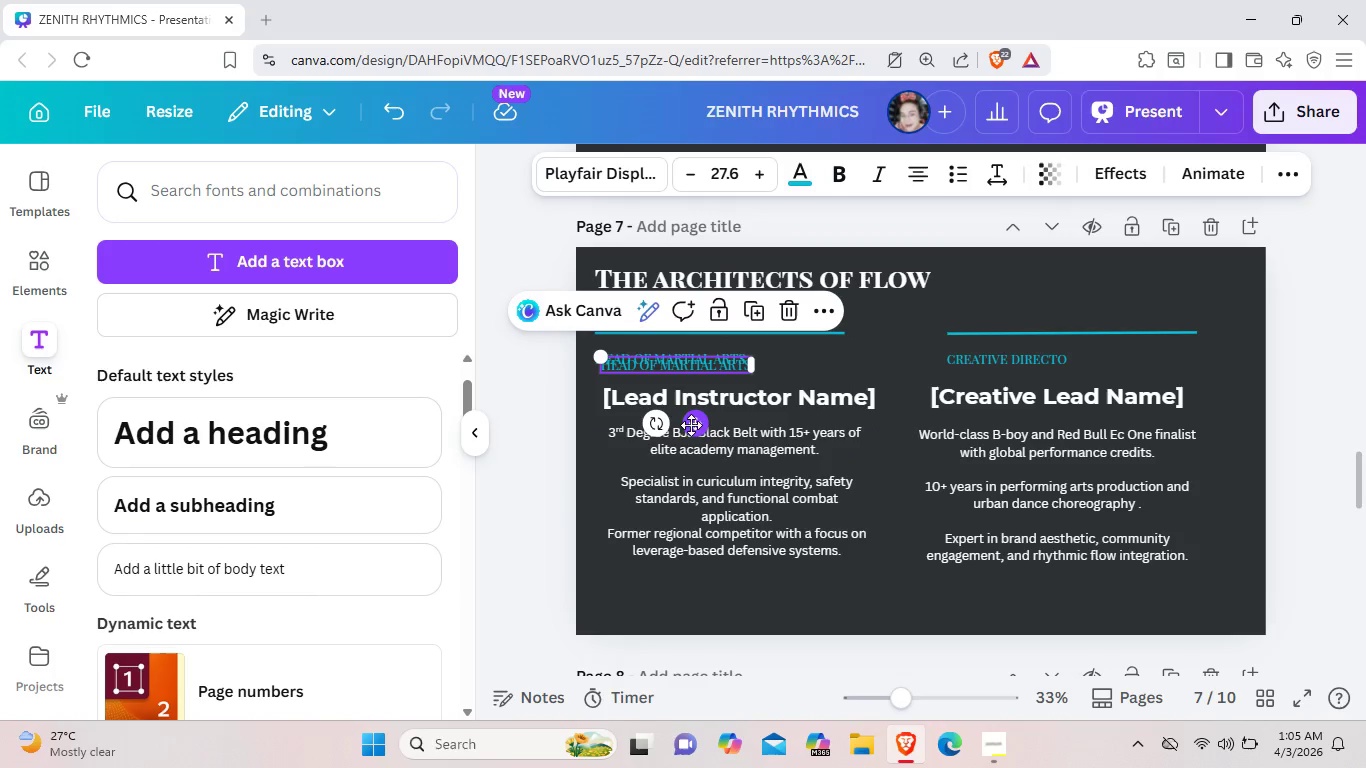 
left_click_drag(start_coordinate=[692, 424], to_coordinate=[693, 655])
 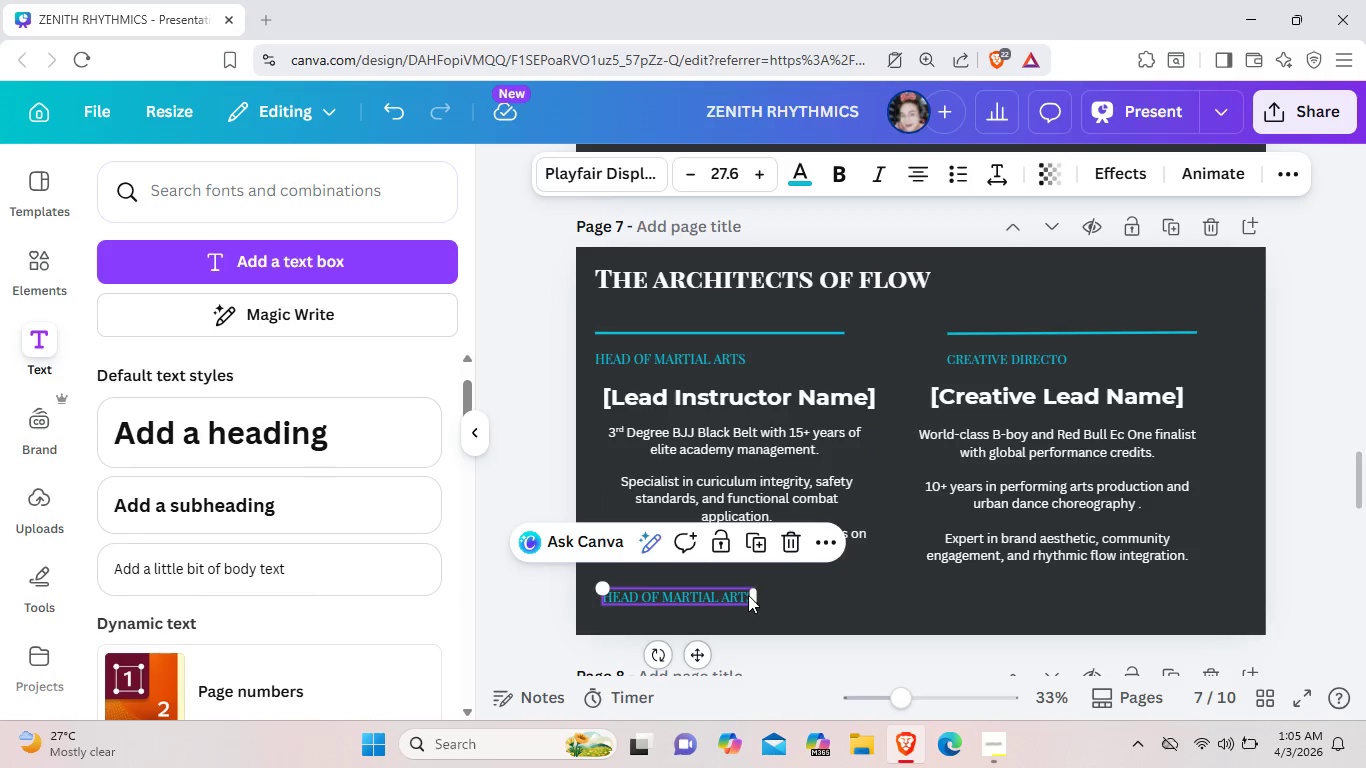 
left_click([748, 595])
 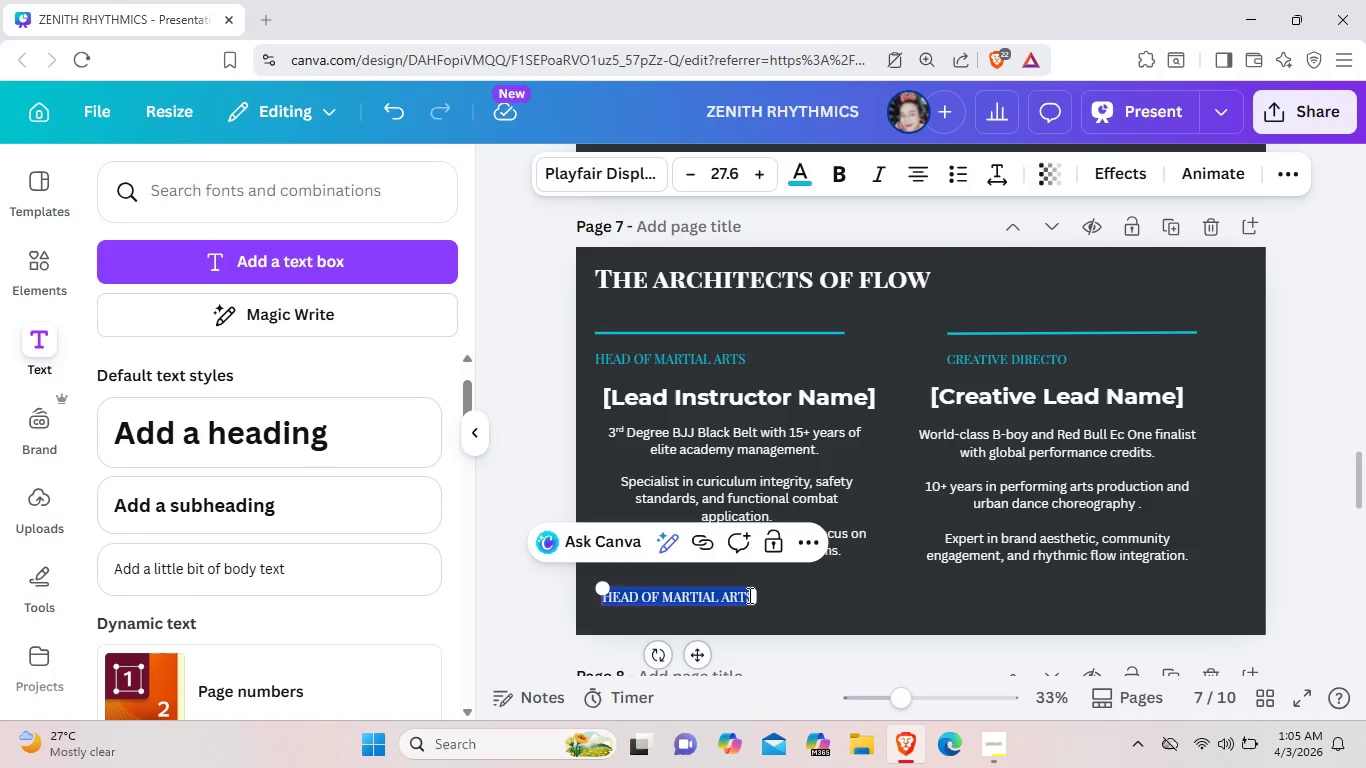 
left_click([748, 595])
 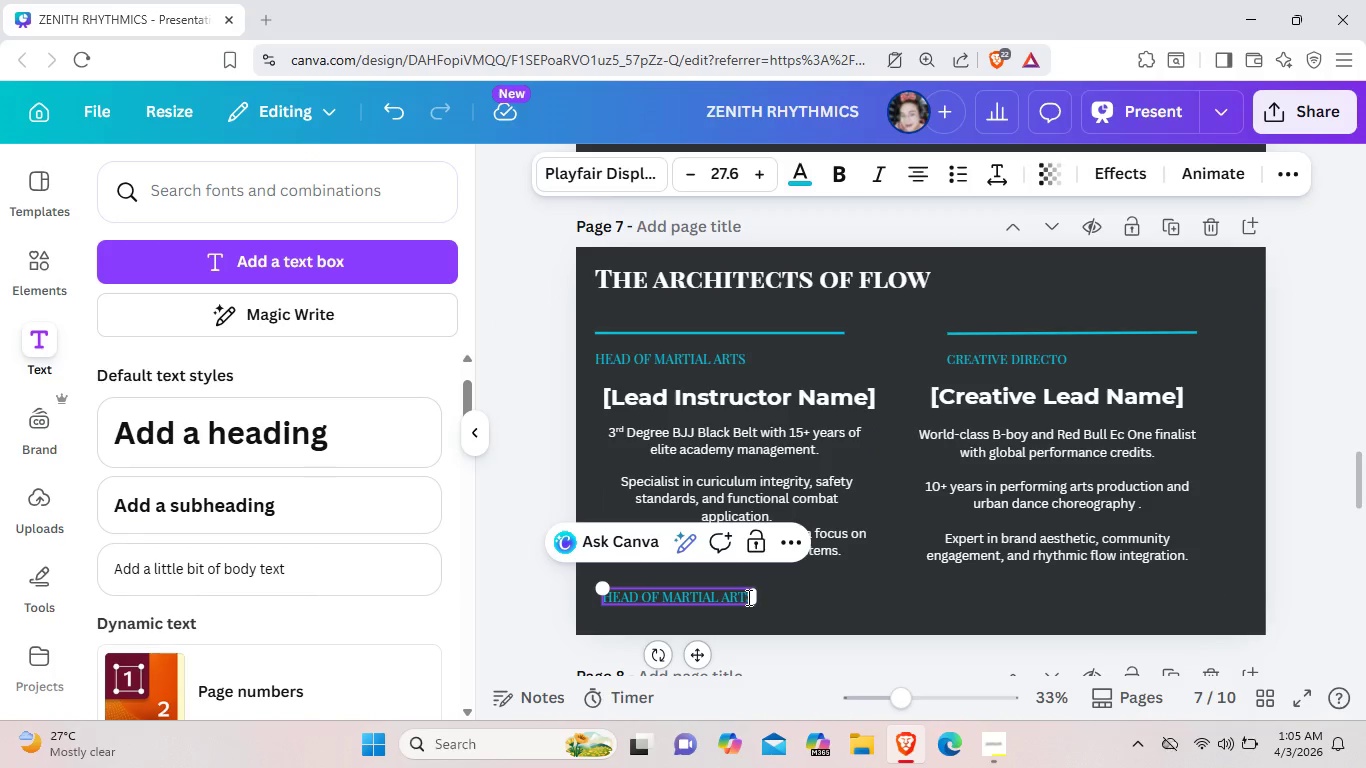 
left_click([747, 597])
 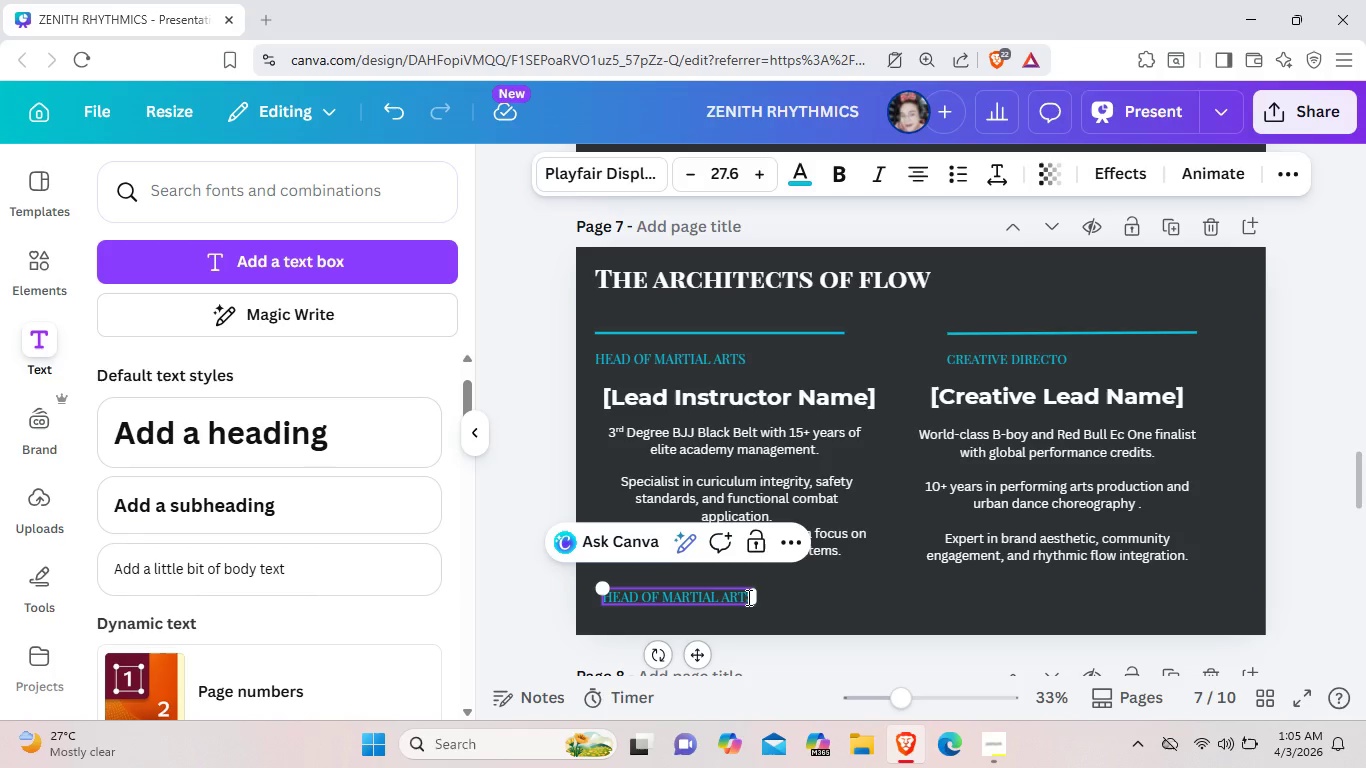 
key(ArrowRight)
 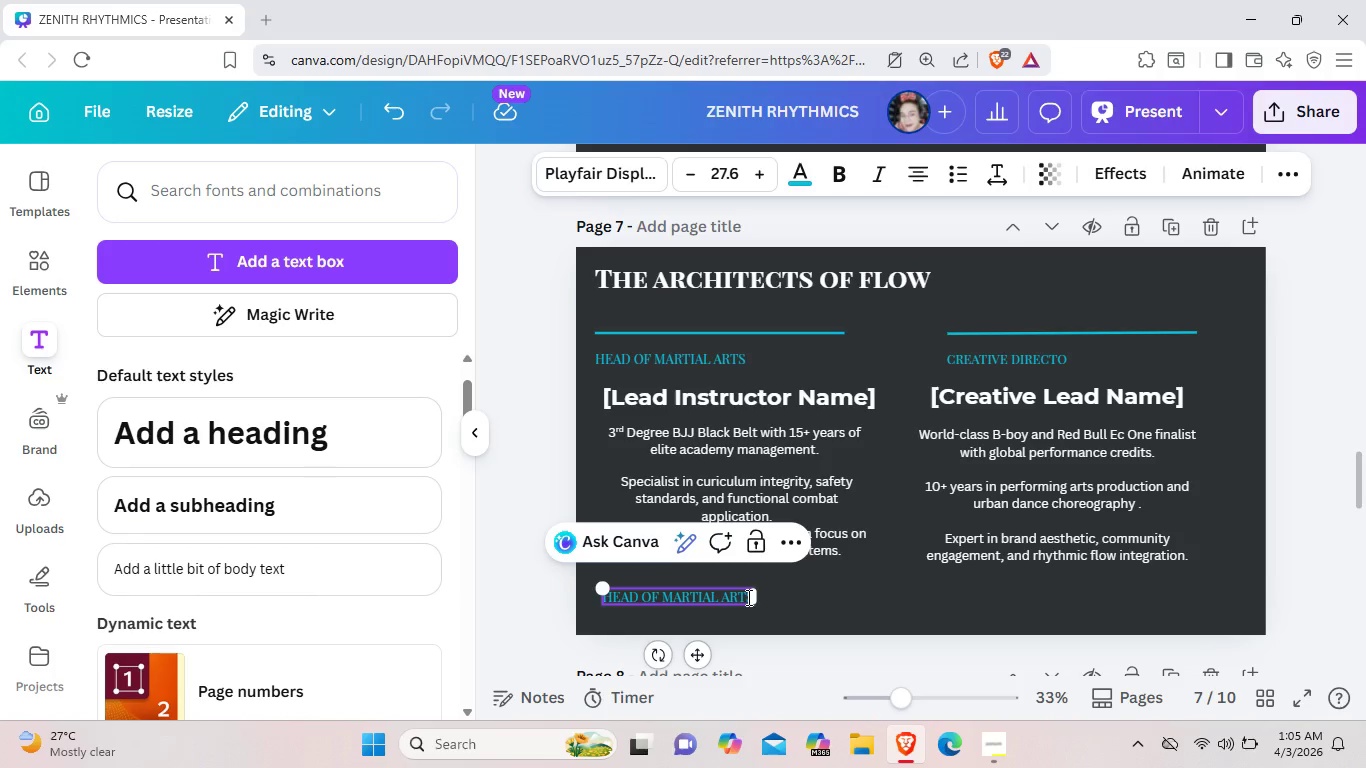 
key(Backspace)
key(Backspace)
key(Backspace)
key(Backspace)
key(Backspace)
key(Backspace)
key(Backspace)
key(Backspace)
key(Backspace)
key(Backspace)
key(Backspace)
key(Backspace)
key(Backspace)
key(Backspace)
key(Backspace)
key(Backspace)
key(Backspace)
key(Backspace)
key(Backspace)
key(Backspace)
type(advisory board fitness tech entrenuers)
key(Backspace)
key(Backspace)
key(Backspace)
key(Backspace)
key(Backspace)
key(Backspace)
type(eprenuers )
 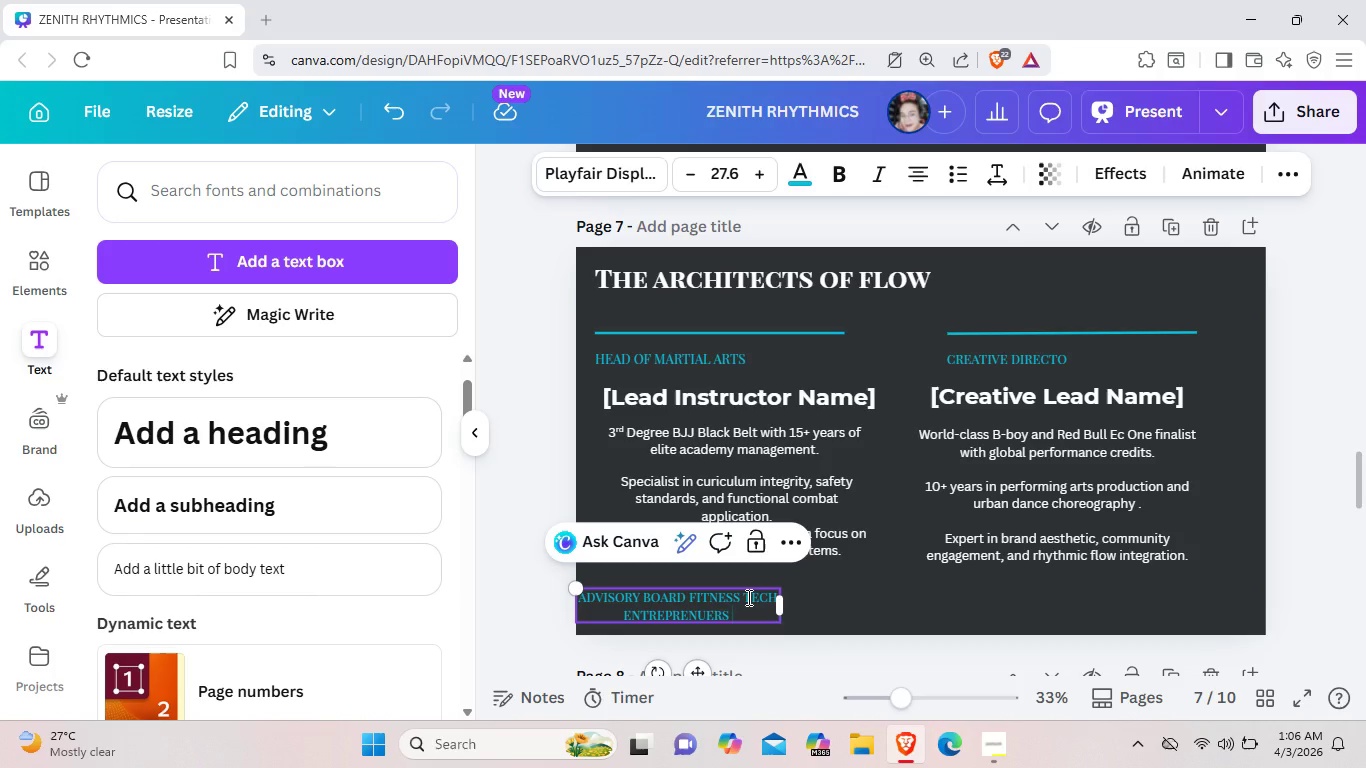 
type( 7)
key(Backspace)
type(& not )
 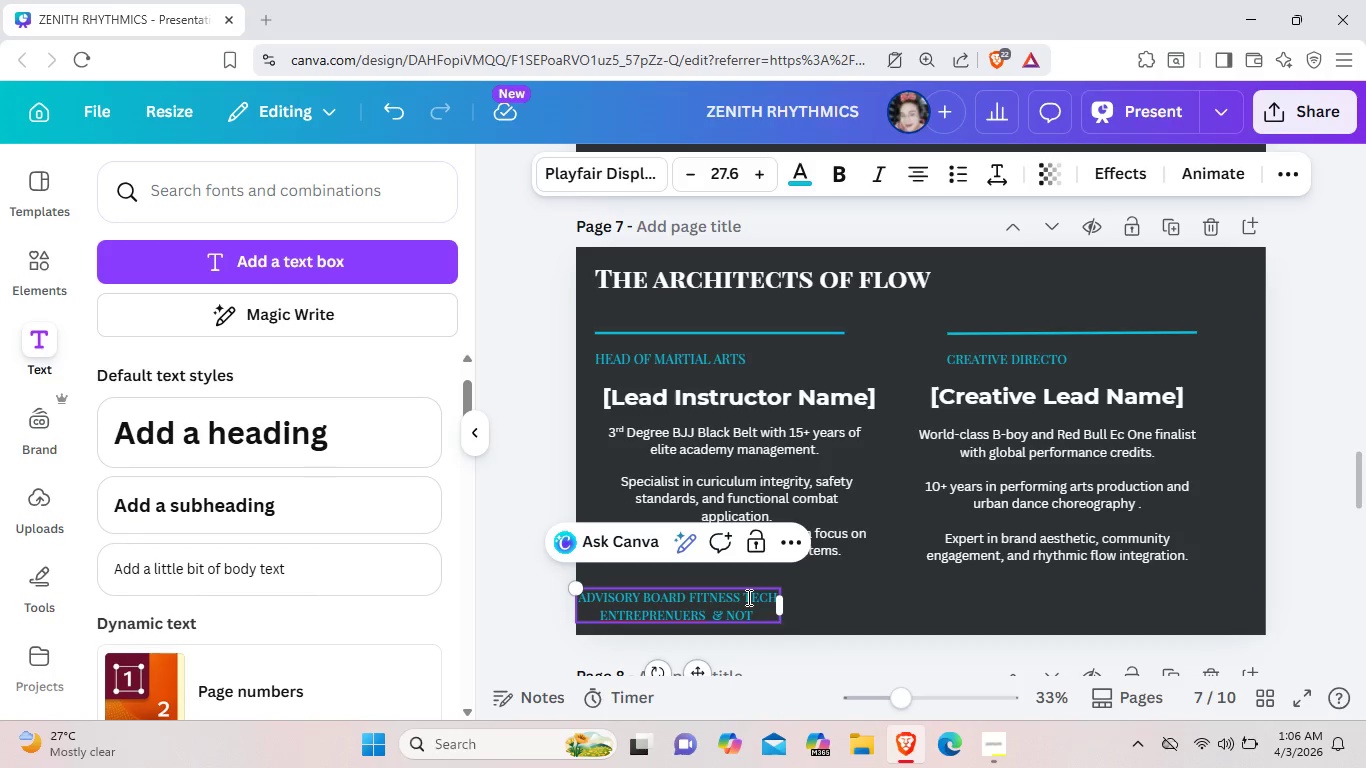 
key(Backspace)
key(Backspace)
key(Backspace)
key(Backspace)
type(youth sports psychologits.)
 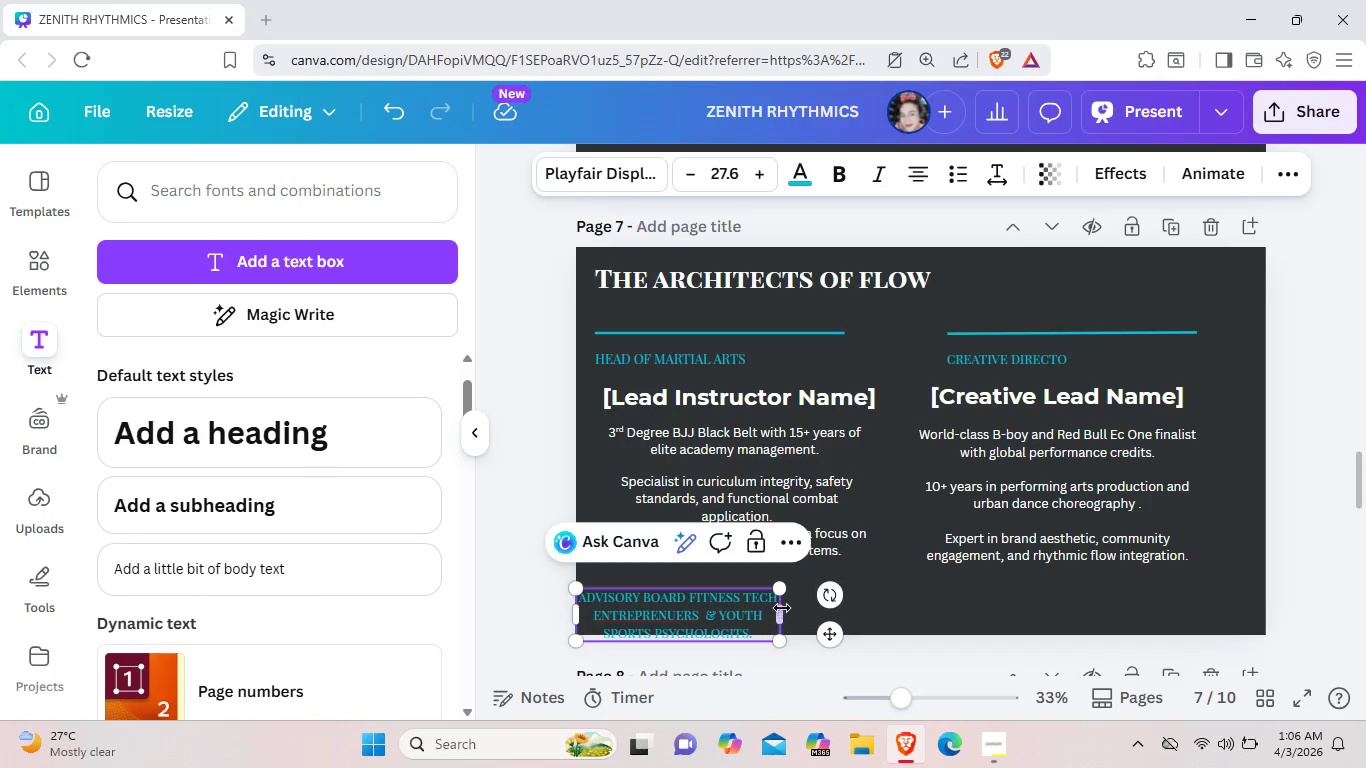 
left_click_drag(start_coordinate=[782, 608], to_coordinate=[1018, 583])
 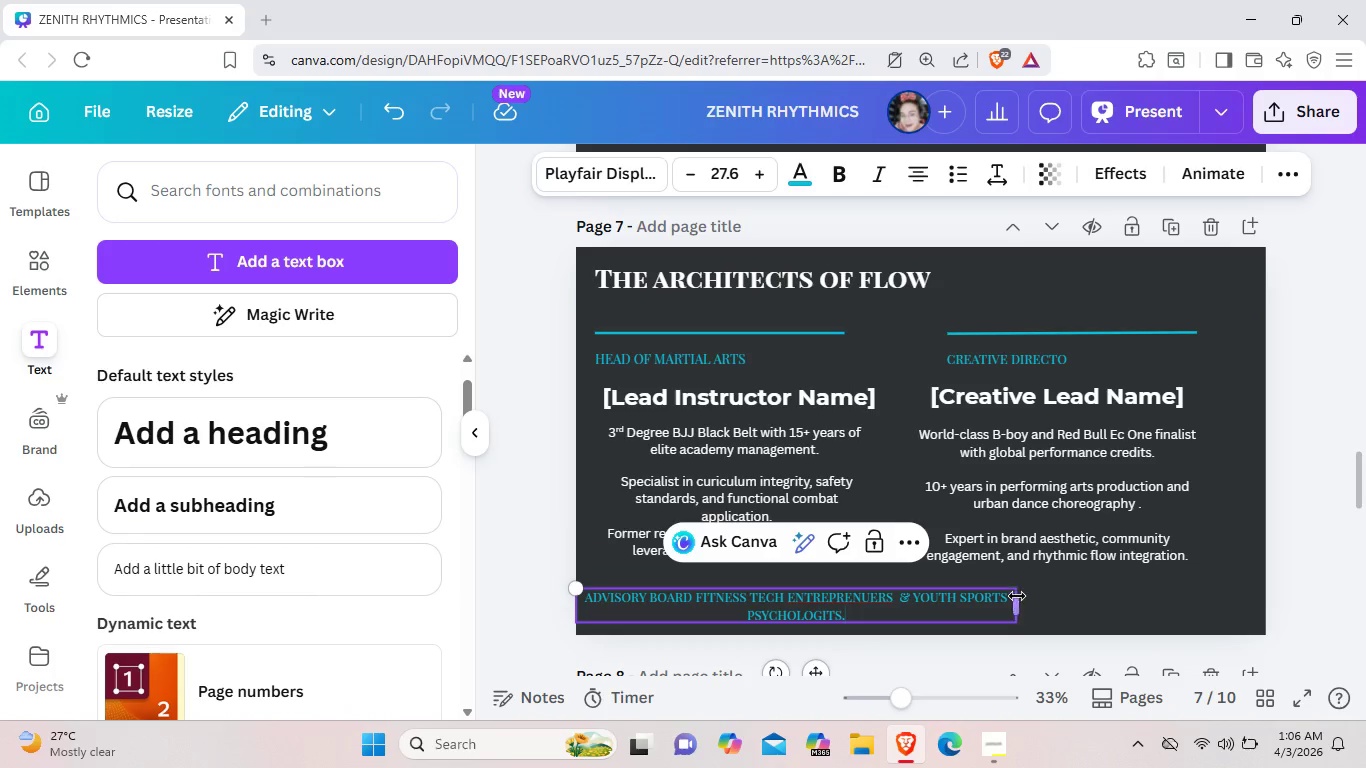 
left_click_drag(start_coordinate=[1017, 600], to_coordinate=[1121, 602])
 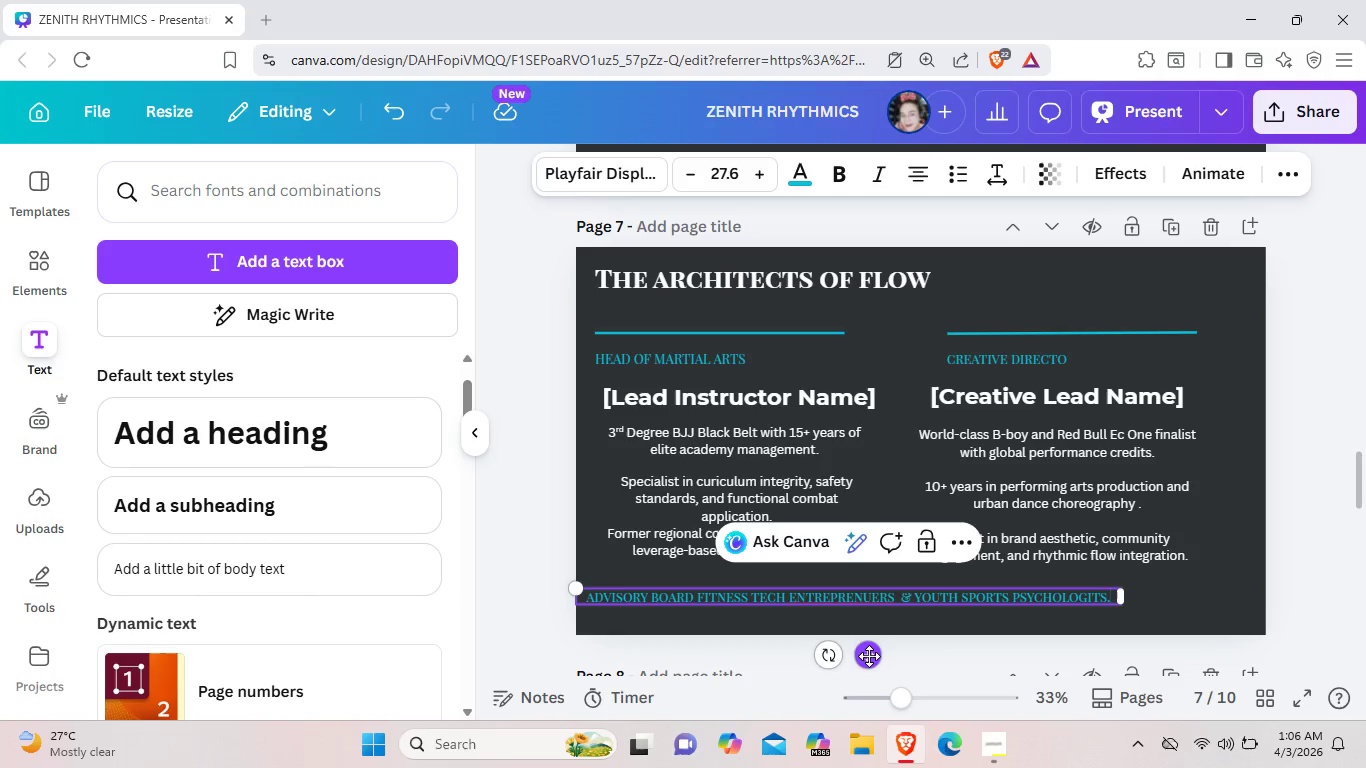 
left_click_drag(start_coordinate=[869, 656], to_coordinate=[906, 660])
 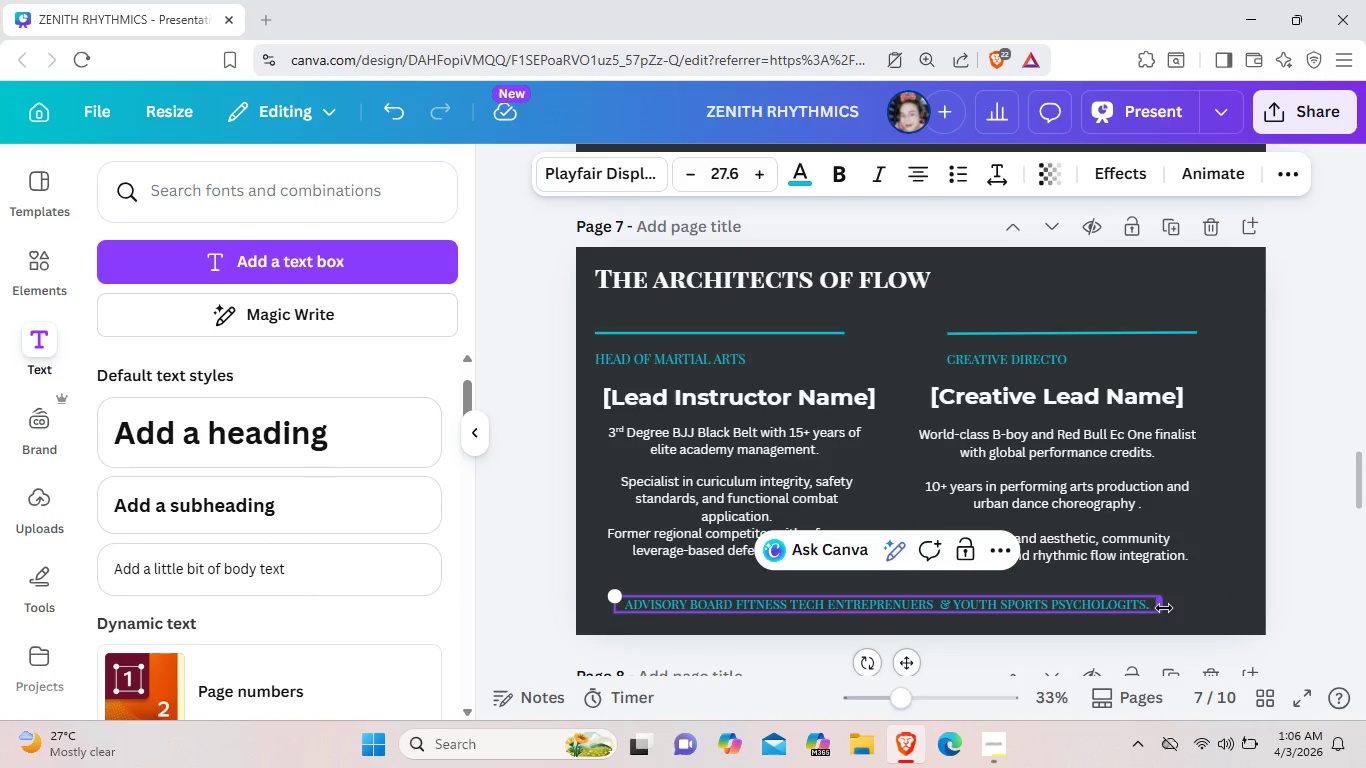 
left_click_drag(start_coordinate=[1164, 608], to_coordinate=[962, 587])
 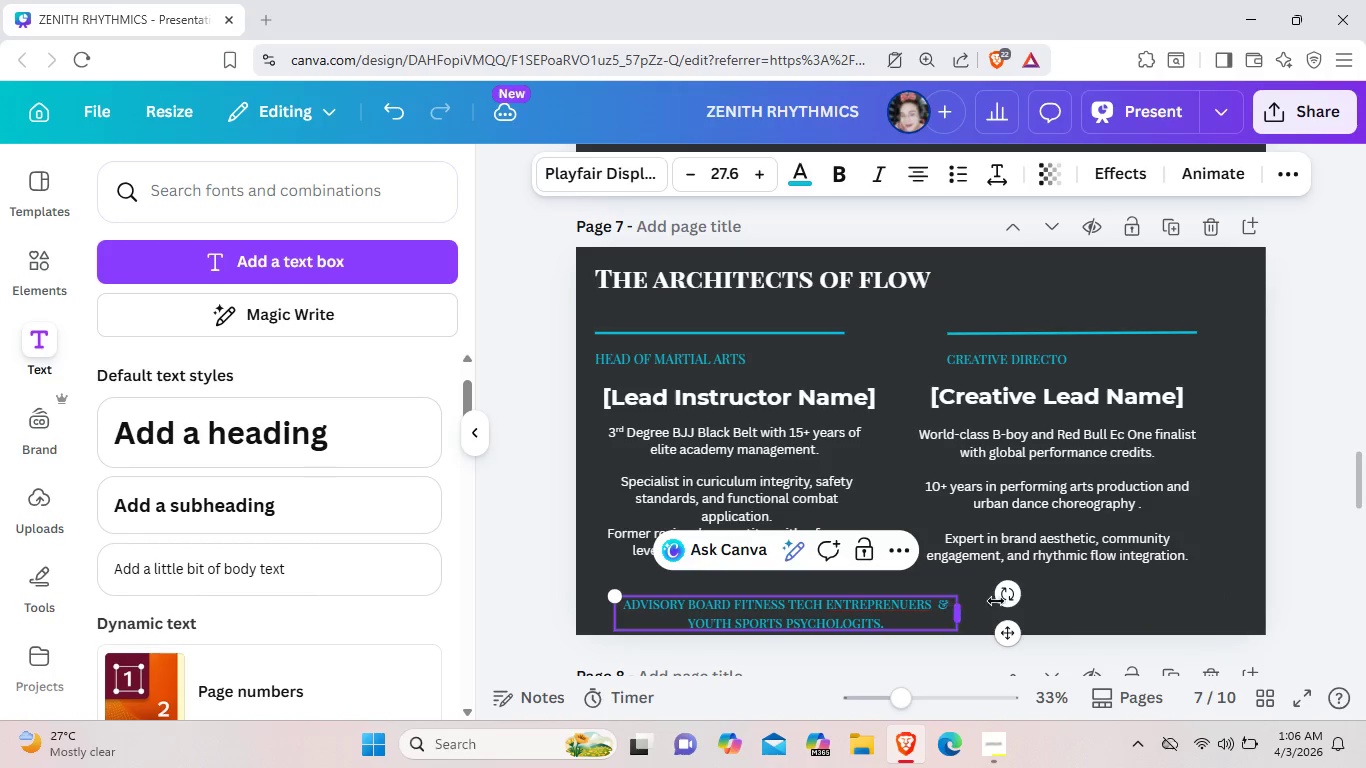 
left_click_drag(start_coordinate=[957, 607], to_coordinate=[1187, 576])
 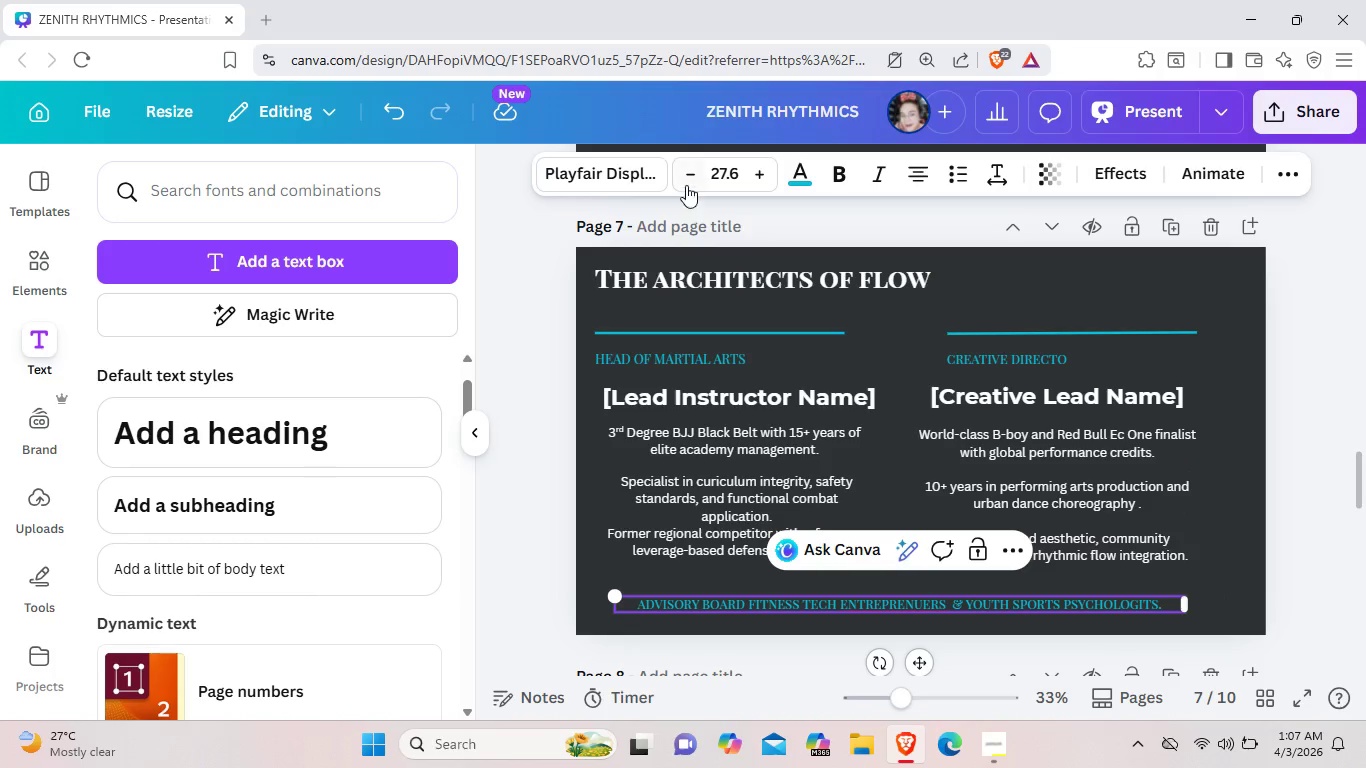 
double_click([685, 178])
 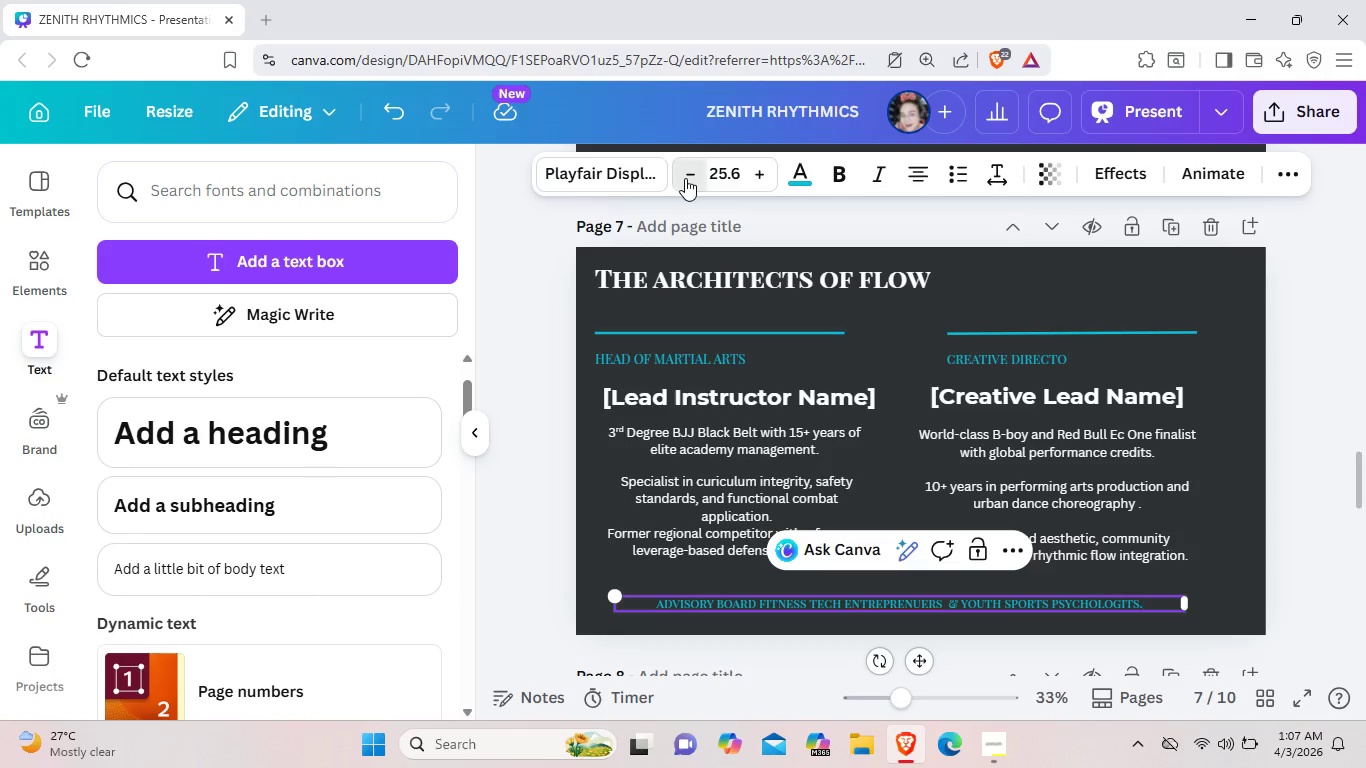 
left_click([685, 178])
 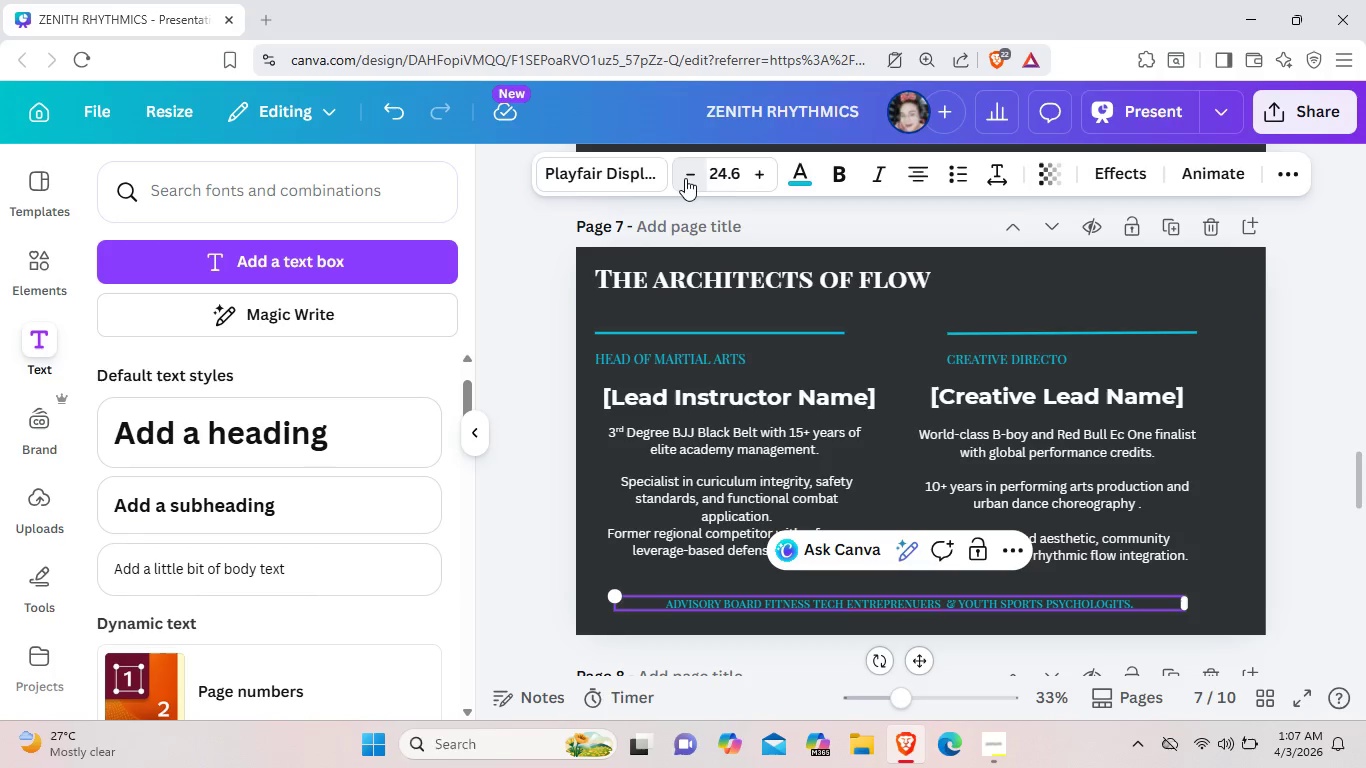 
left_click([685, 178])
 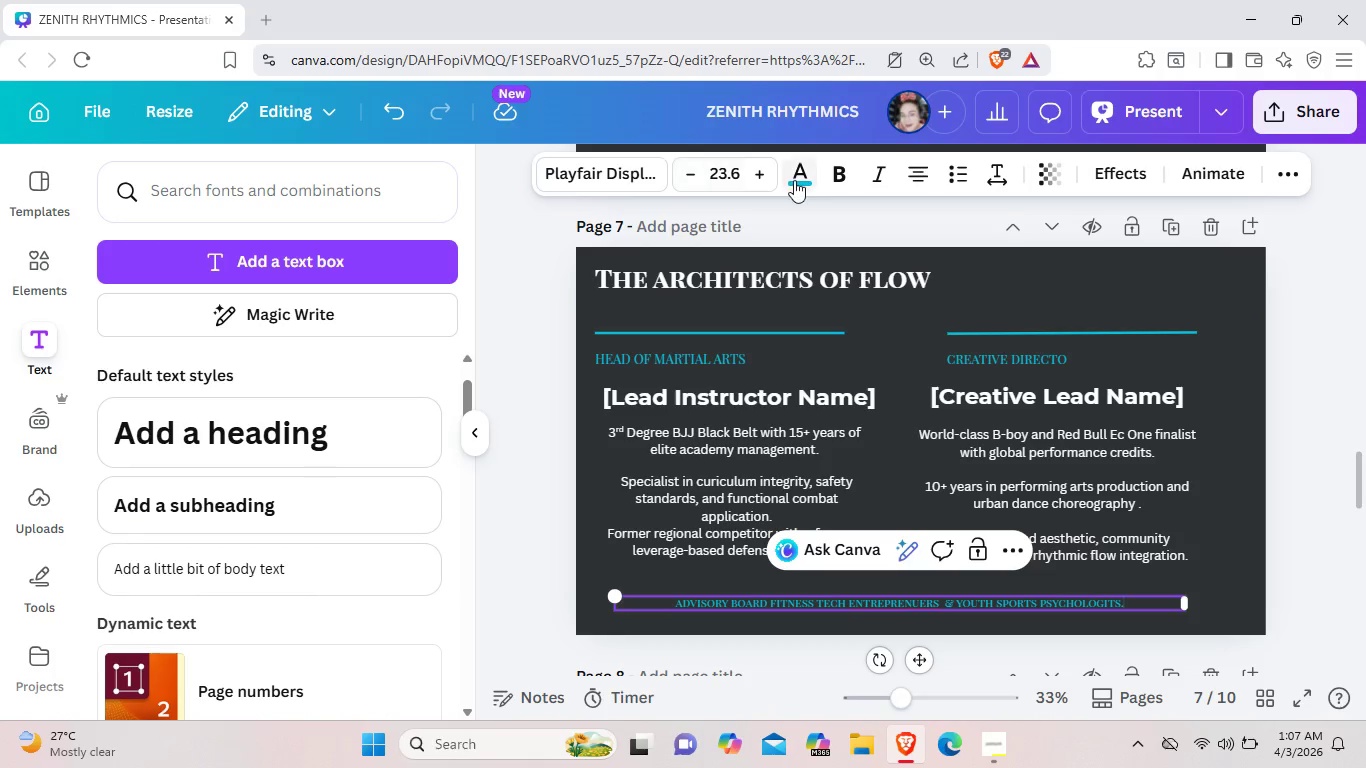 
left_click([794, 180])
 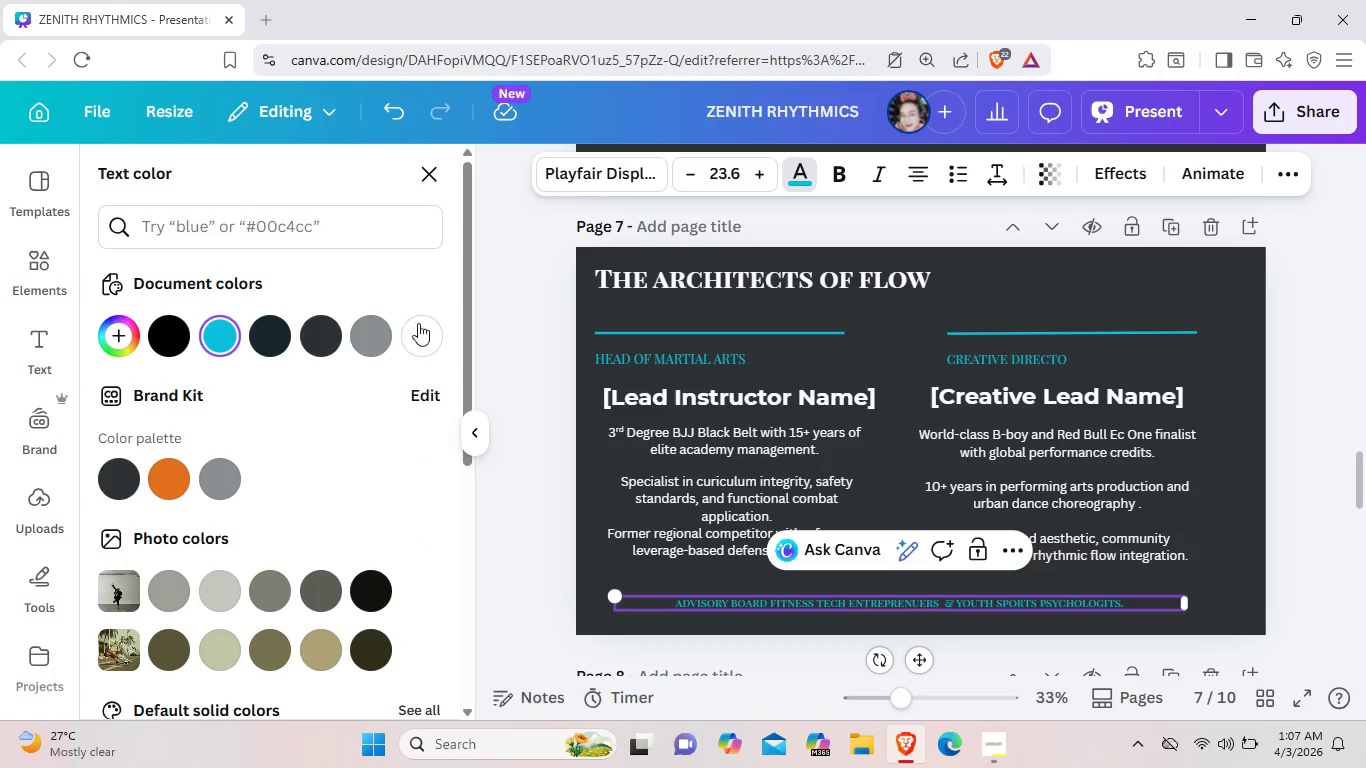 
left_click([422, 328])
 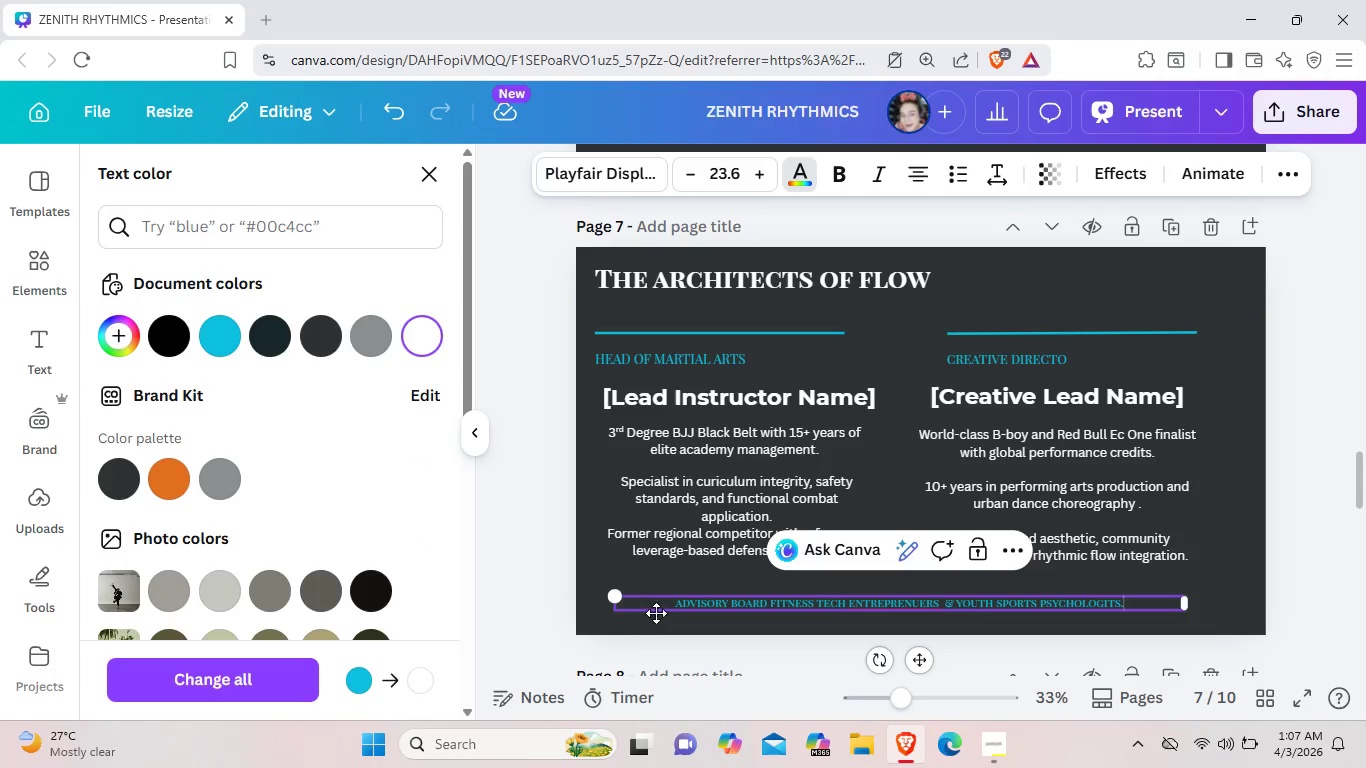 
left_click([668, 610])
 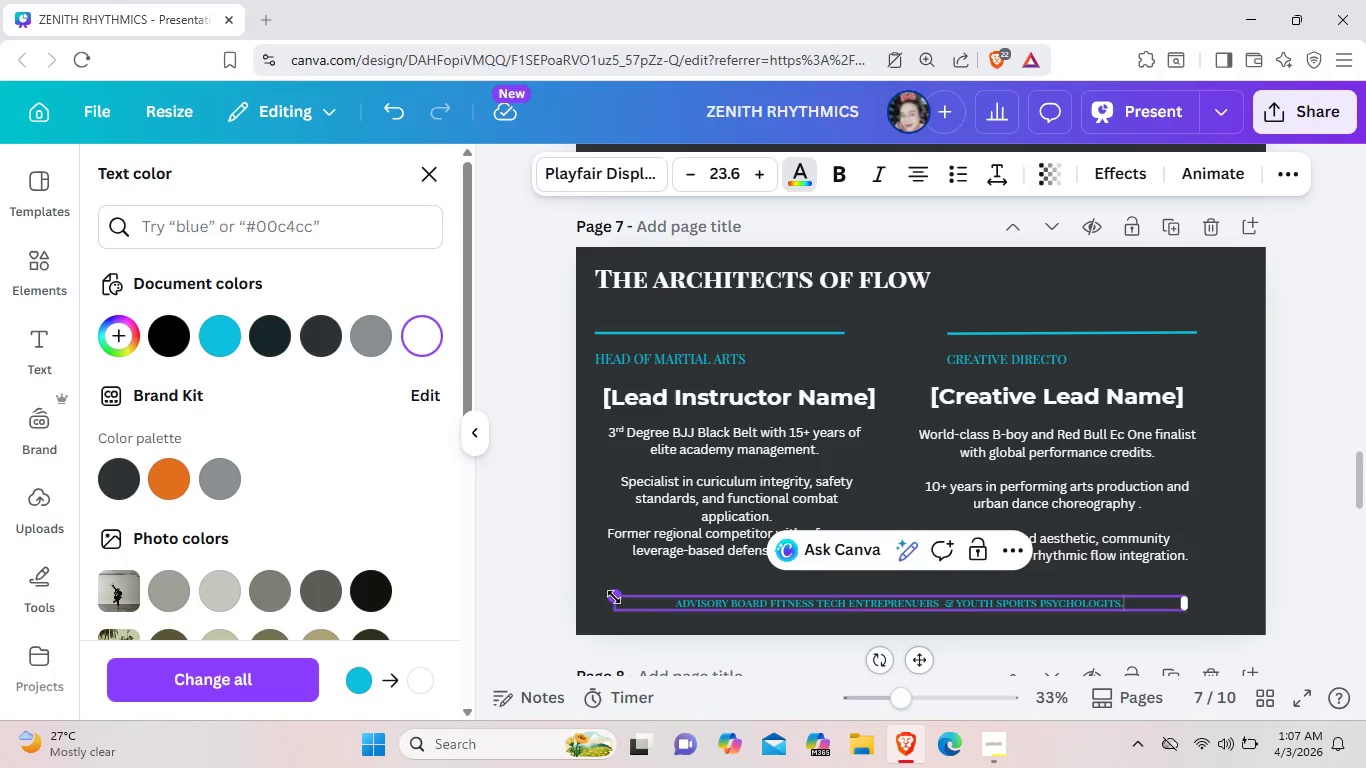 
left_click_drag(start_coordinate=[614, 597], to_coordinate=[607, 595])
 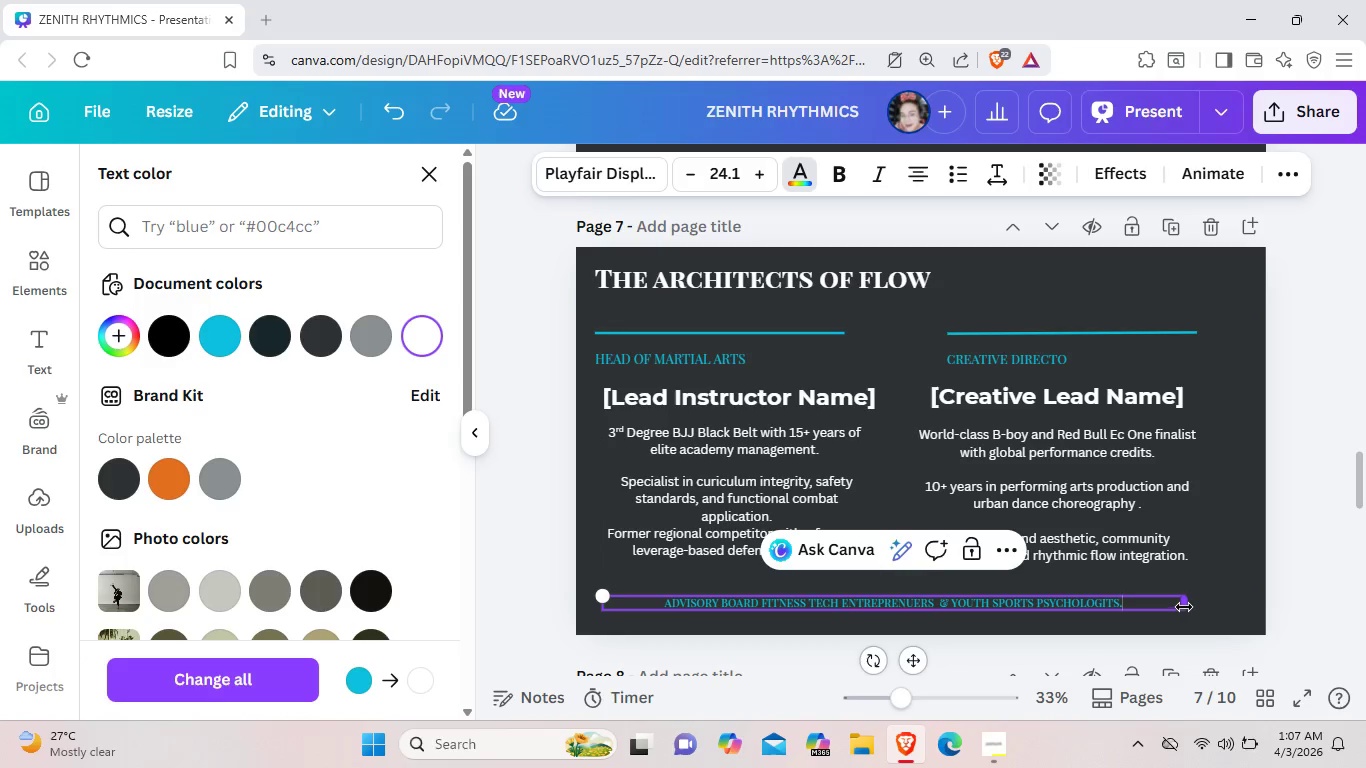 
left_click_drag(start_coordinate=[1184, 607], to_coordinate=[1098, 592])
 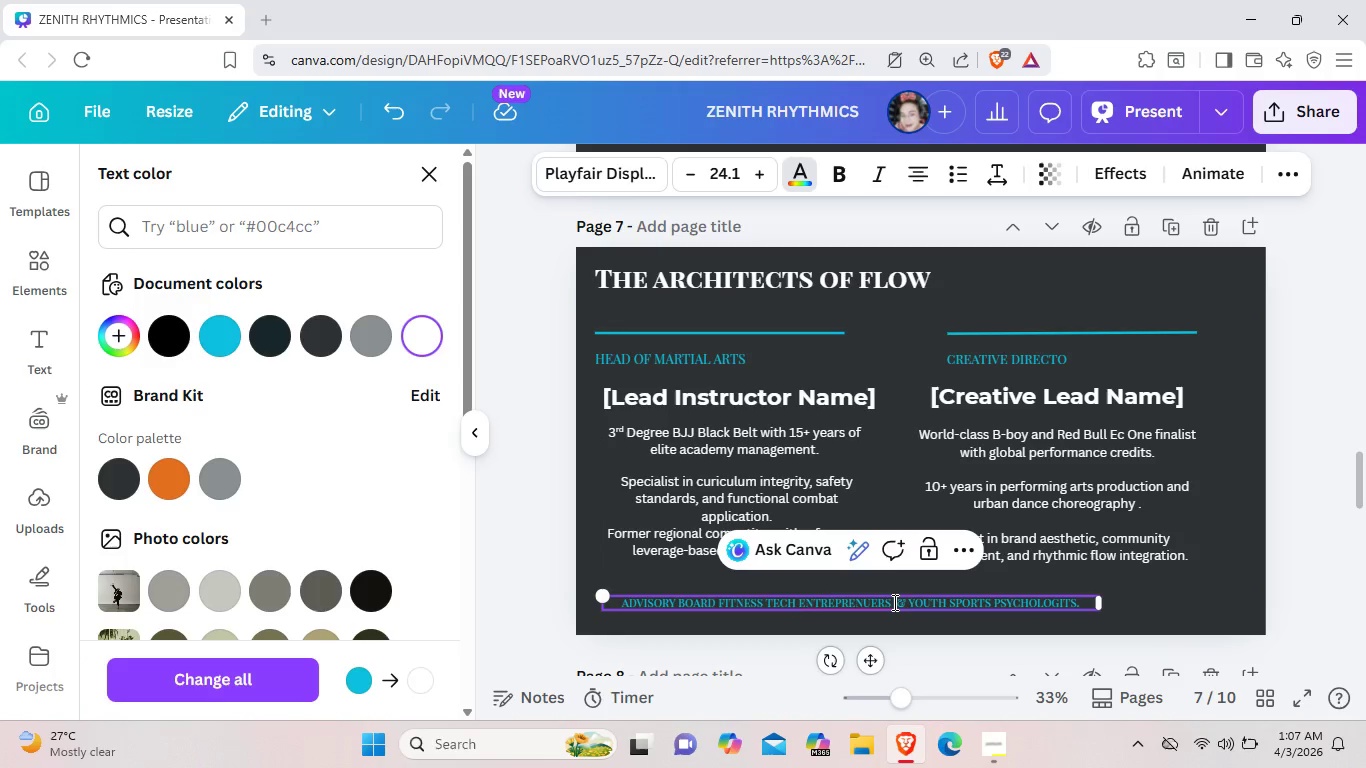 
left_click([893, 602])
 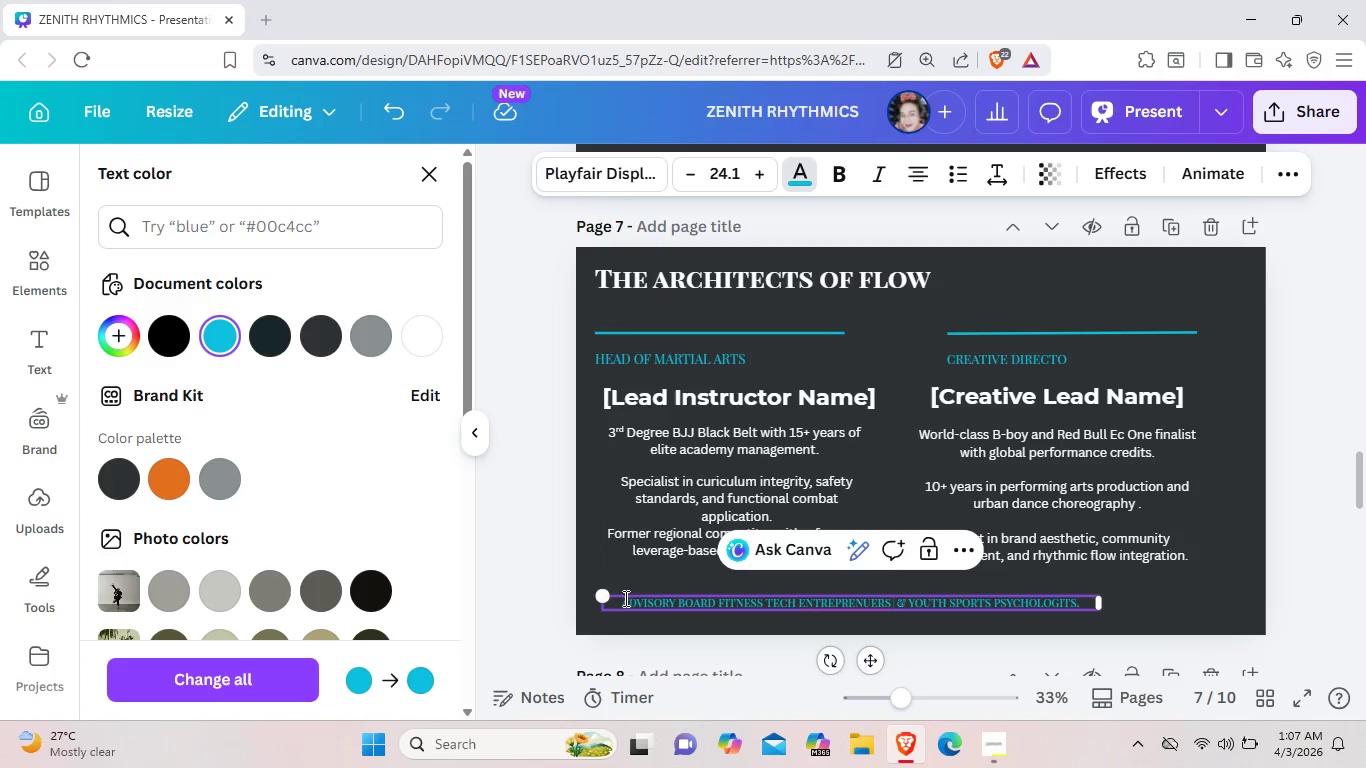 
left_click([618, 599])
 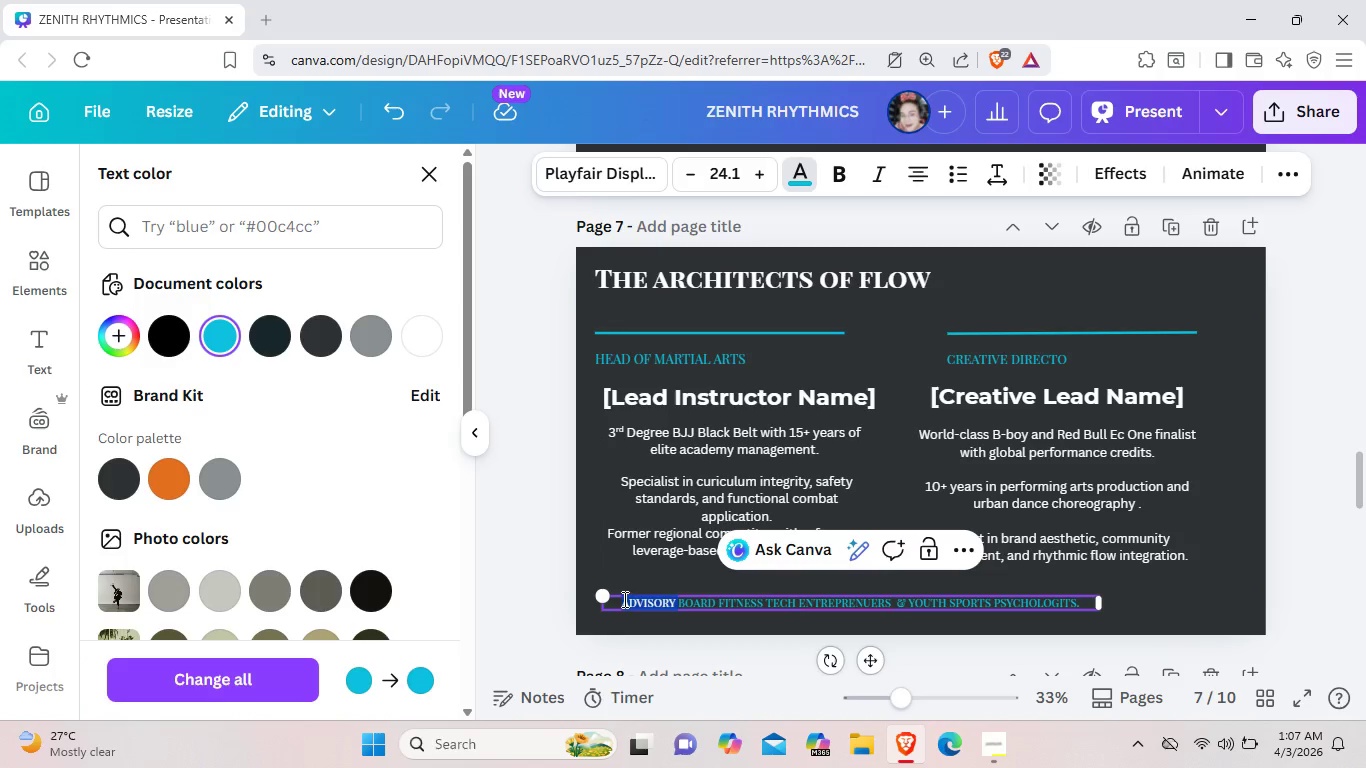 
left_click_drag(start_coordinate=[618, 599], to_coordinate=[1091, 599])
 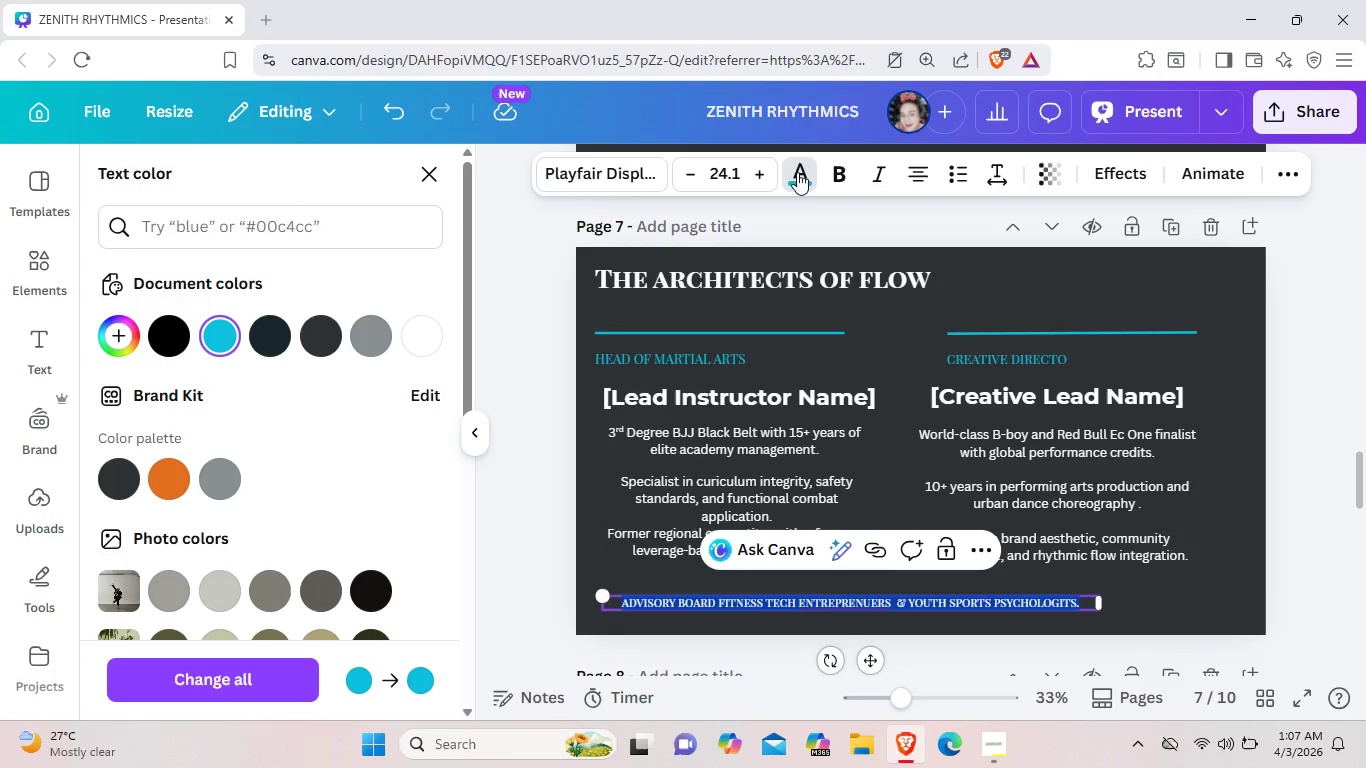 
left_click([797, 172])
 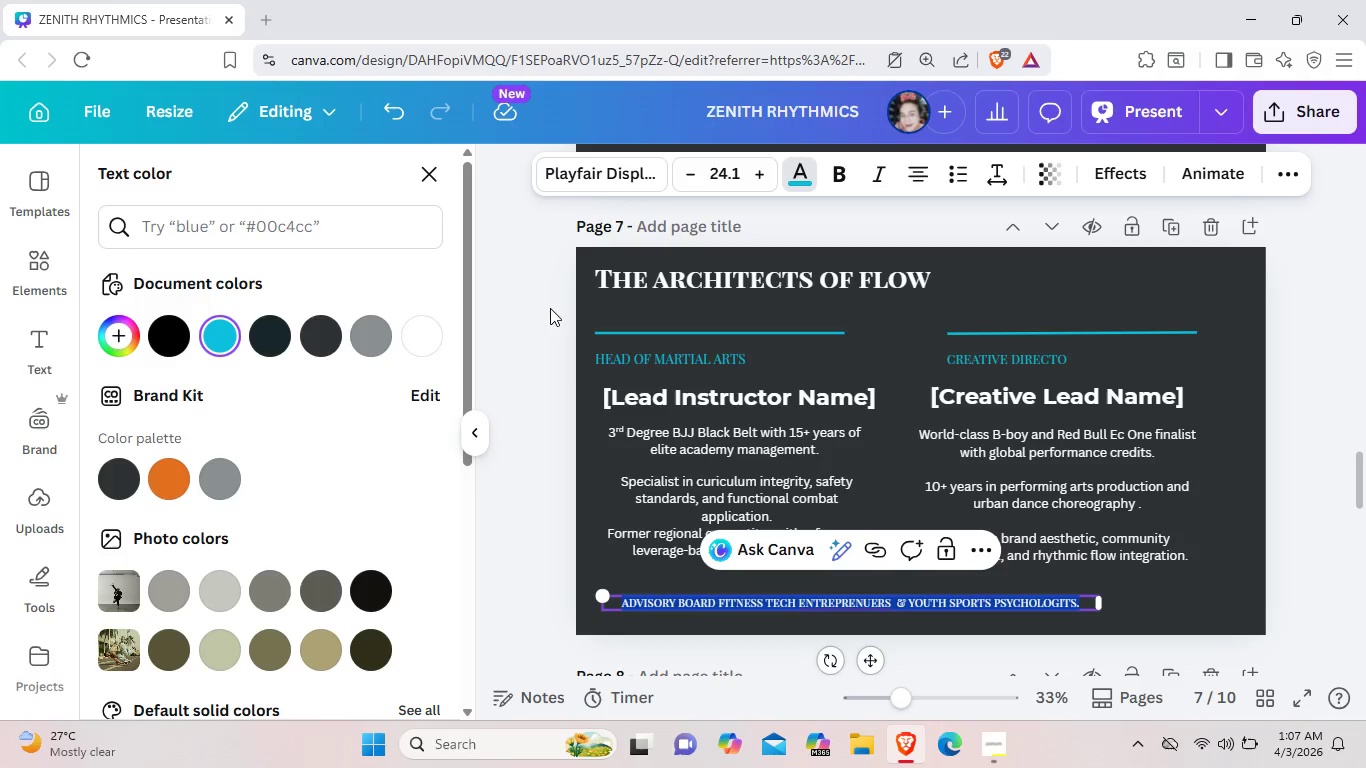 
left_click([426, 330])
 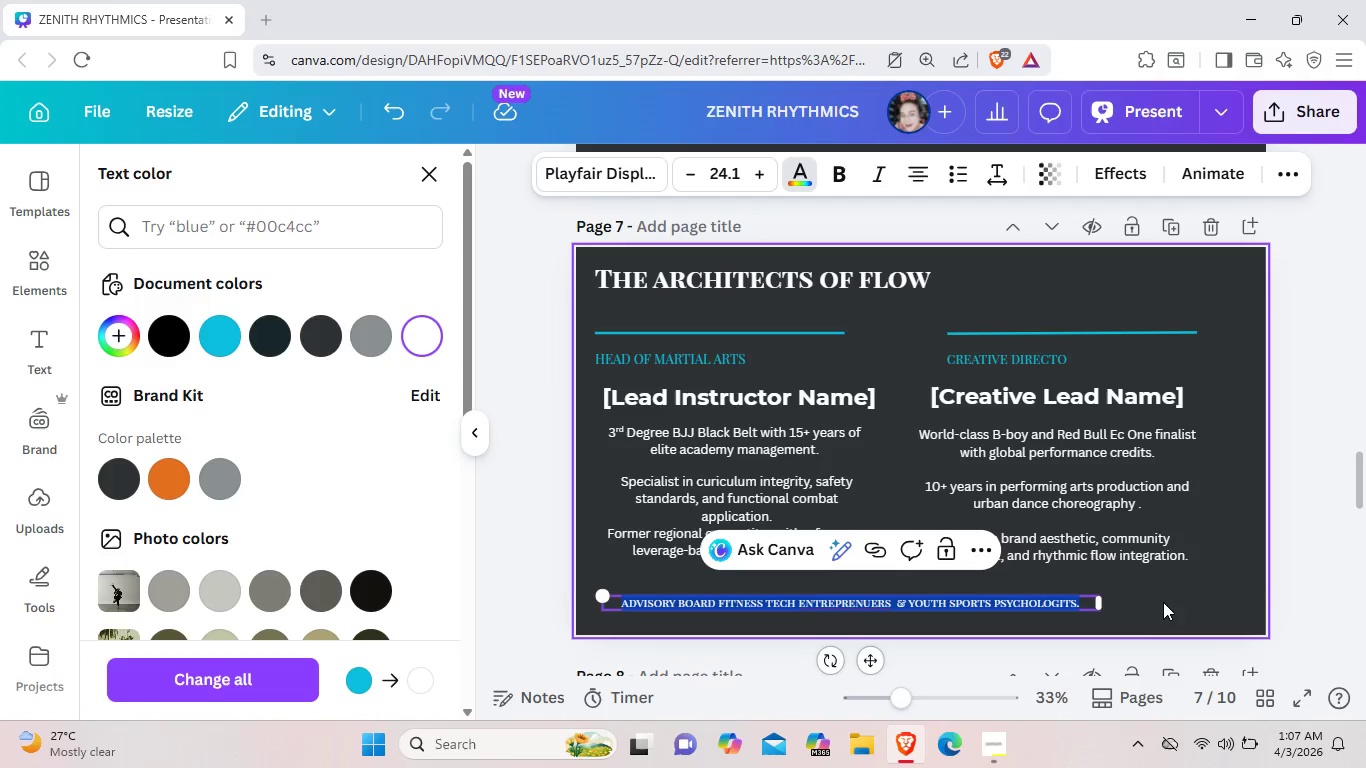 
left_click([1162, 601])
 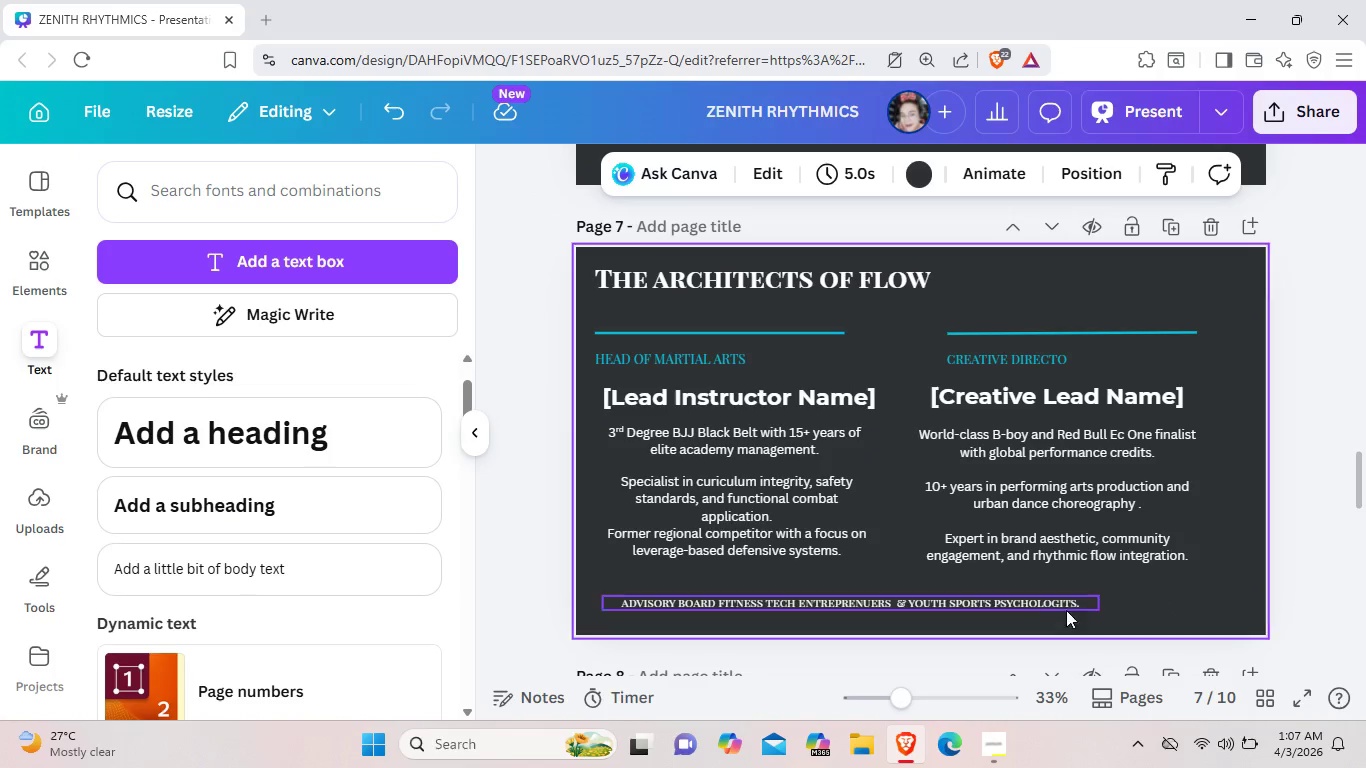 
left_click([1038, 604])
 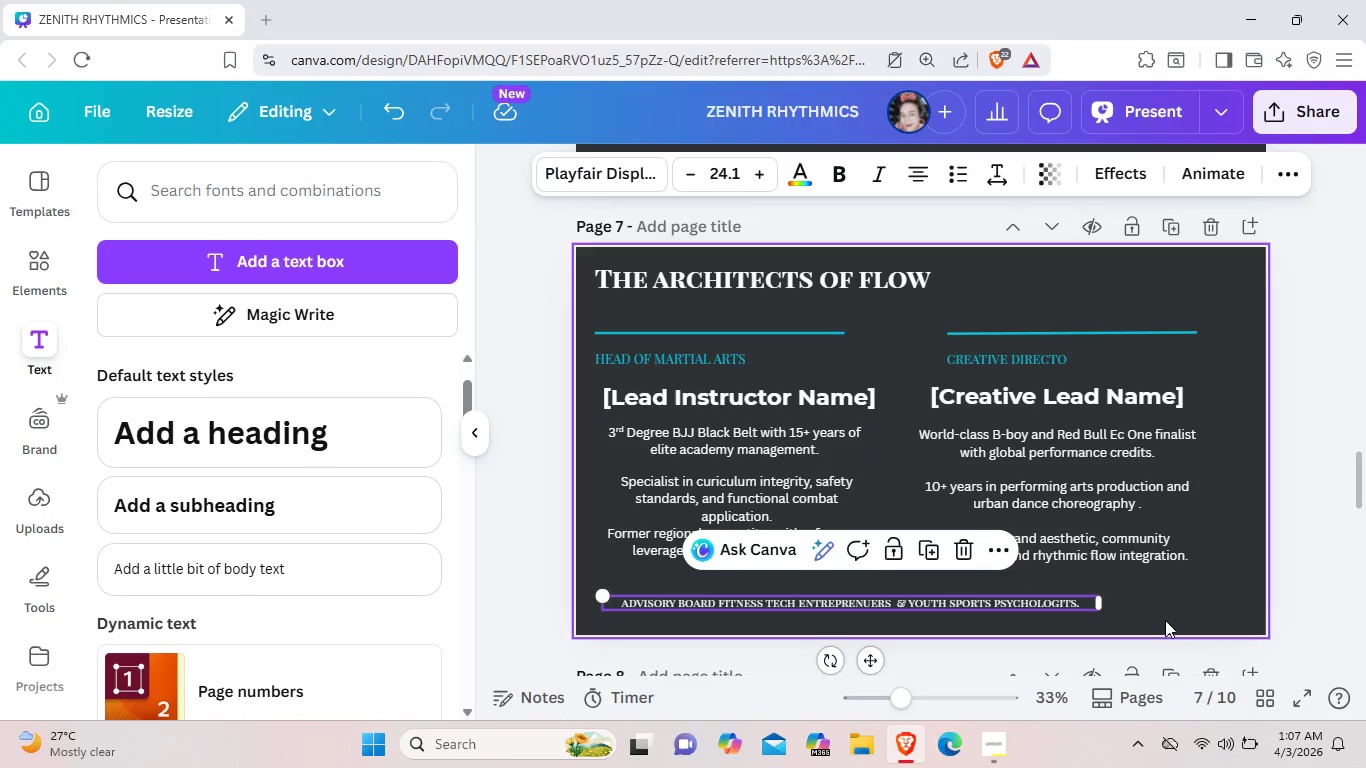 
left_click([1165, 619])
 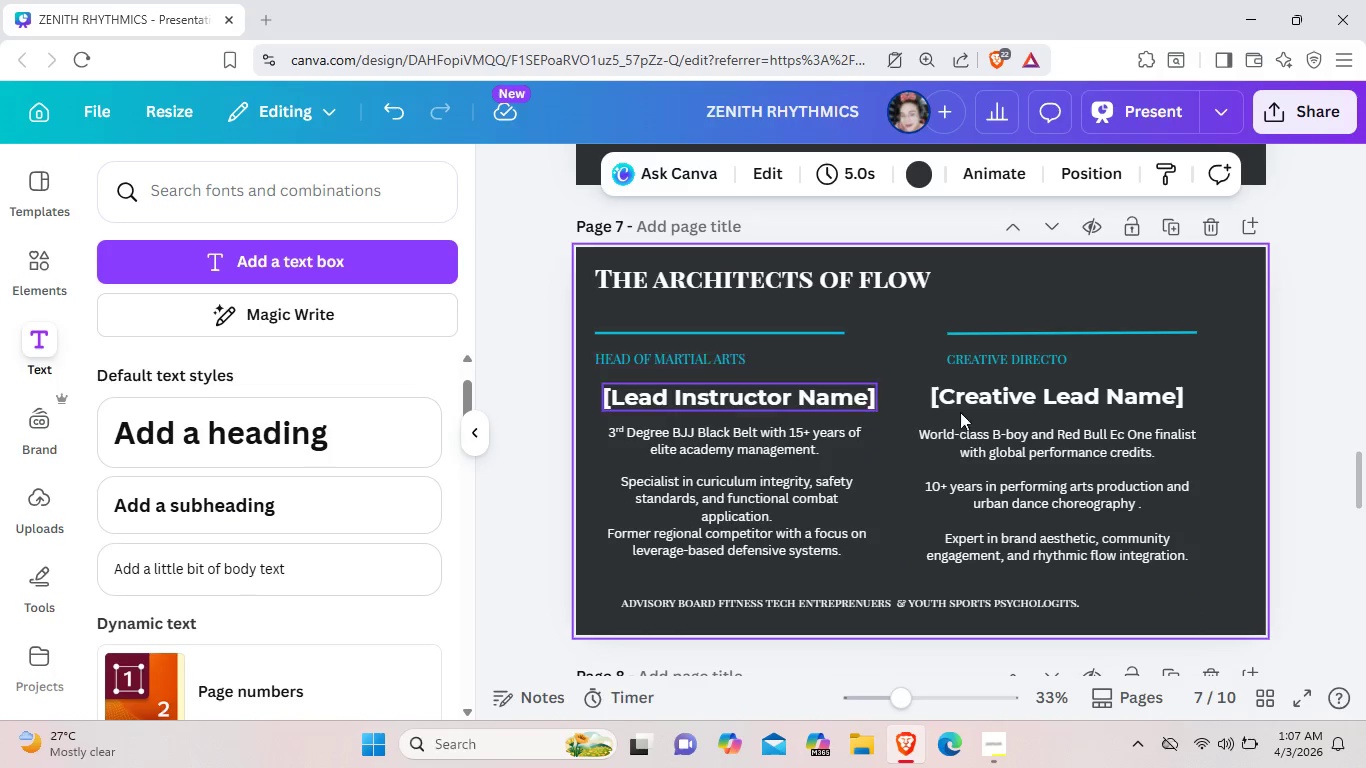 
left_click([1073, 360])
 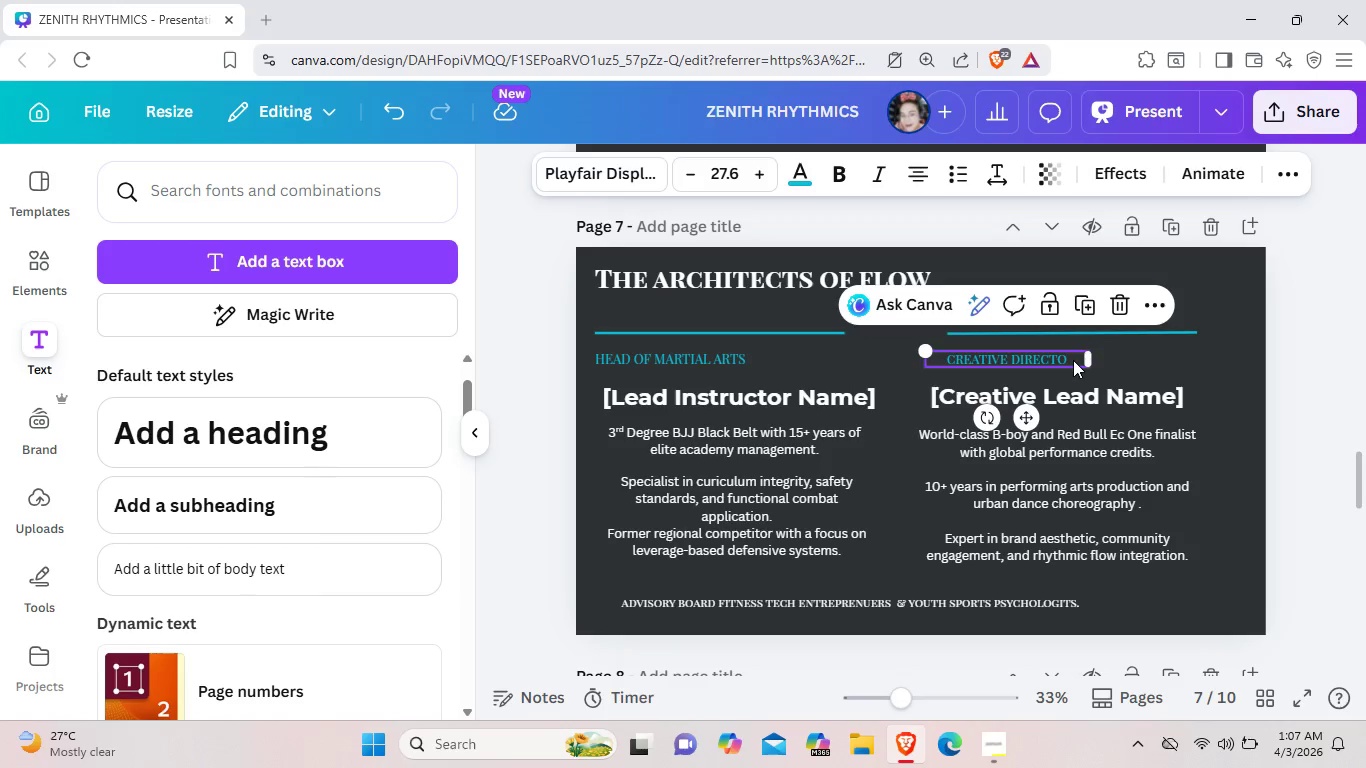 
left_click([1073, 360])
 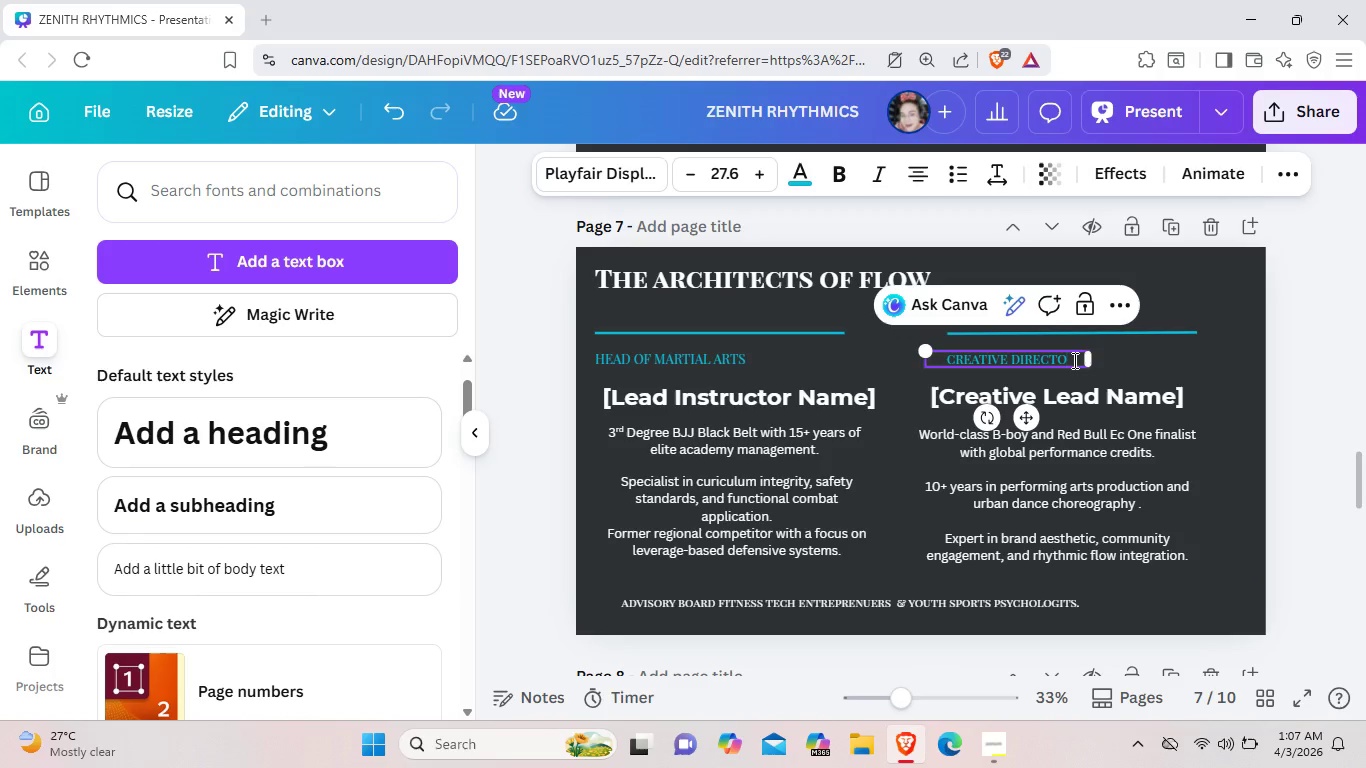 
key(R)
 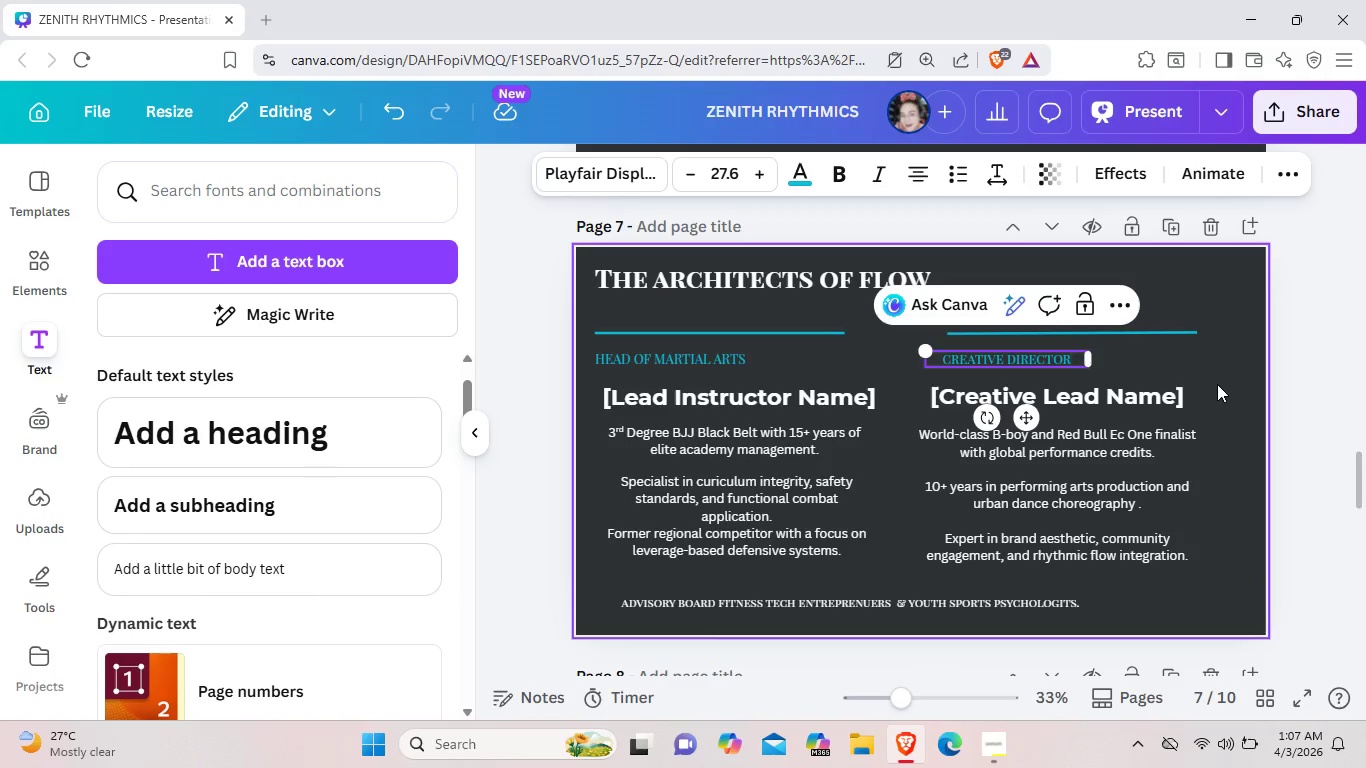 
left_click([1217, 384])
 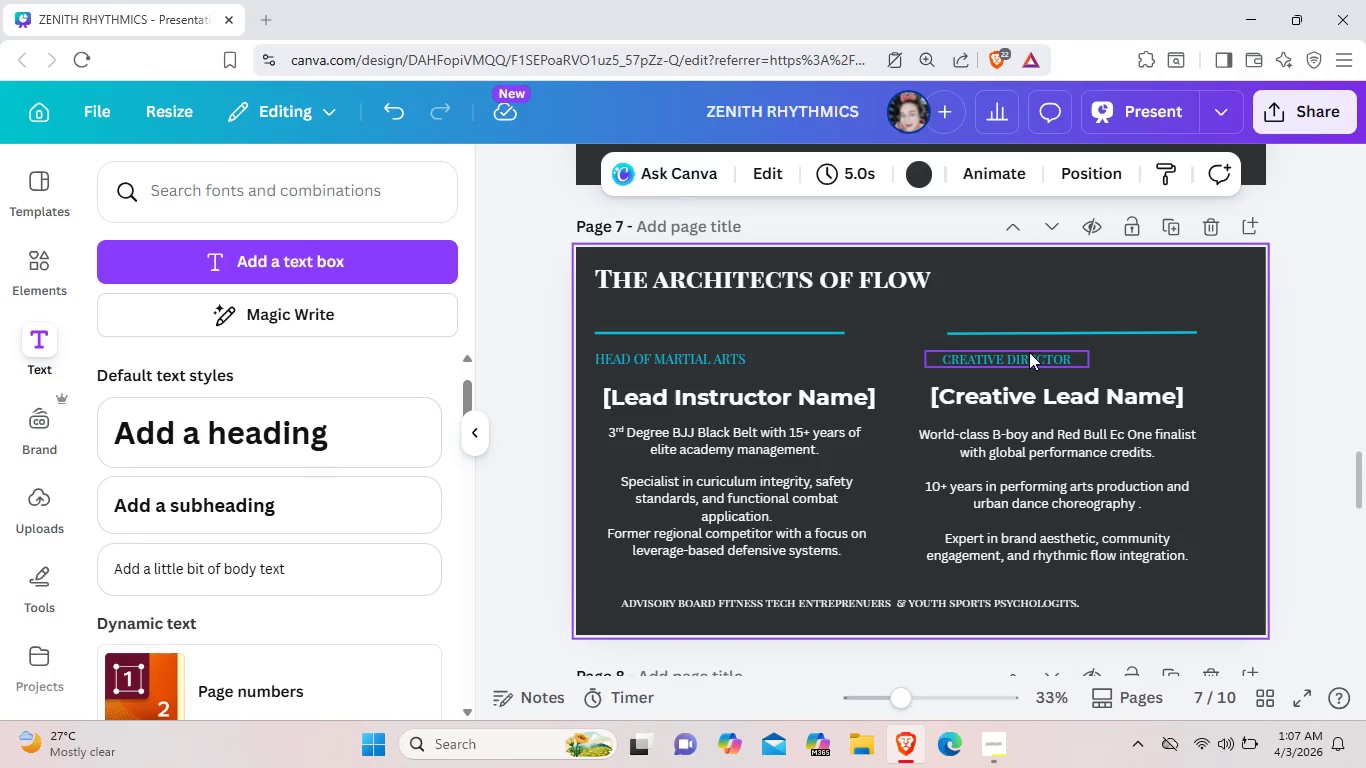 
left_click_drag(start_coordinate=[1029, 352], to_coordinate=[1038, 354])
 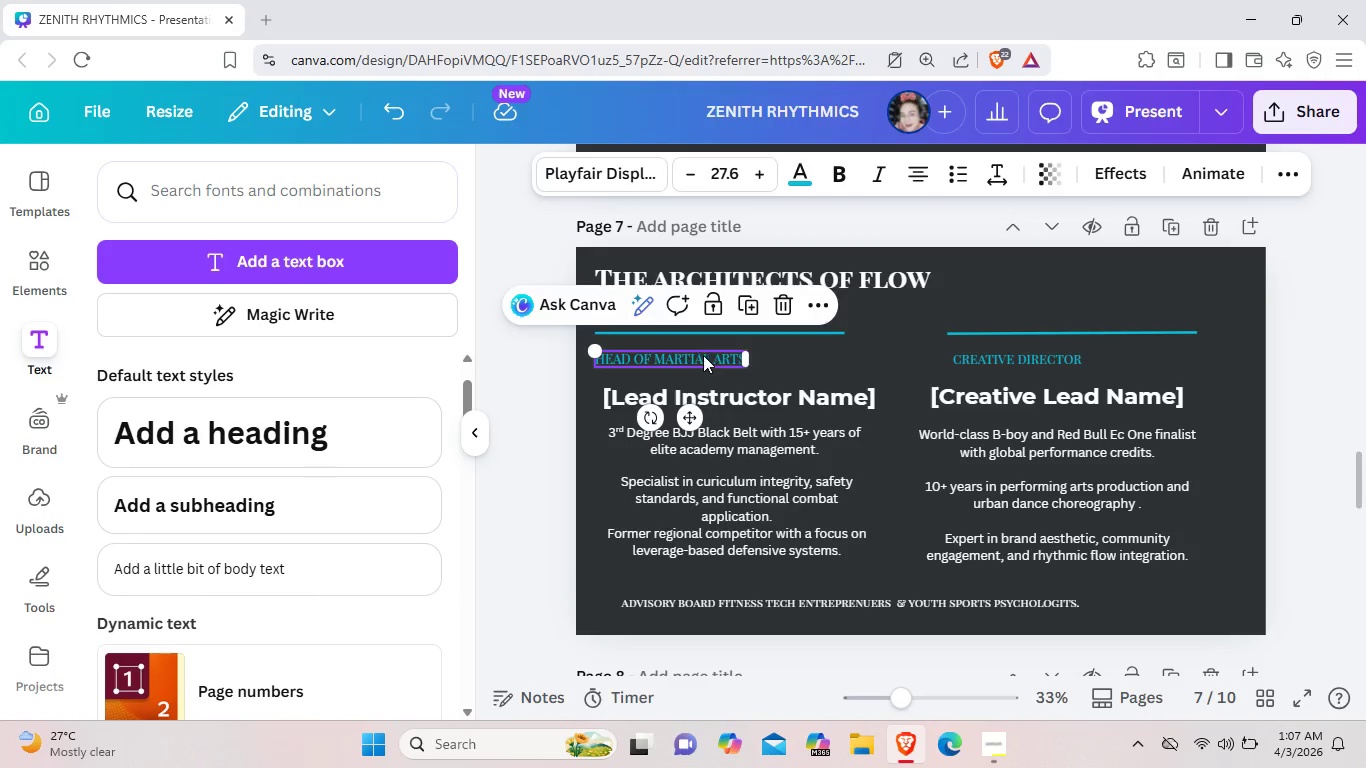 
left_click_drag(start_coordinate=[700, 355], to_coordinate=[705, 355])
 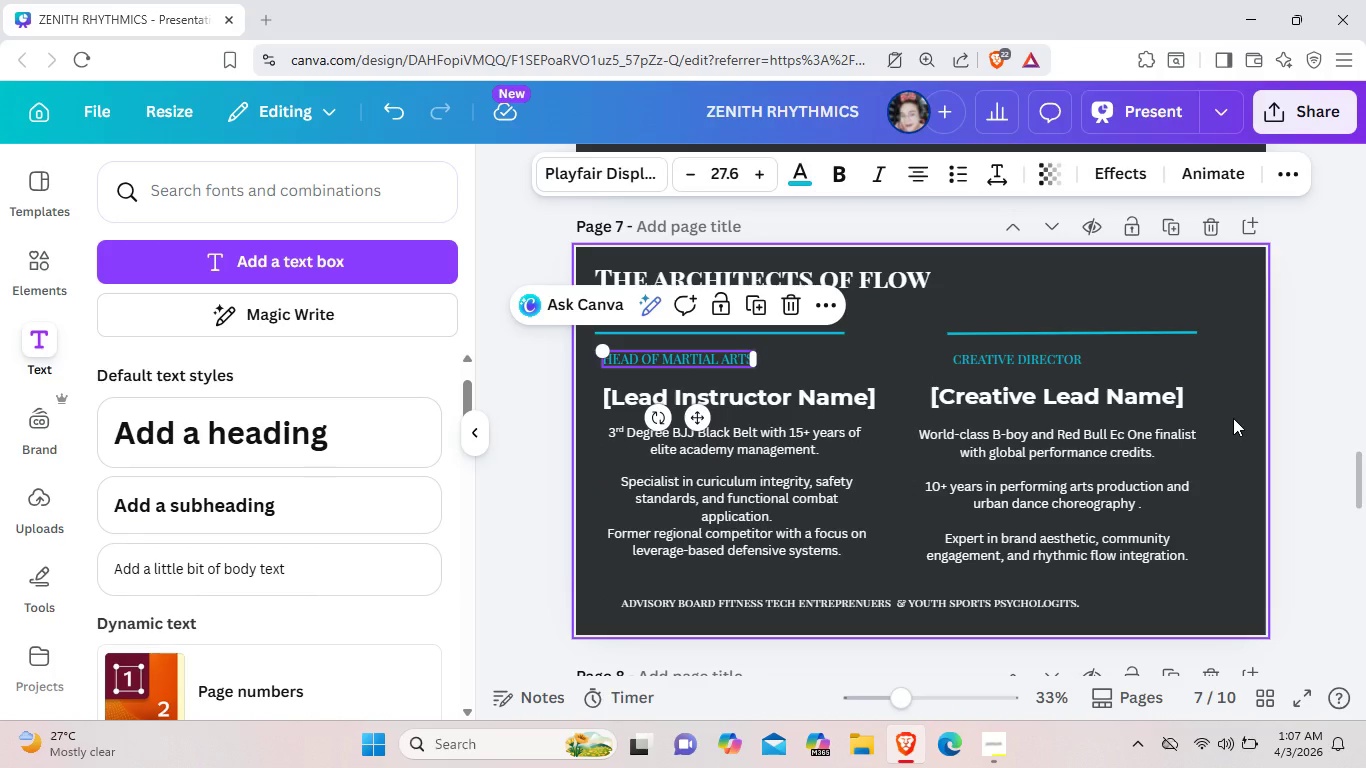 
wait(5.91)
 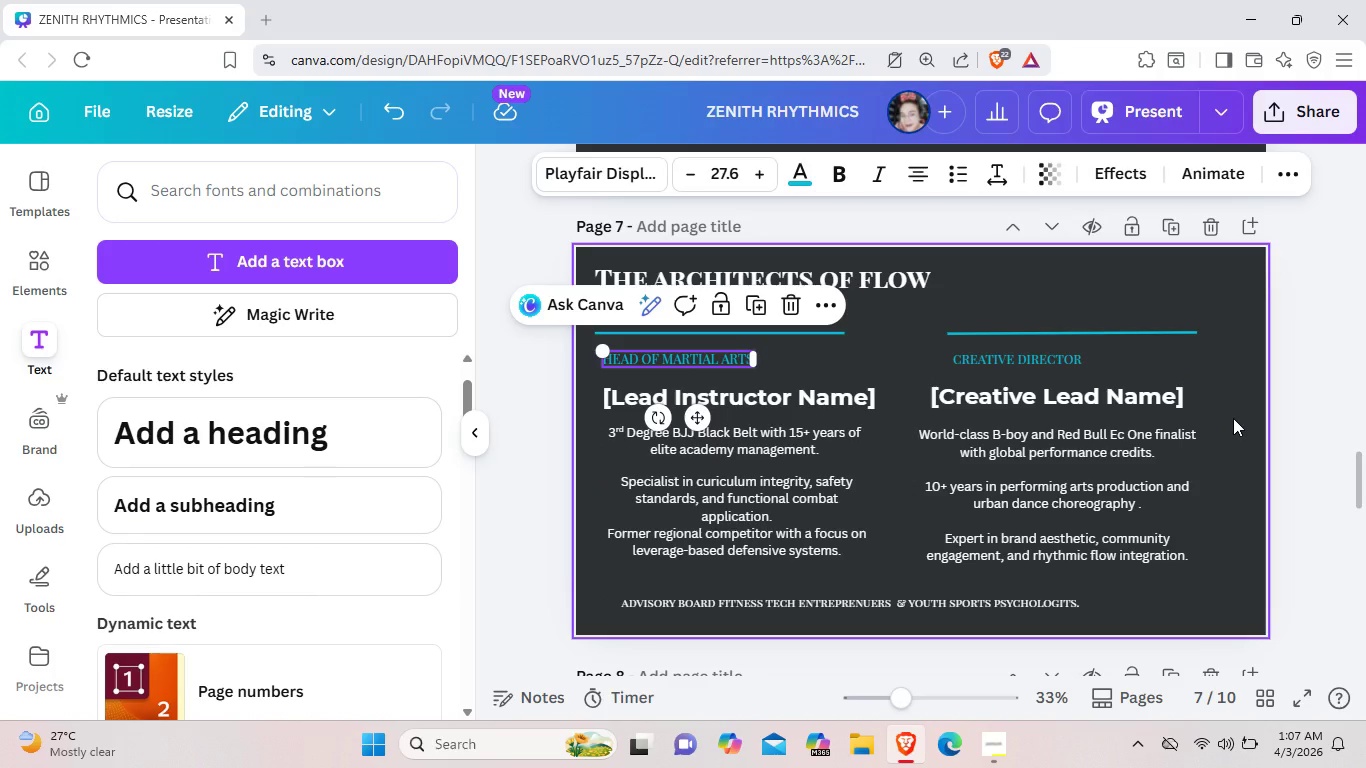 
scroll: coordinate [1199, 440], scroll_direction: down, amount: 5.0
 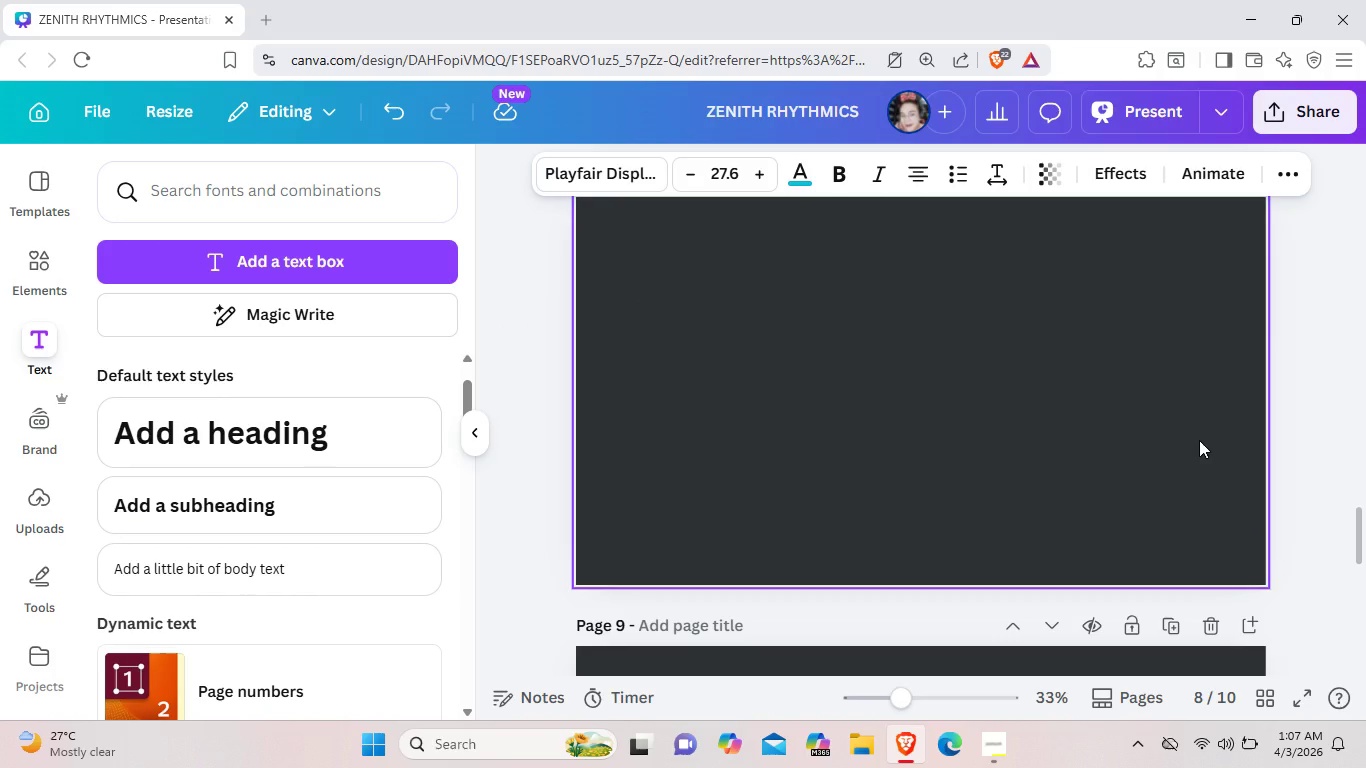 
scroll: coordinate [1198, 439], scroll_direction: up, amount: 5.0
 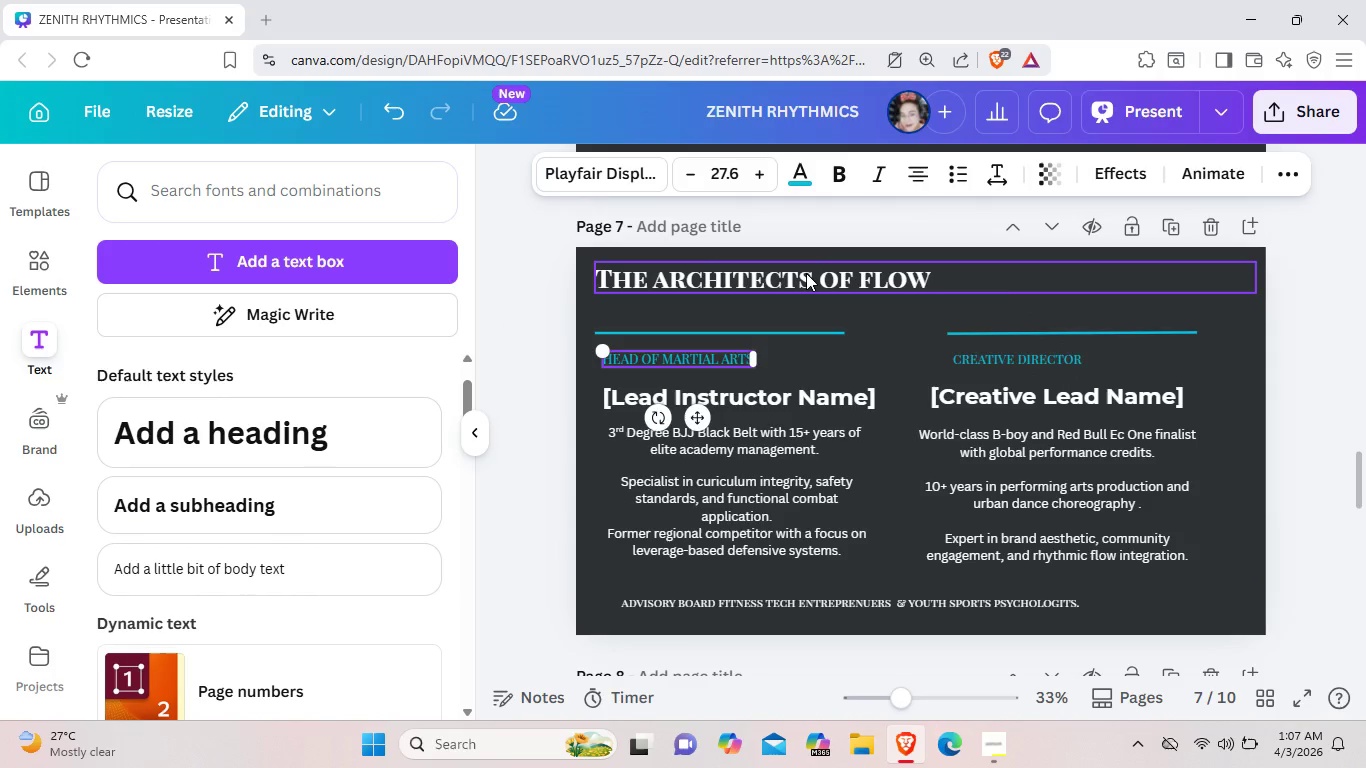 
left_click([806, 273])
 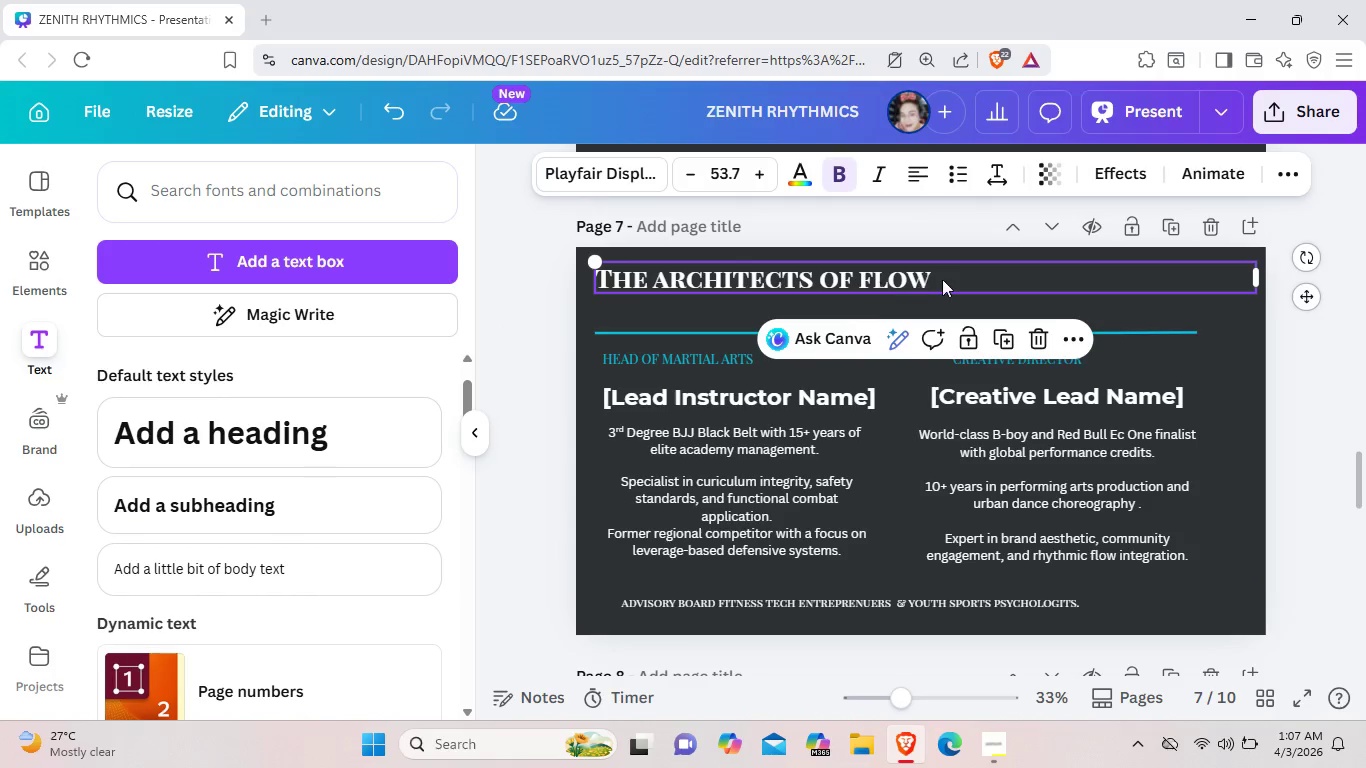 
left_click([952, 260])
 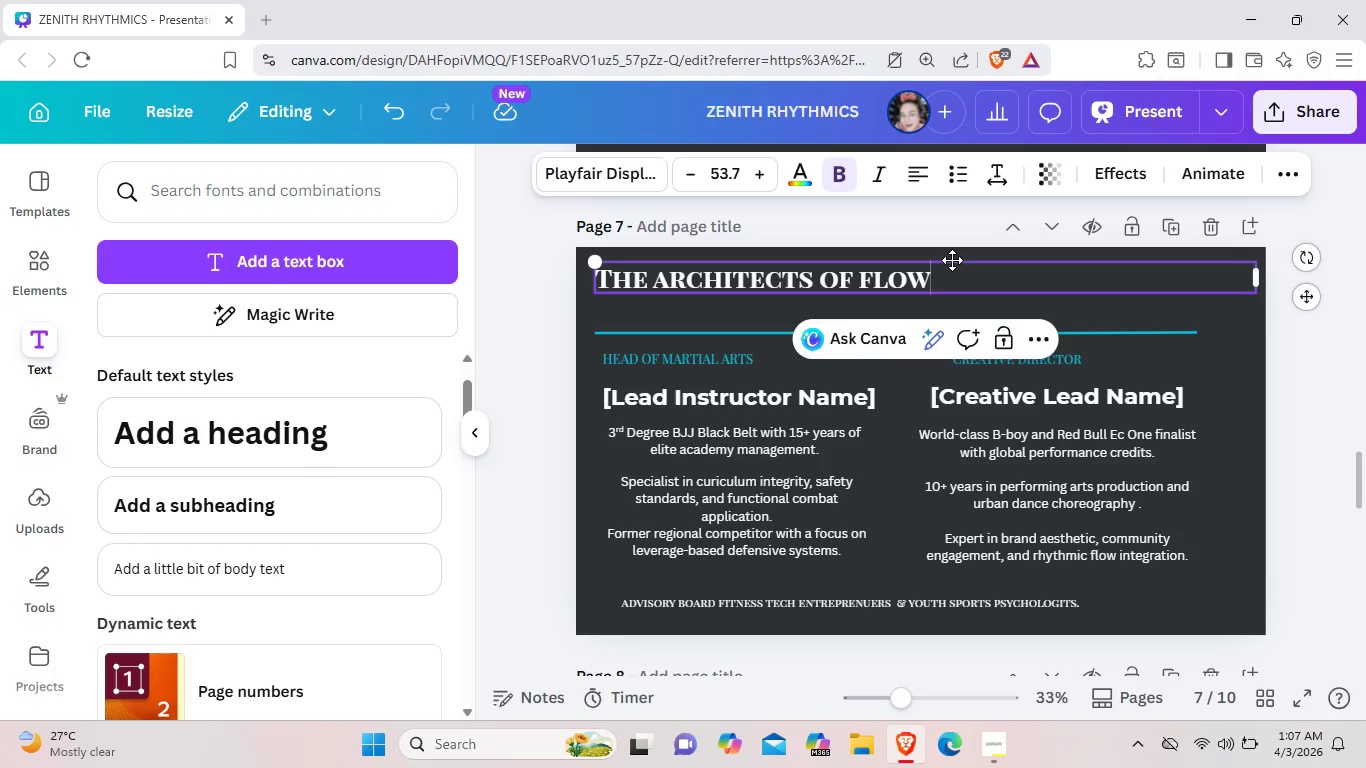 
key(Control+C)
 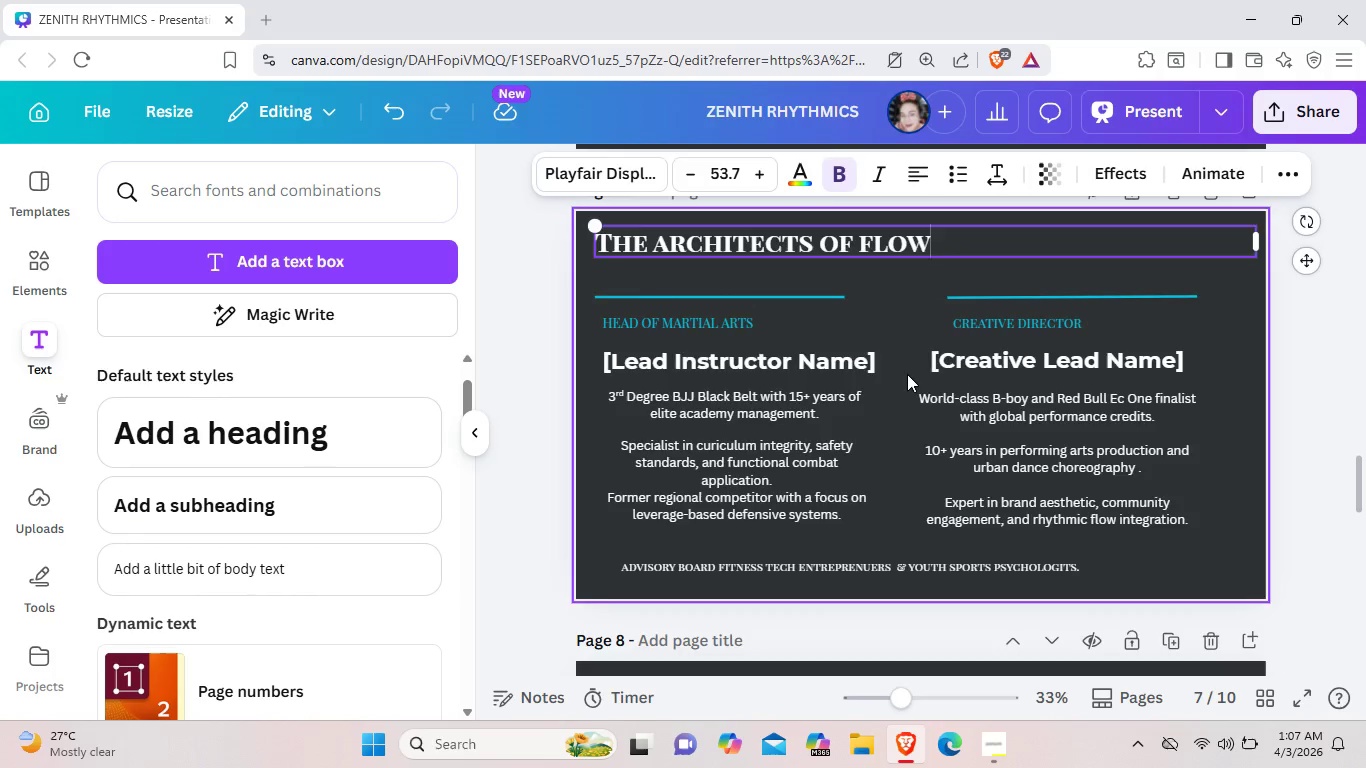 
scroll: coordinate [907, 374], scroll_direction: down, amount: 4.0
 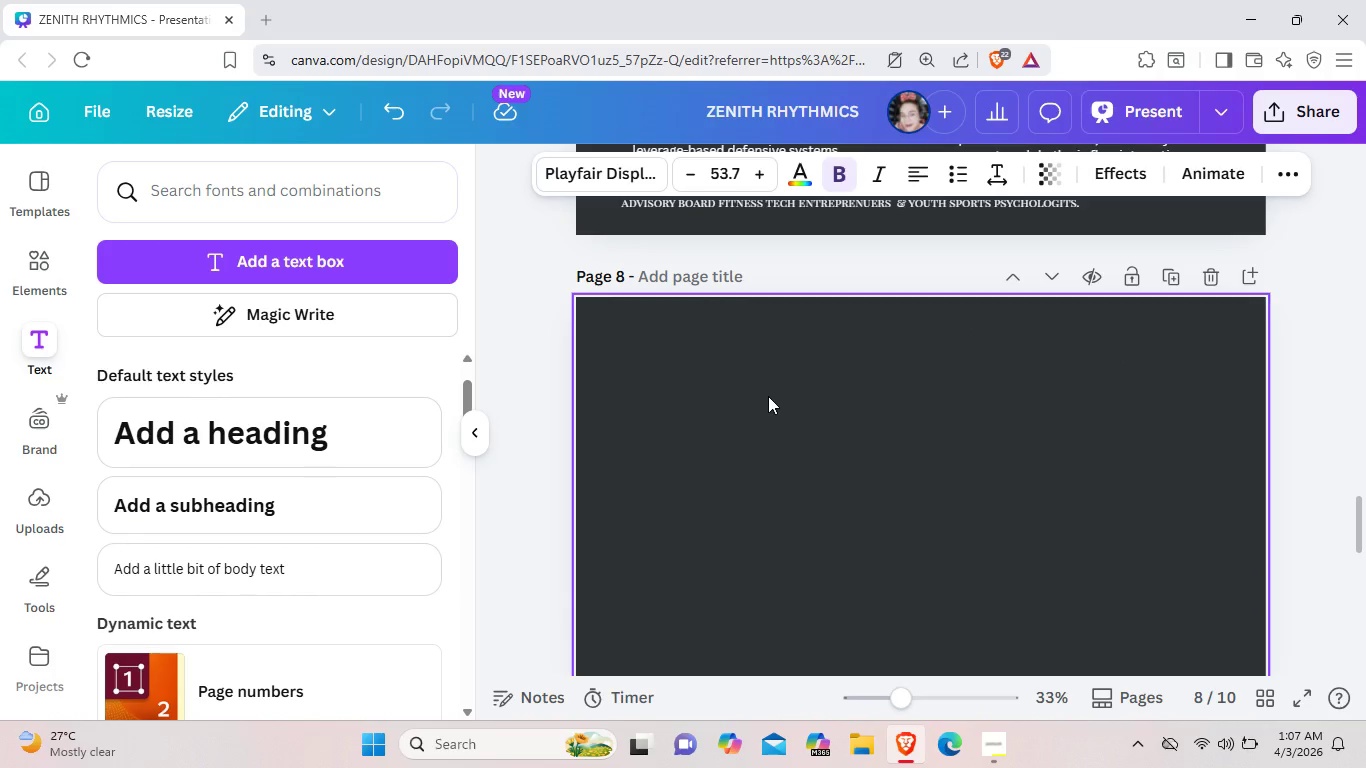 
left_click([768, 396])
 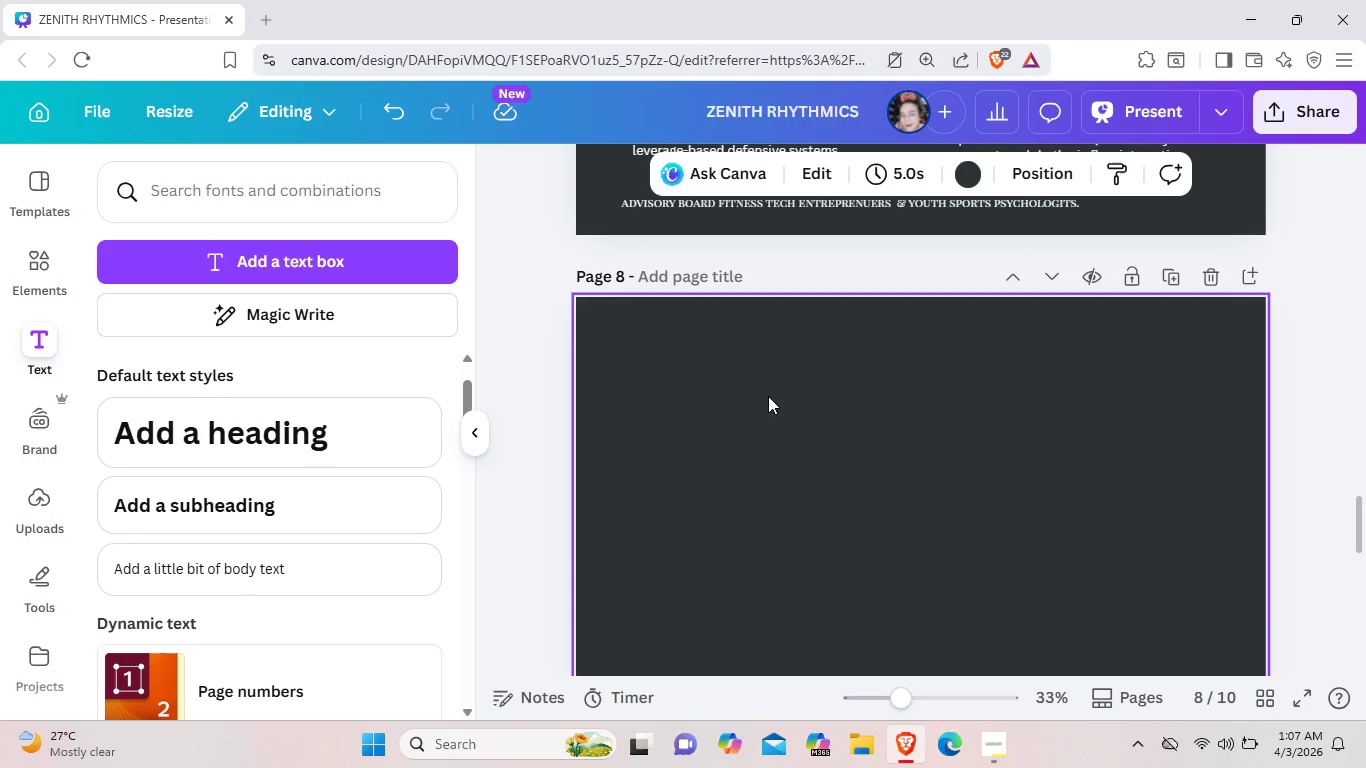 
key(Control+V)
 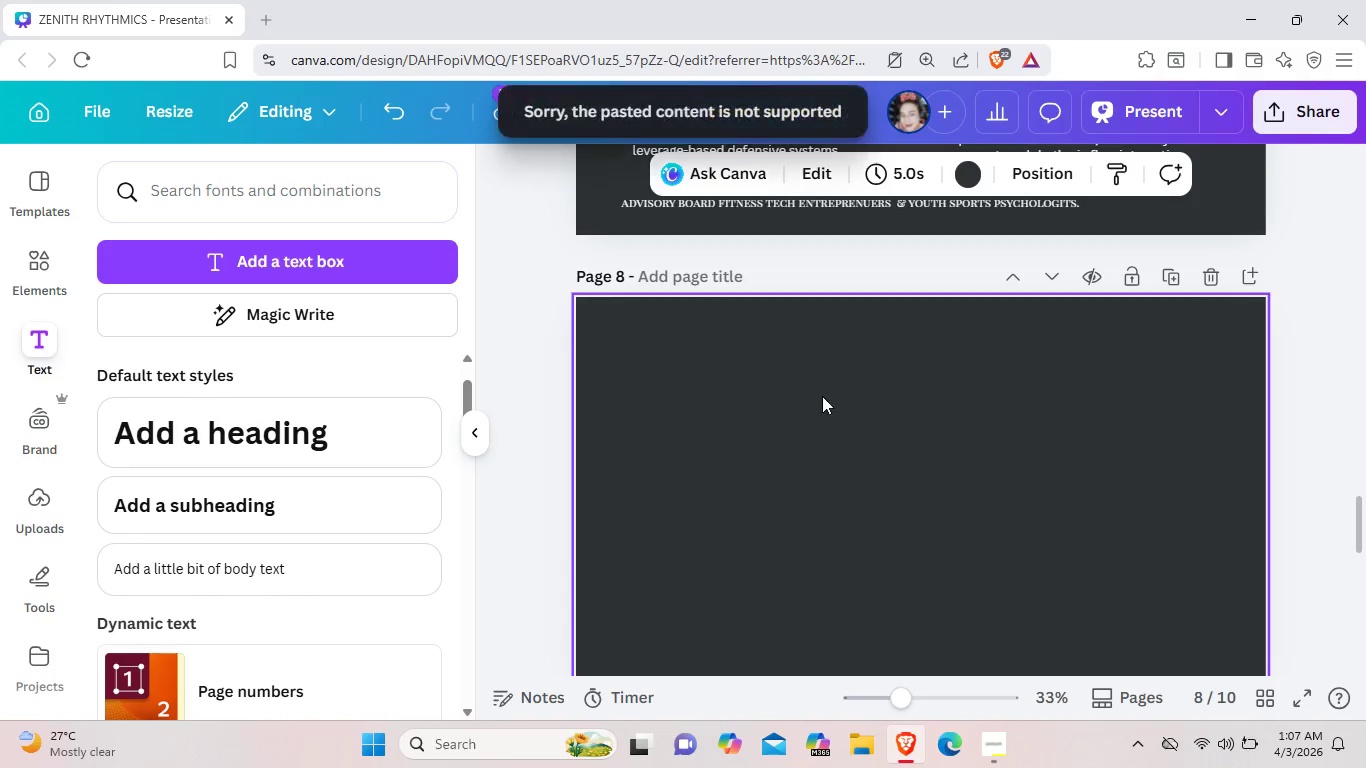 
scroll: coordinate [831, 398], scroll_direction: up, amount: 8.0
 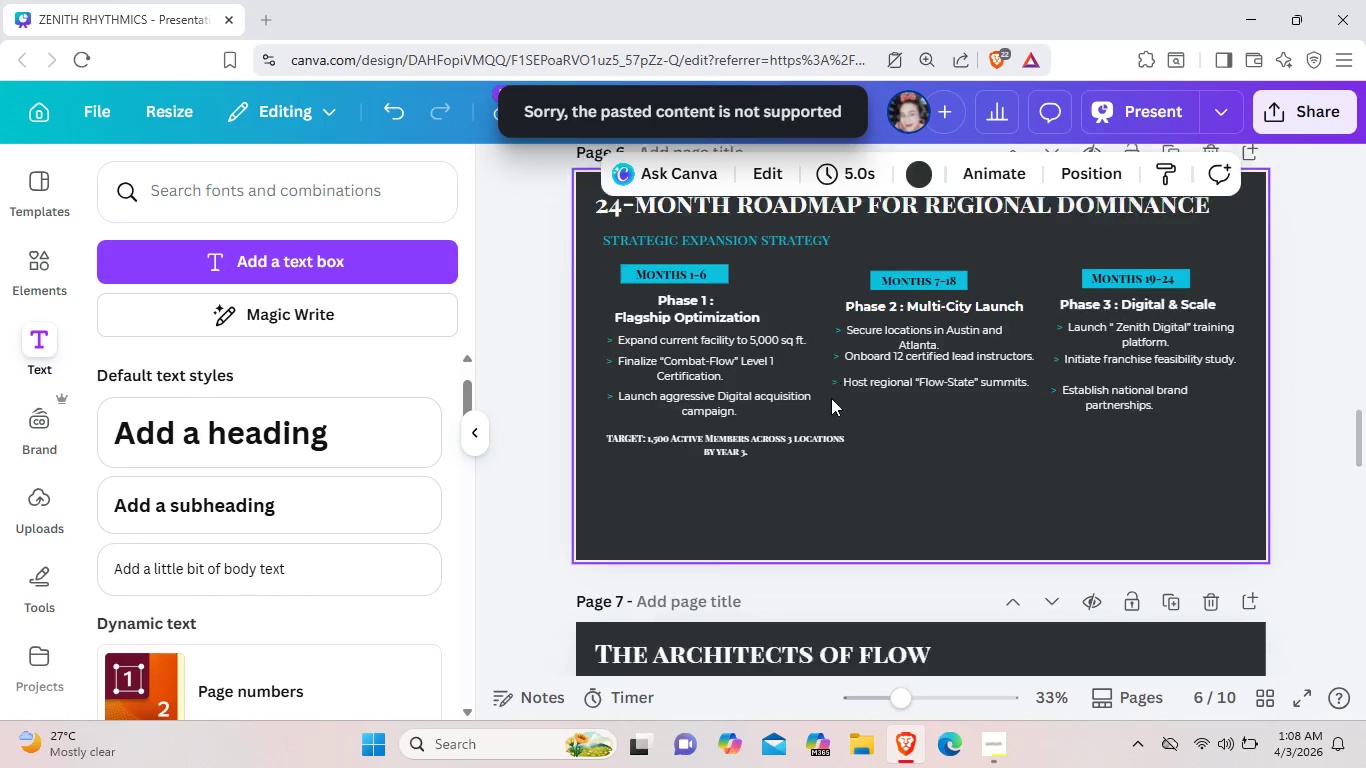 
scroll: coordinate [831, 398], scroll_direction: down, amount: 2.0
 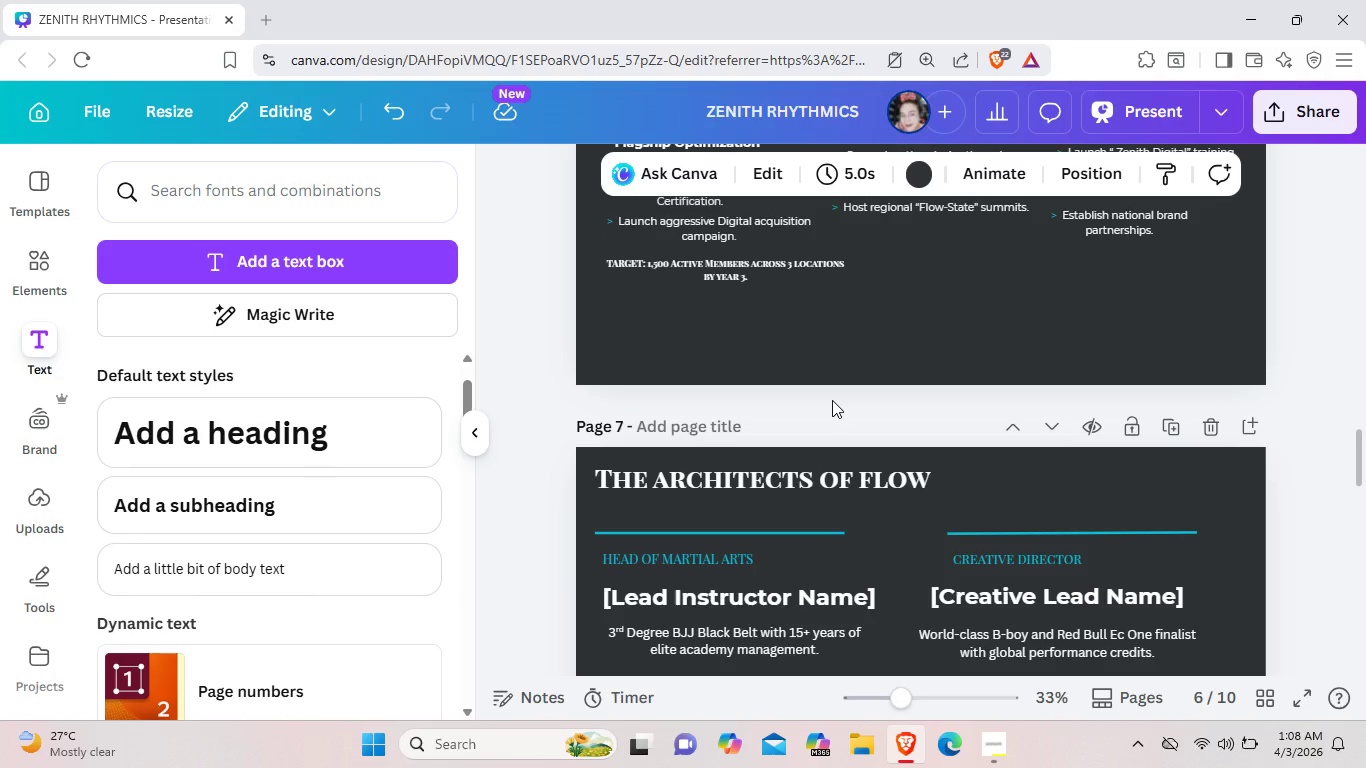 
left_click([832, 465])
 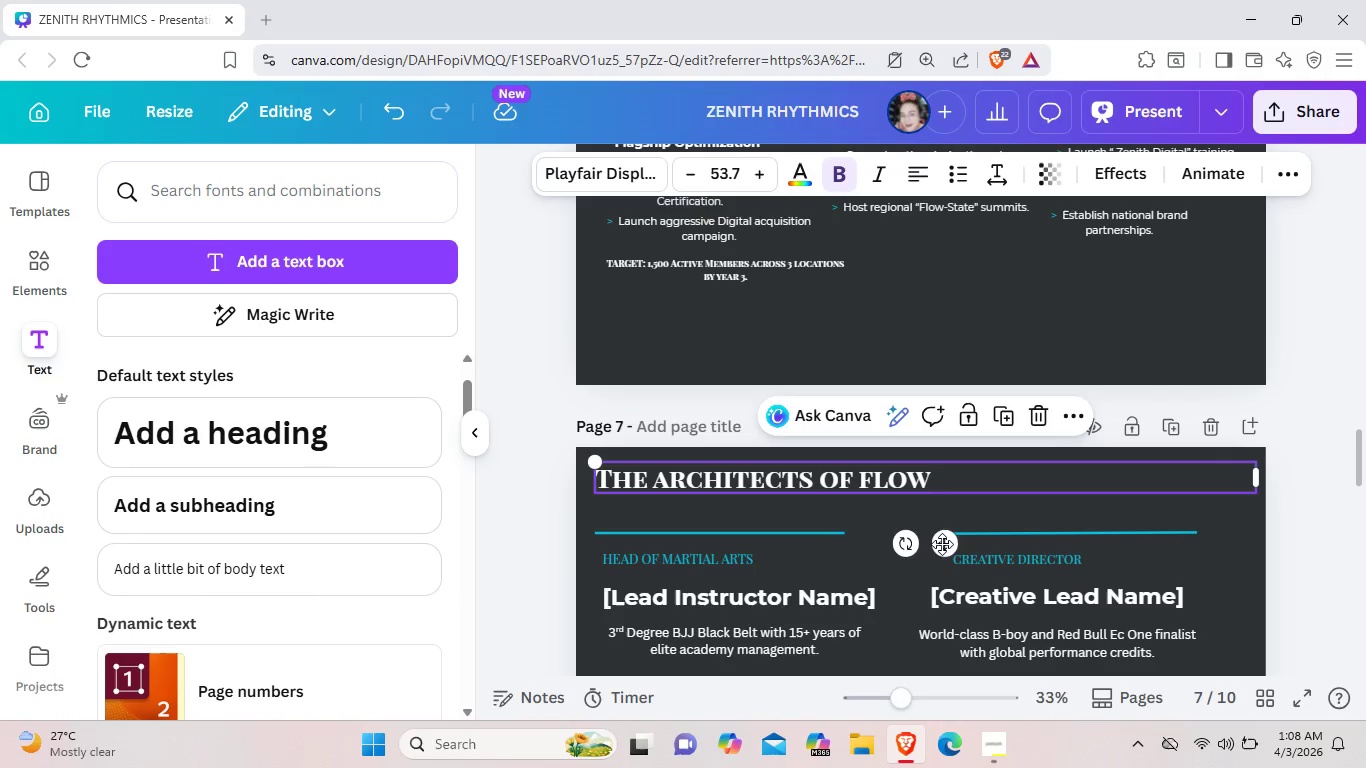 
left_click([945, 544])
 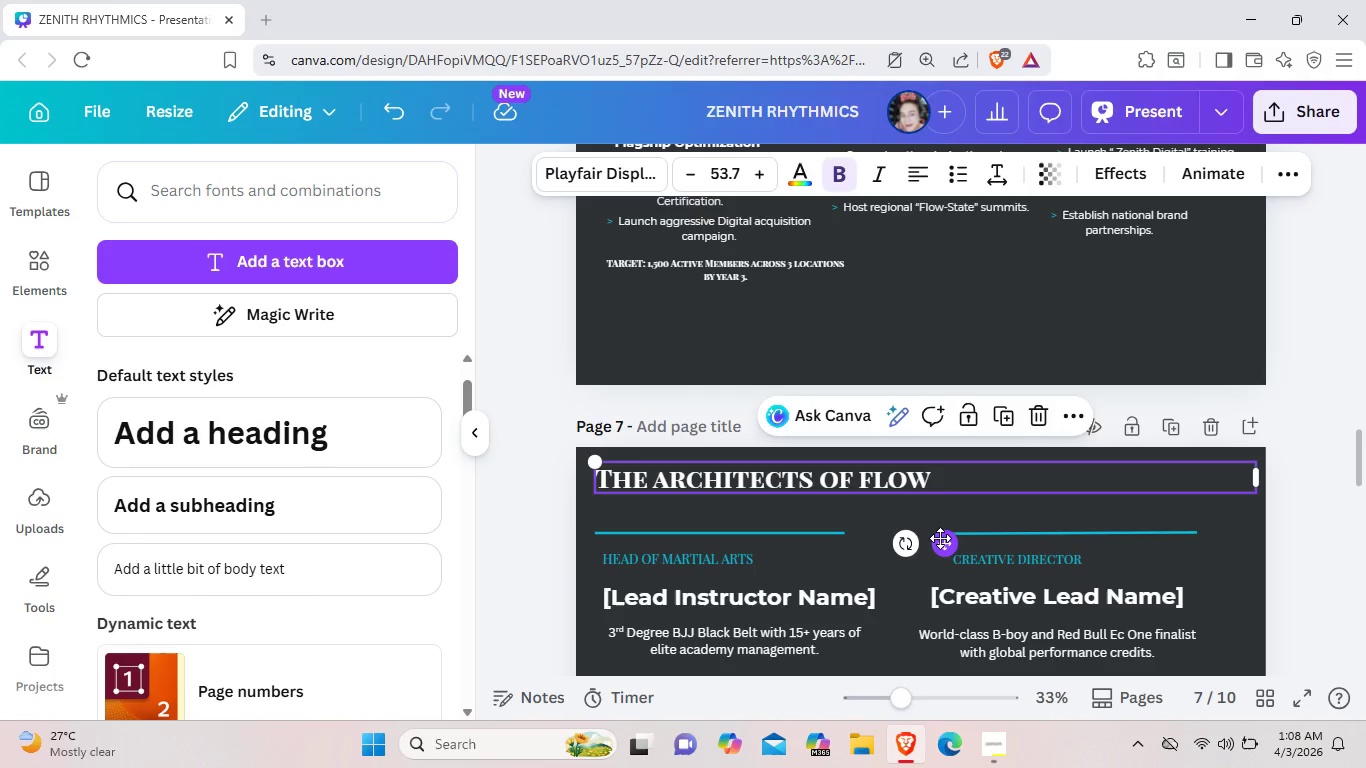 
key(Control+C)
 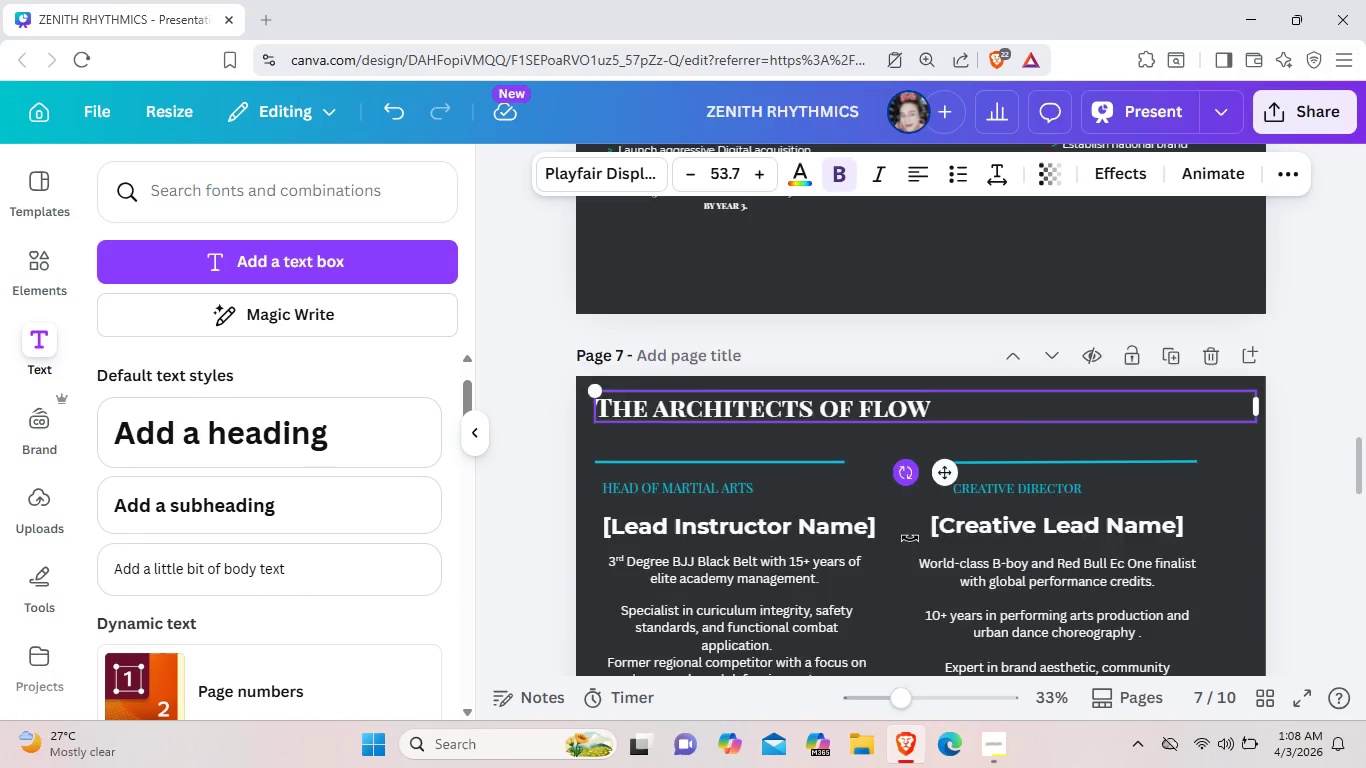 
scroll: coordinate [910, 538], scroll_direction: down, amount: 5.0
 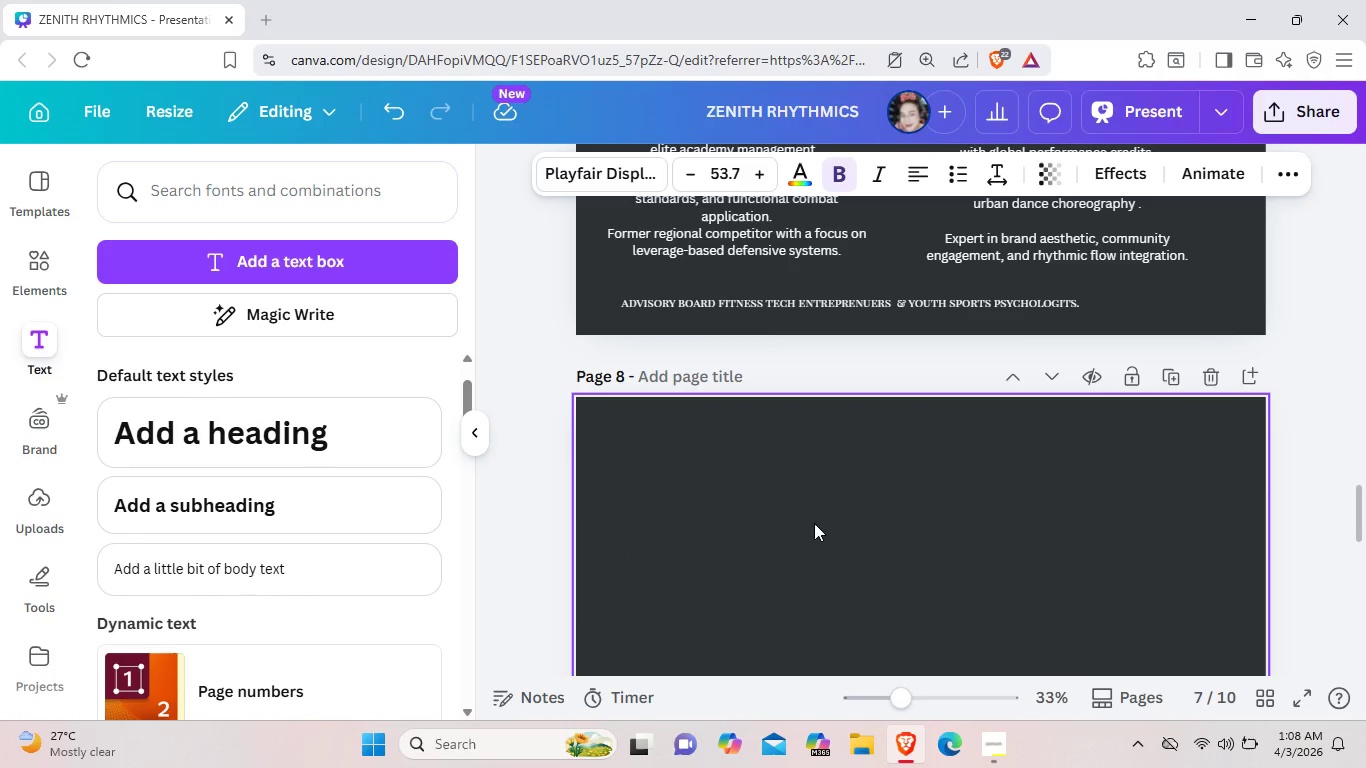 
key(Control+V)
 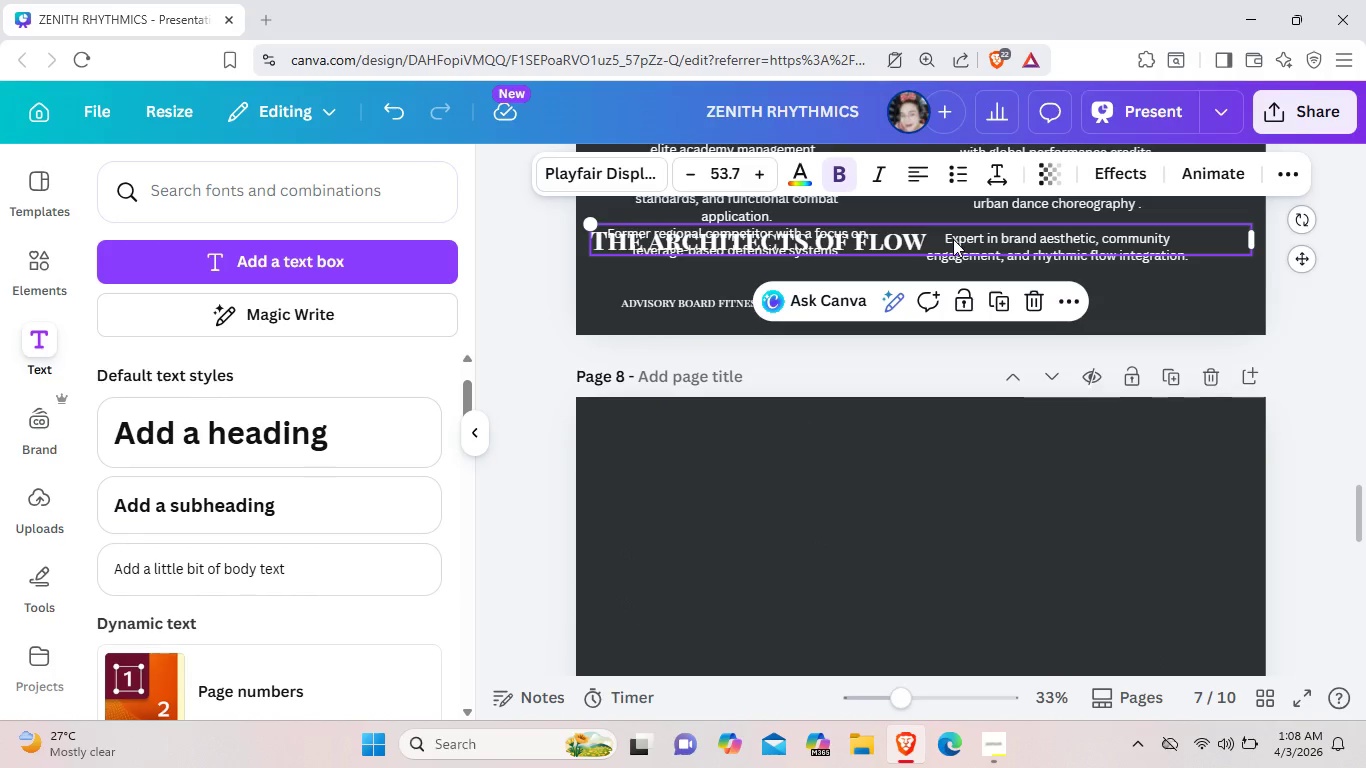 
left_click_drag(start_coordinate=[945, 241], to_coordinate=[943, 436])
 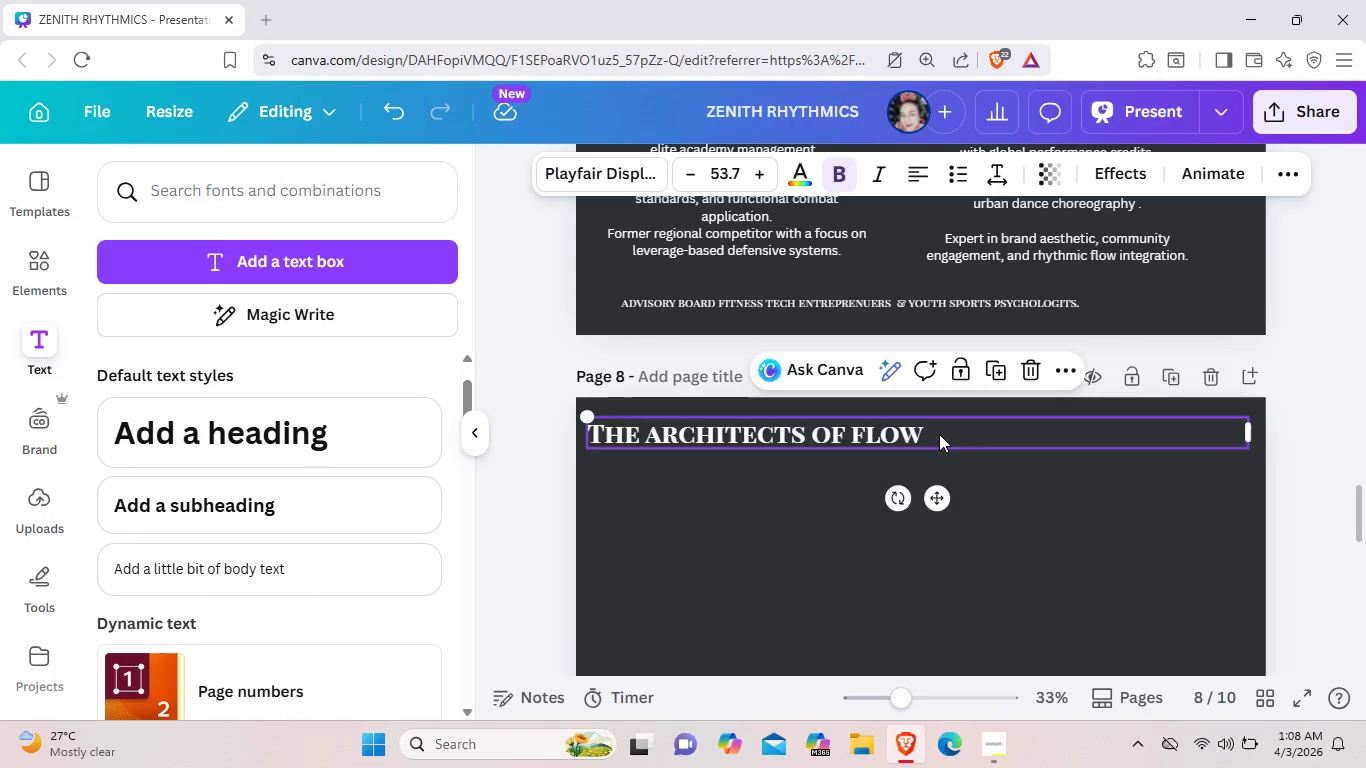 
left_click([939, 434])
 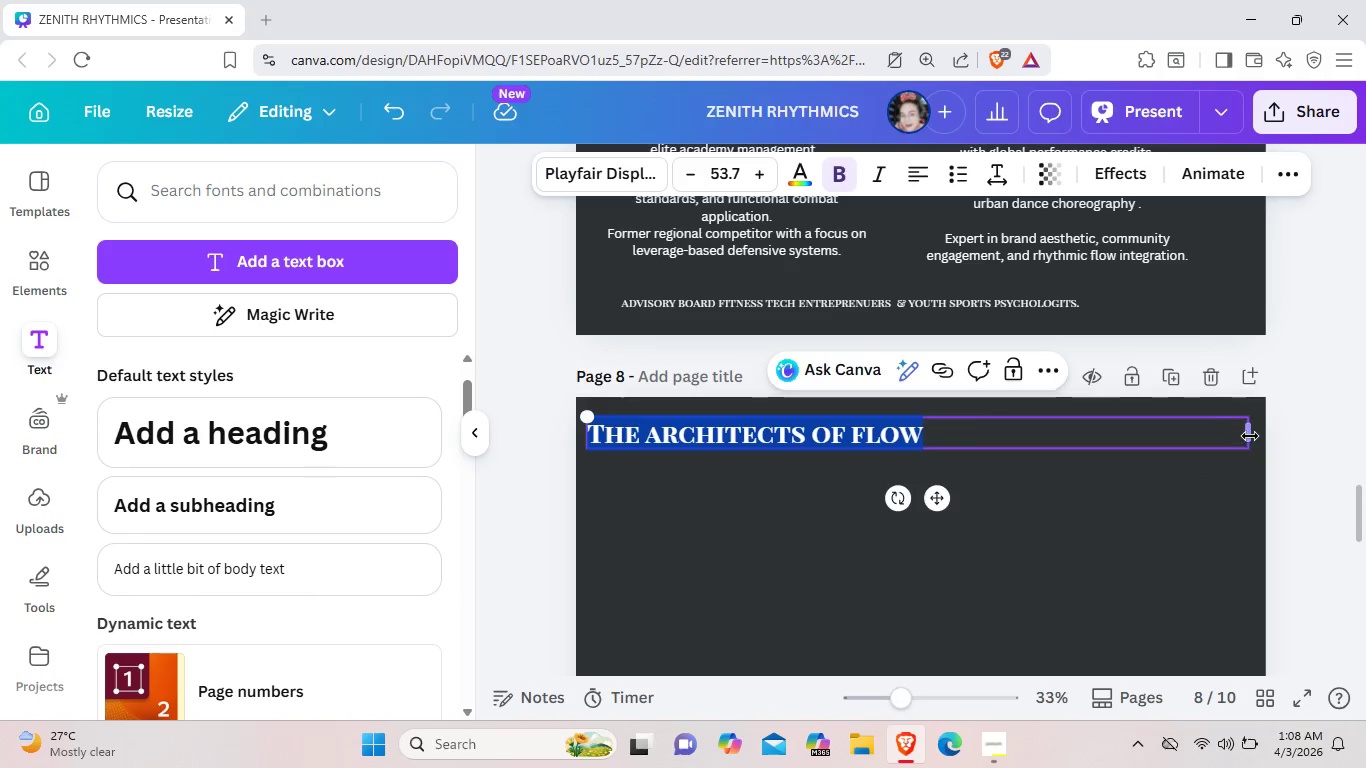 
left_click_drag(start_coordinate=[1250, 436], to_coordinate=[932, 427])
 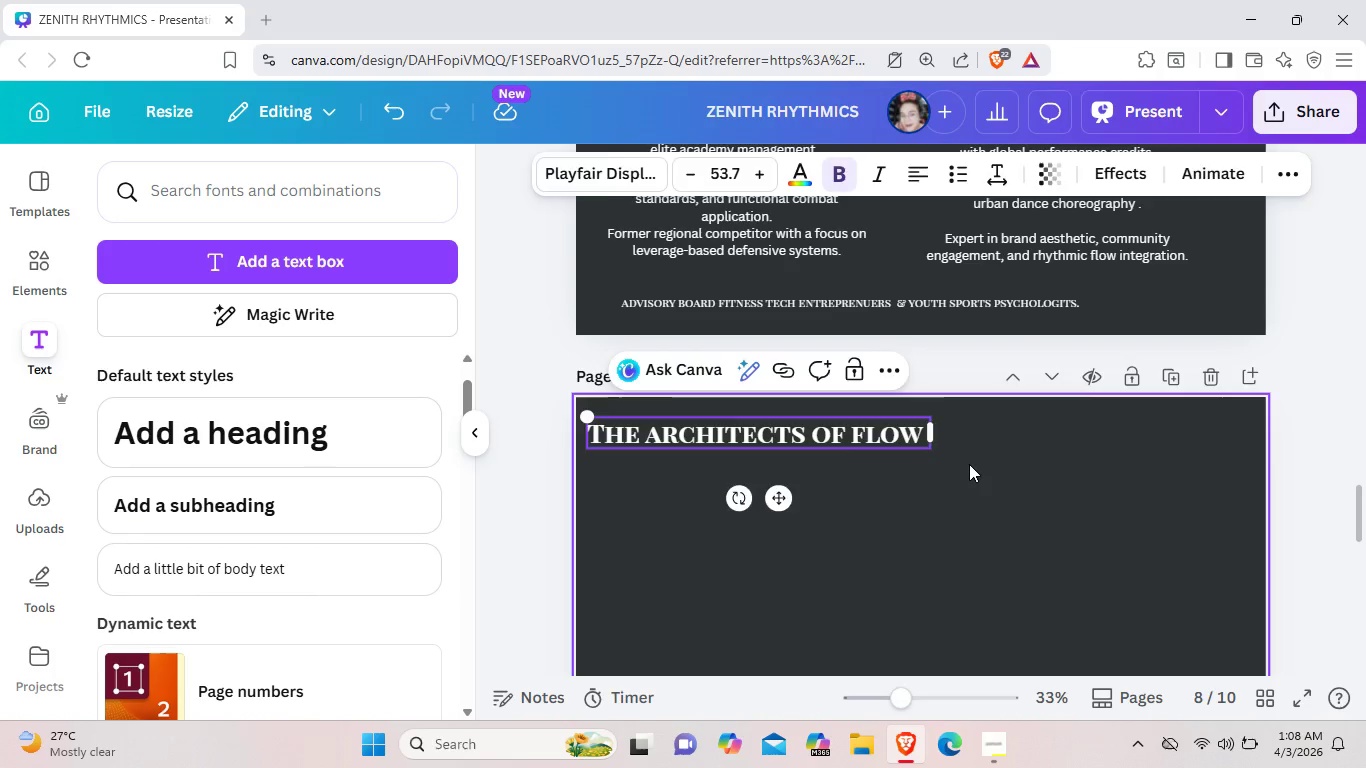 
left_click([969, 464])
 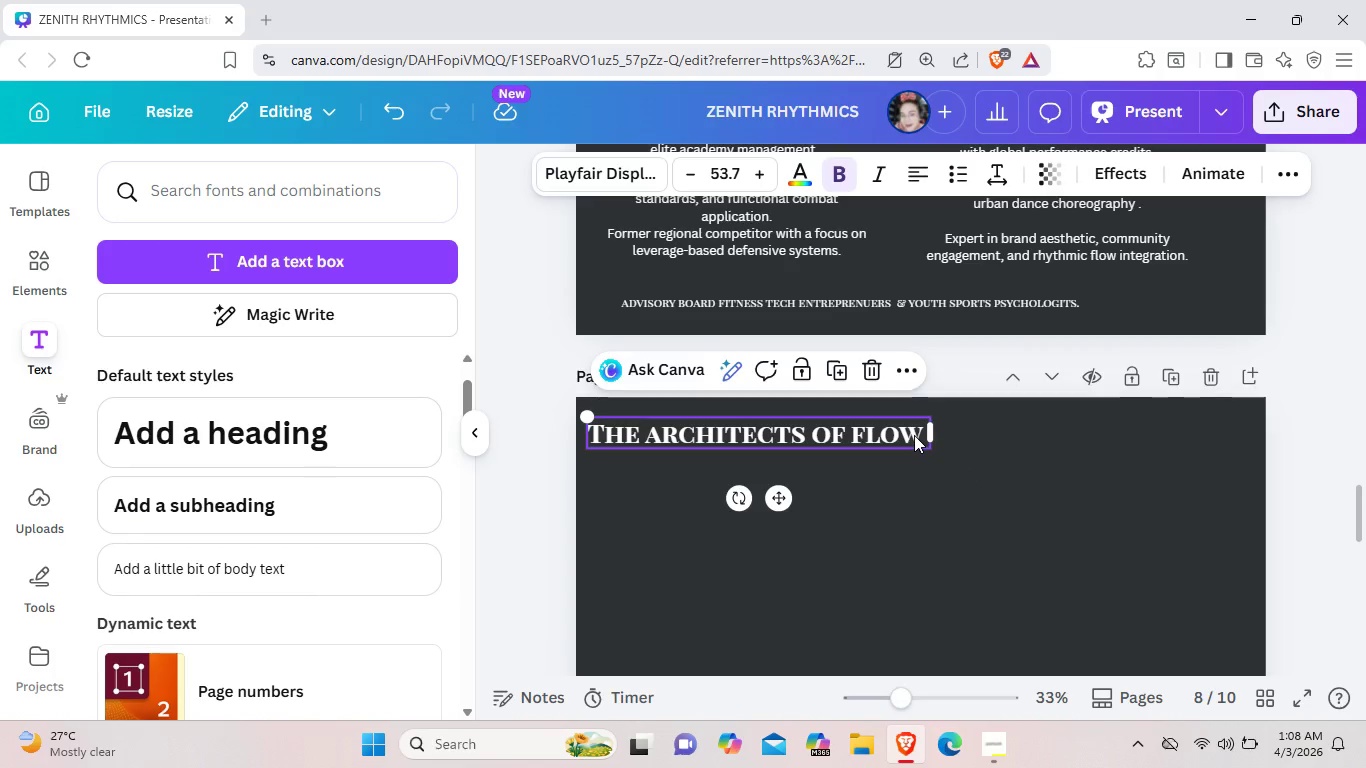 
double_click([914, 435])
 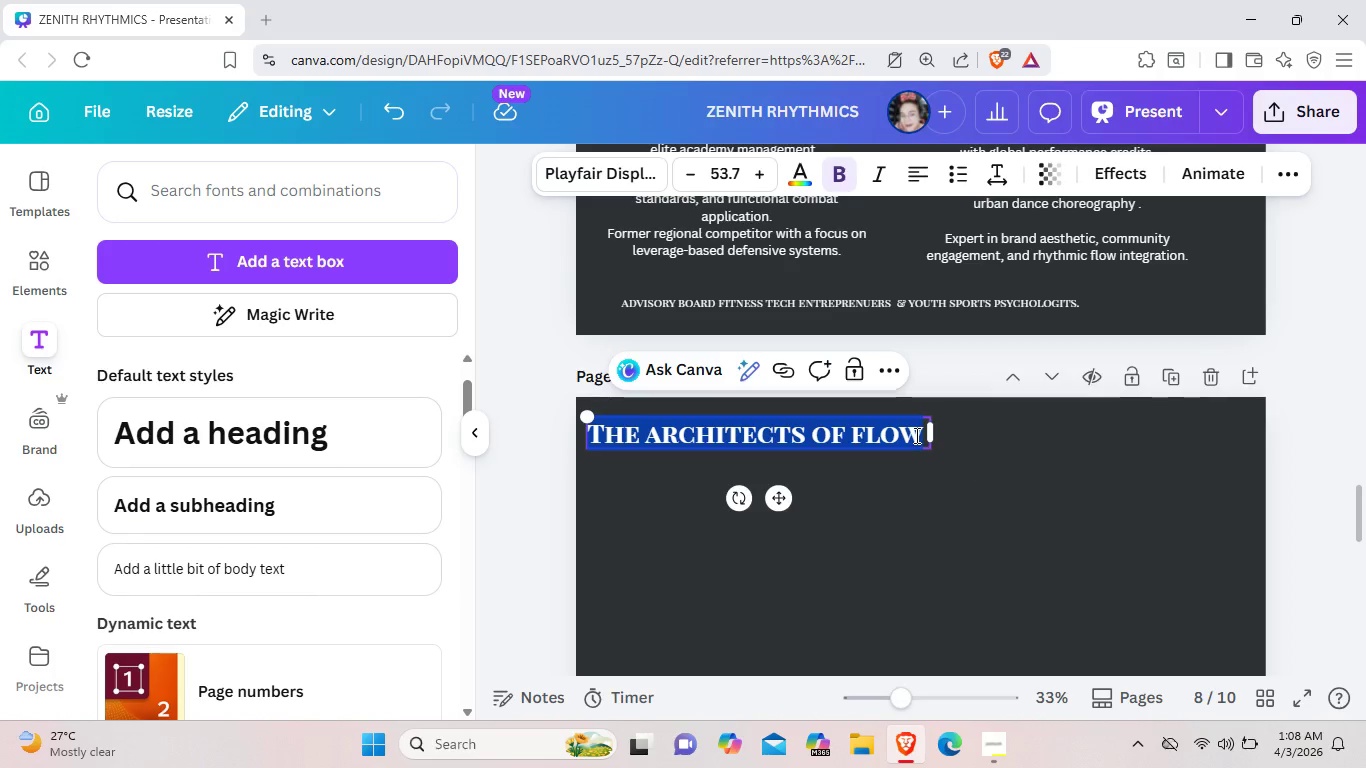 
left_click([915, 435])
 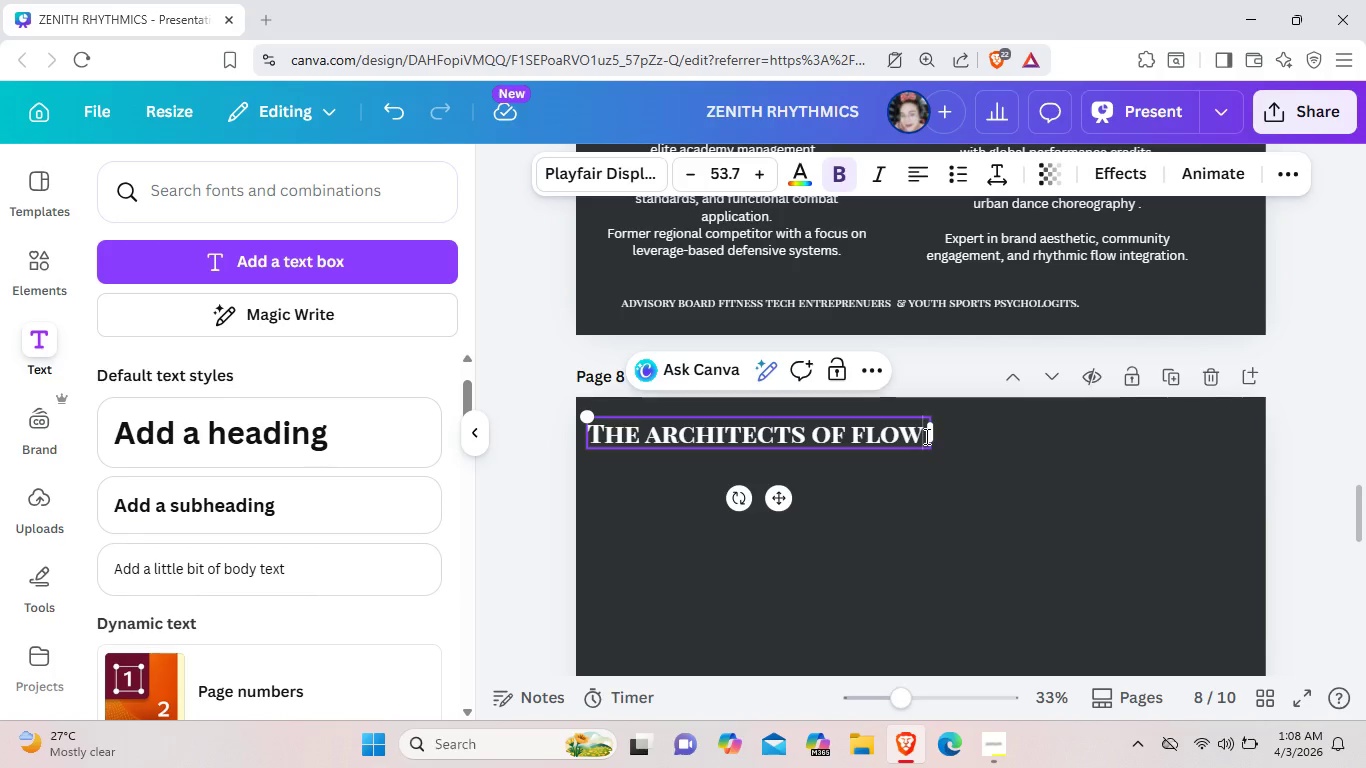 
key(Backspace)
key(Backspace)
key(Backspace)
key(Backspace)
key(Backspace)
key(Backspace)
key(Backspace)
key(Backspace)
key(Backspace)
key(Backspace)
key(Backspace)
key(Backspace)
key(Backspace)
key(Backspace)
key(Backspace)
key(Backspace)
key(Backspace)
key(Backspace)
key(Backspace)
key(Backspace)
key(Backspace)
key(Backspace)
type(sca)
 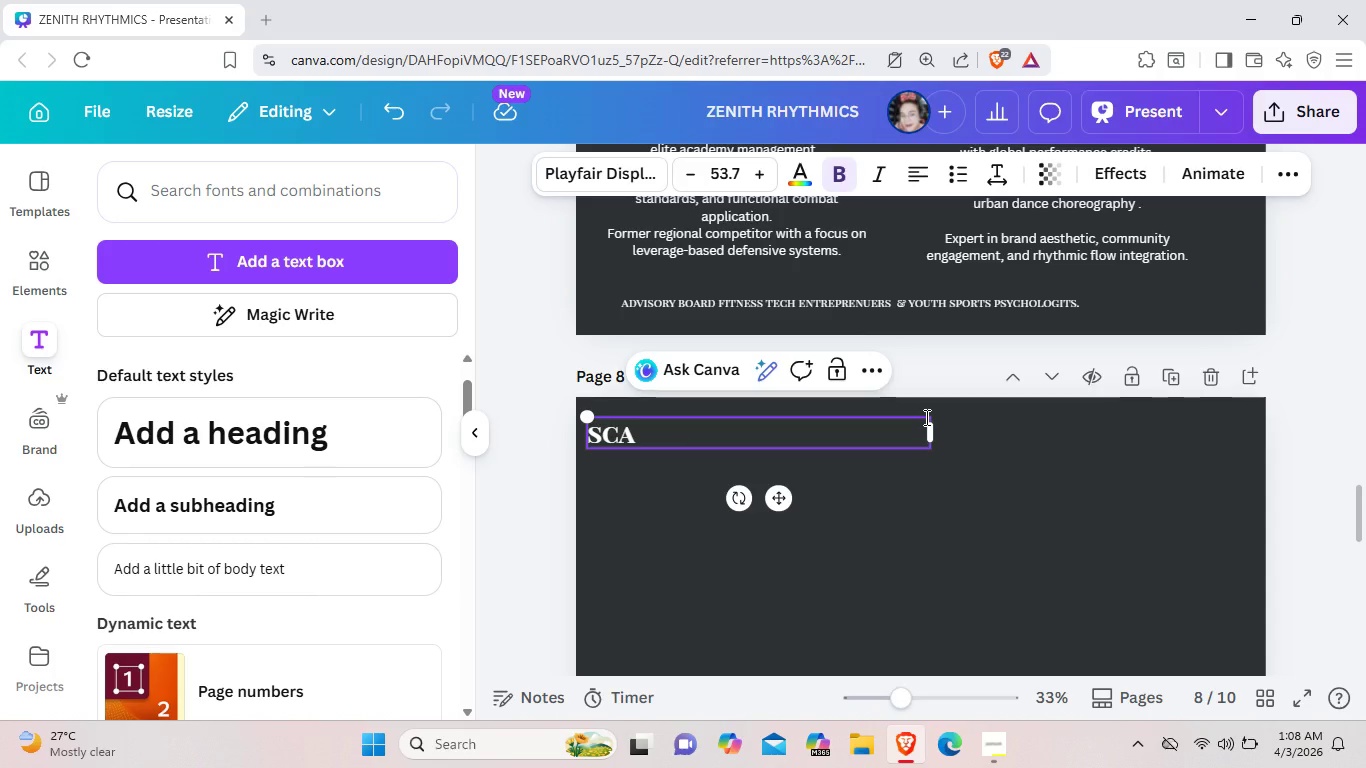 
type(ling to profitablity)
 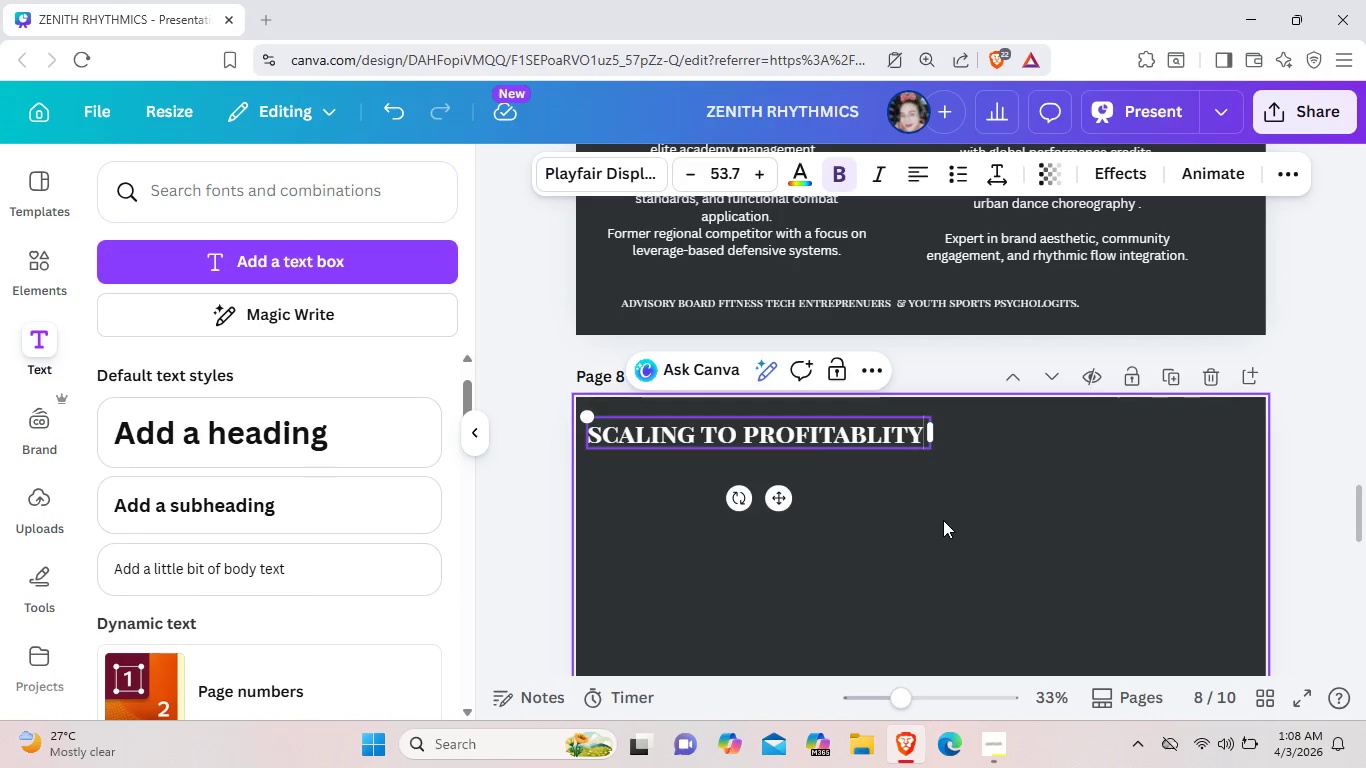 
left_click([943, 520])
 